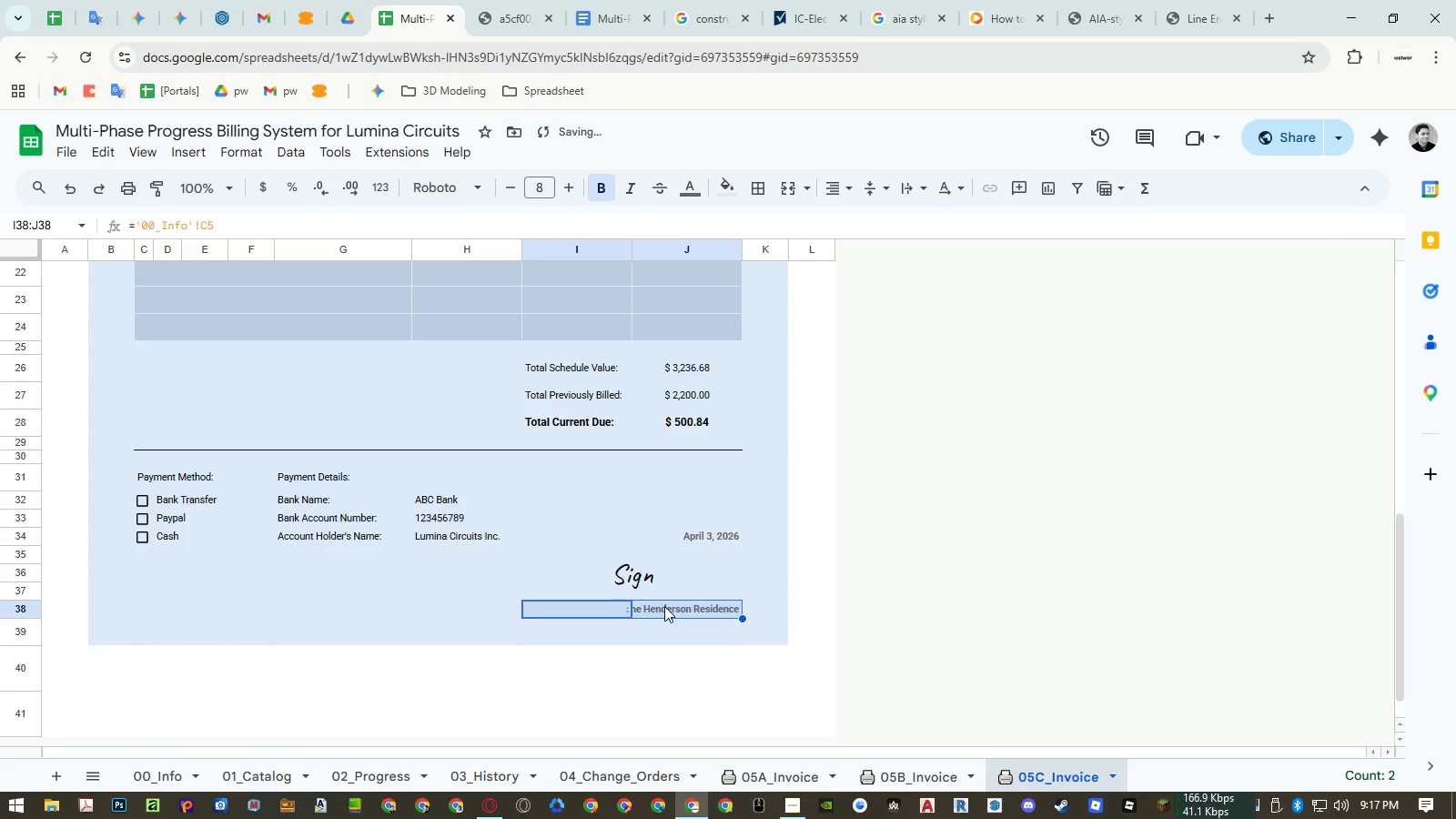 
double_click([664, 606])
 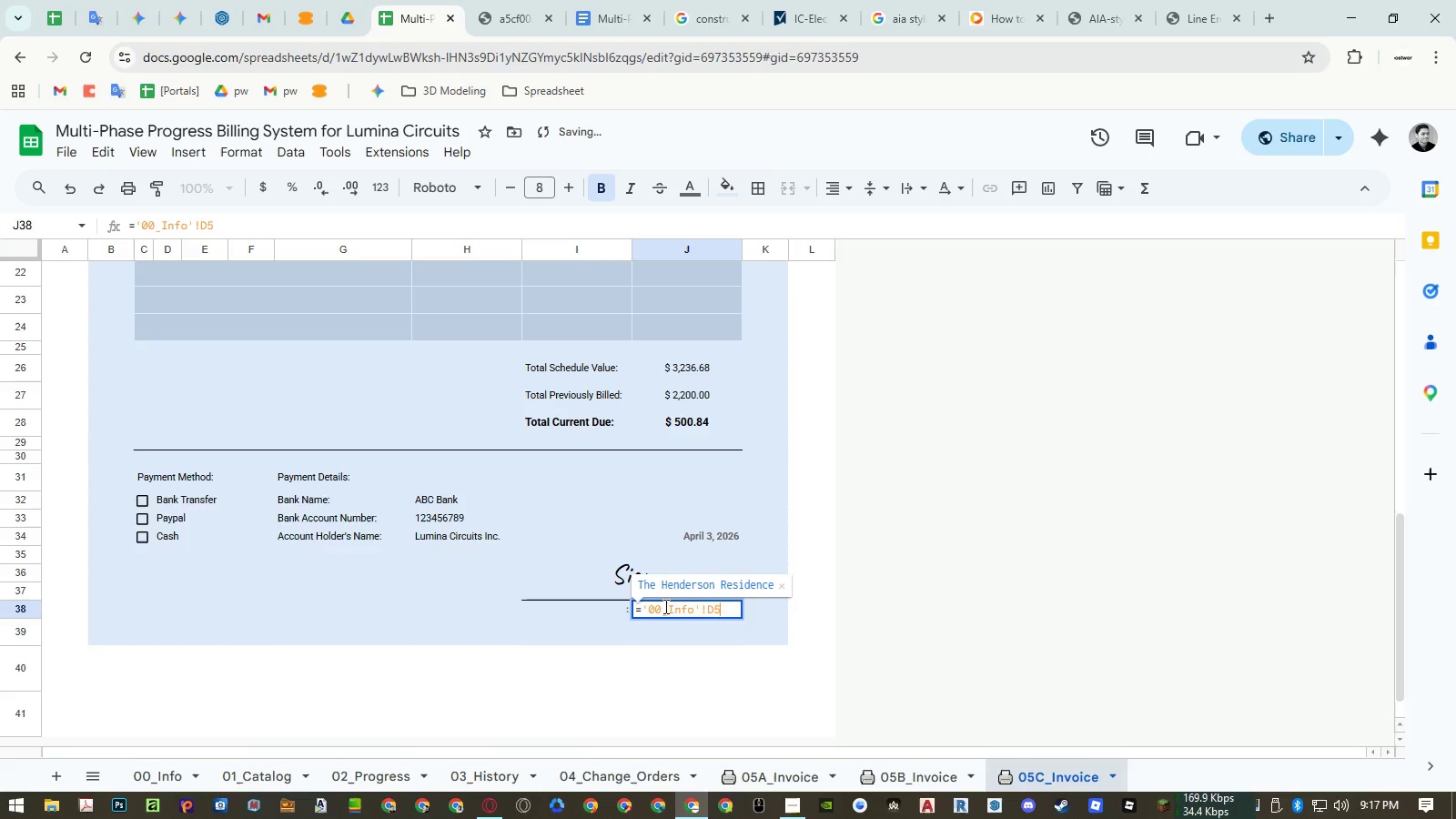 
triple_click([664, 606])
 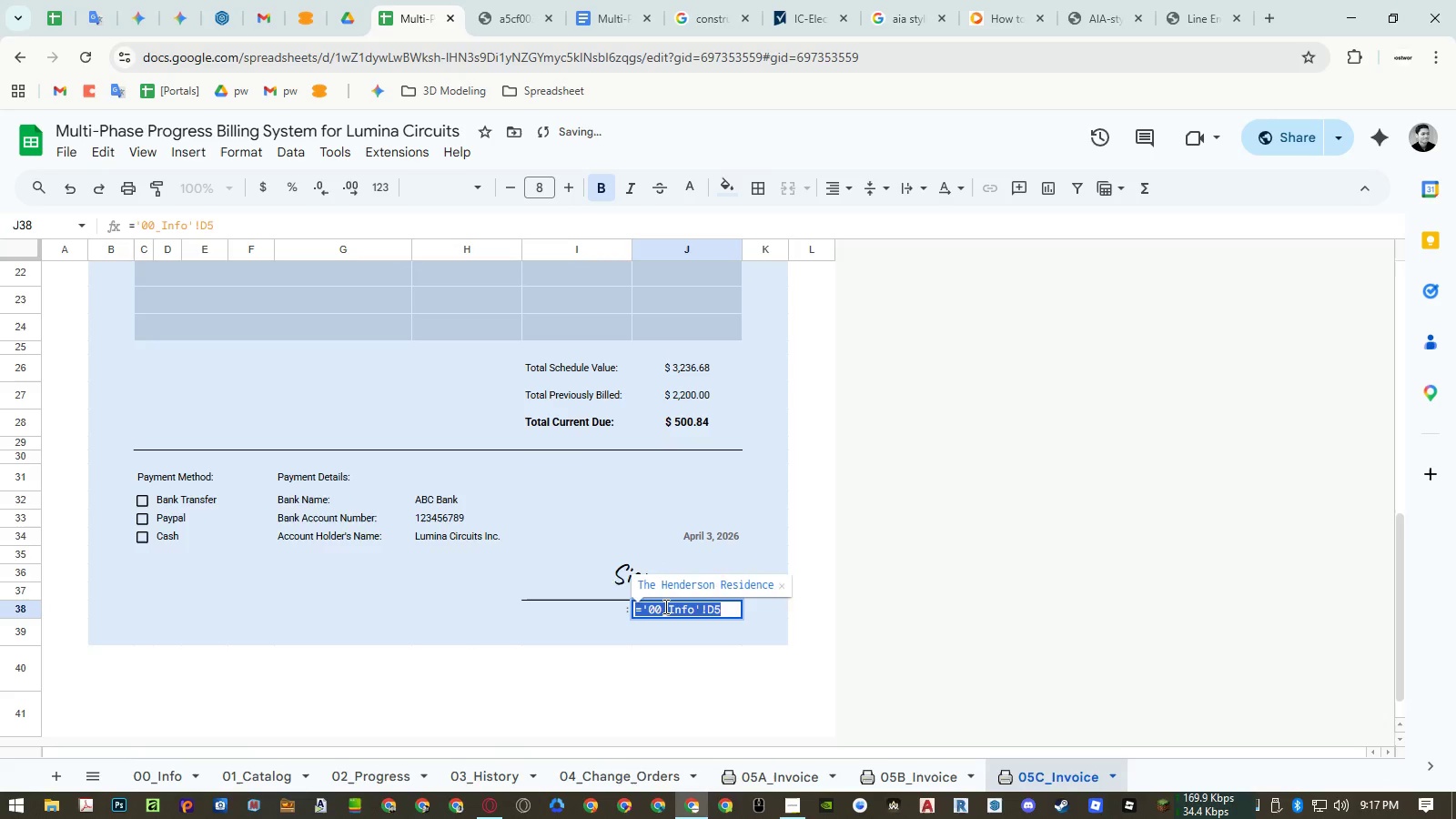 
triple_click([664, 606])
 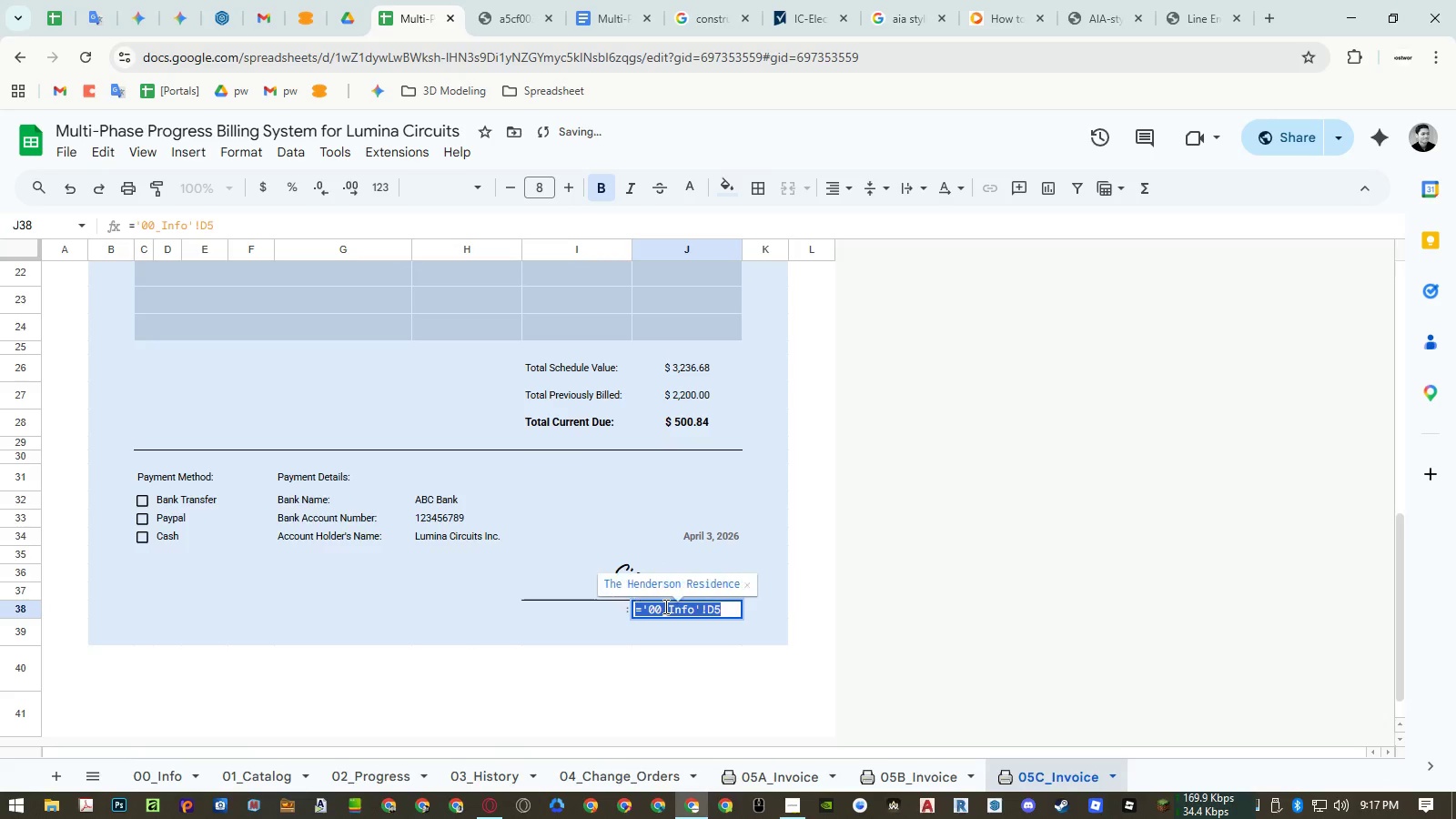 
triple_click([664, 606])
 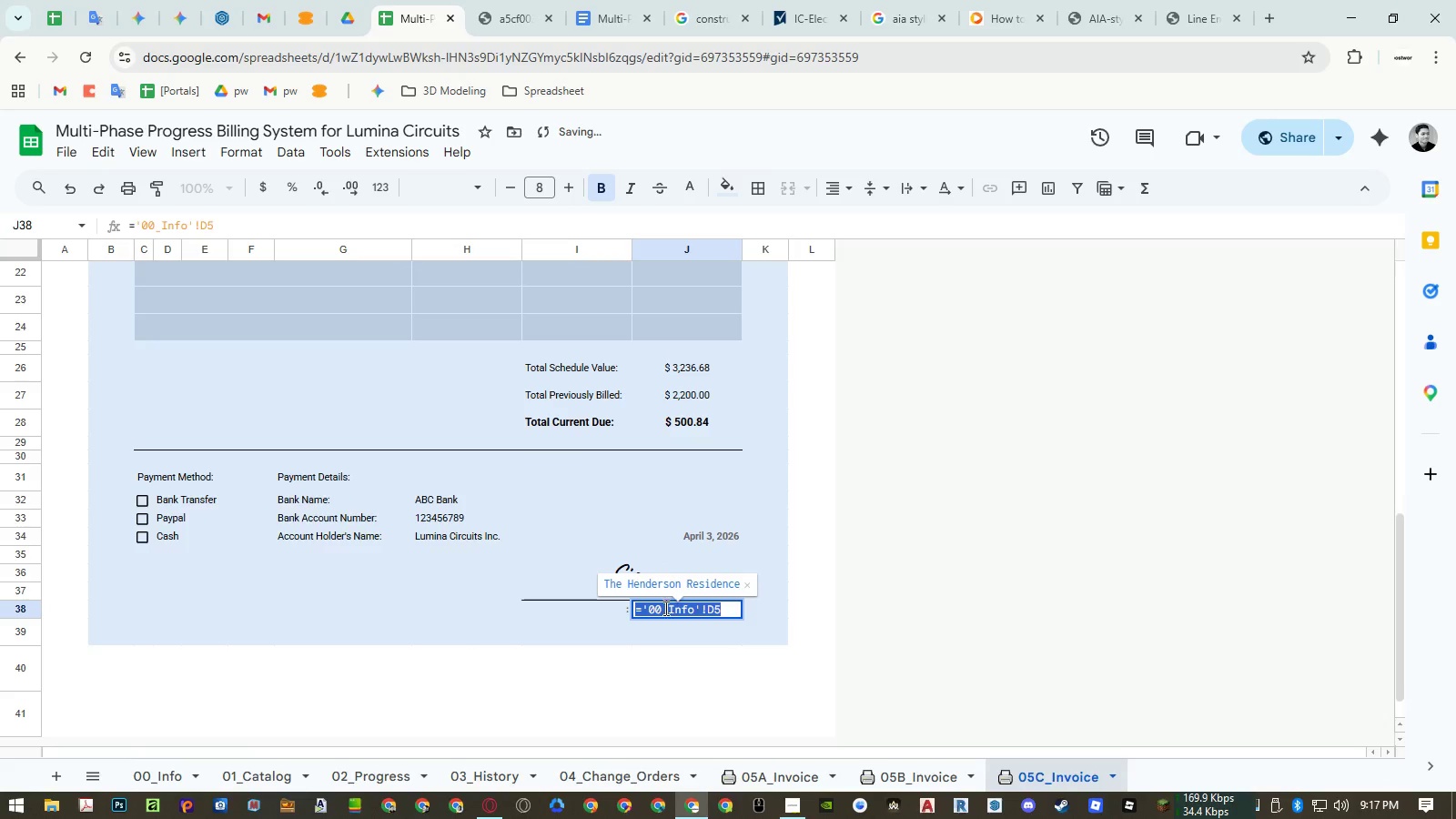 
key(Control+ControlLeft)
 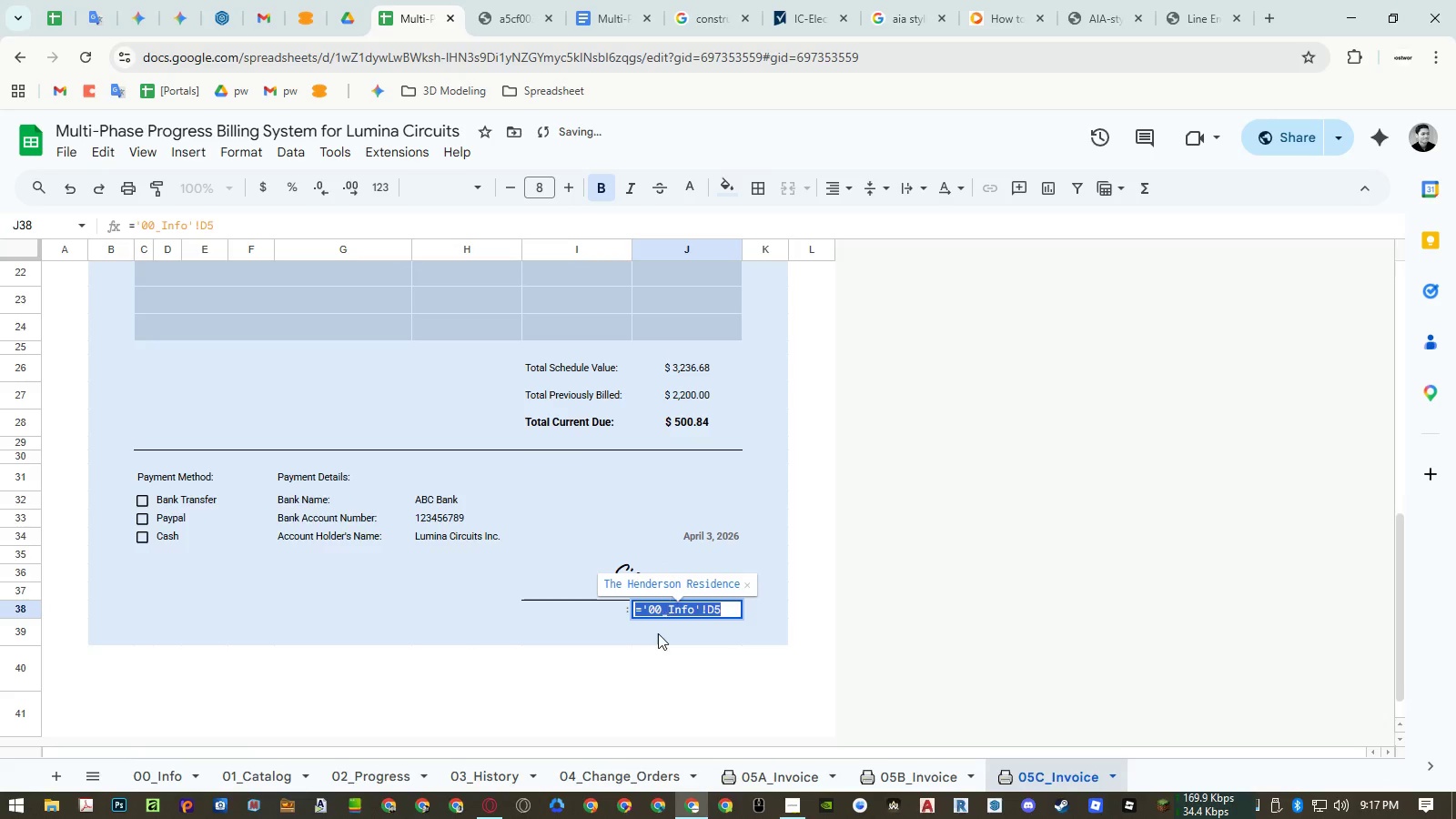 
key(Control+C)
 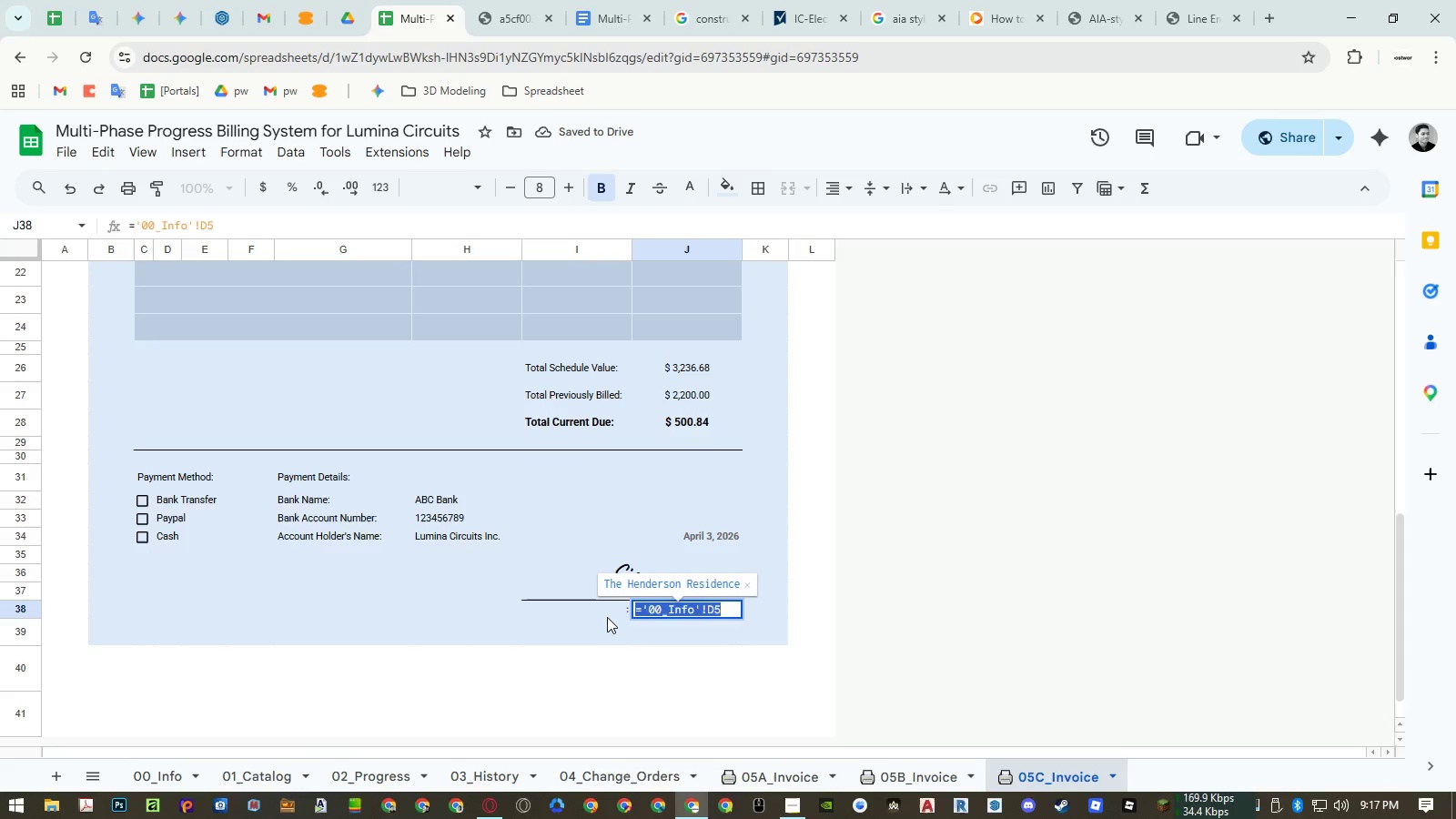 
key(Escape)
 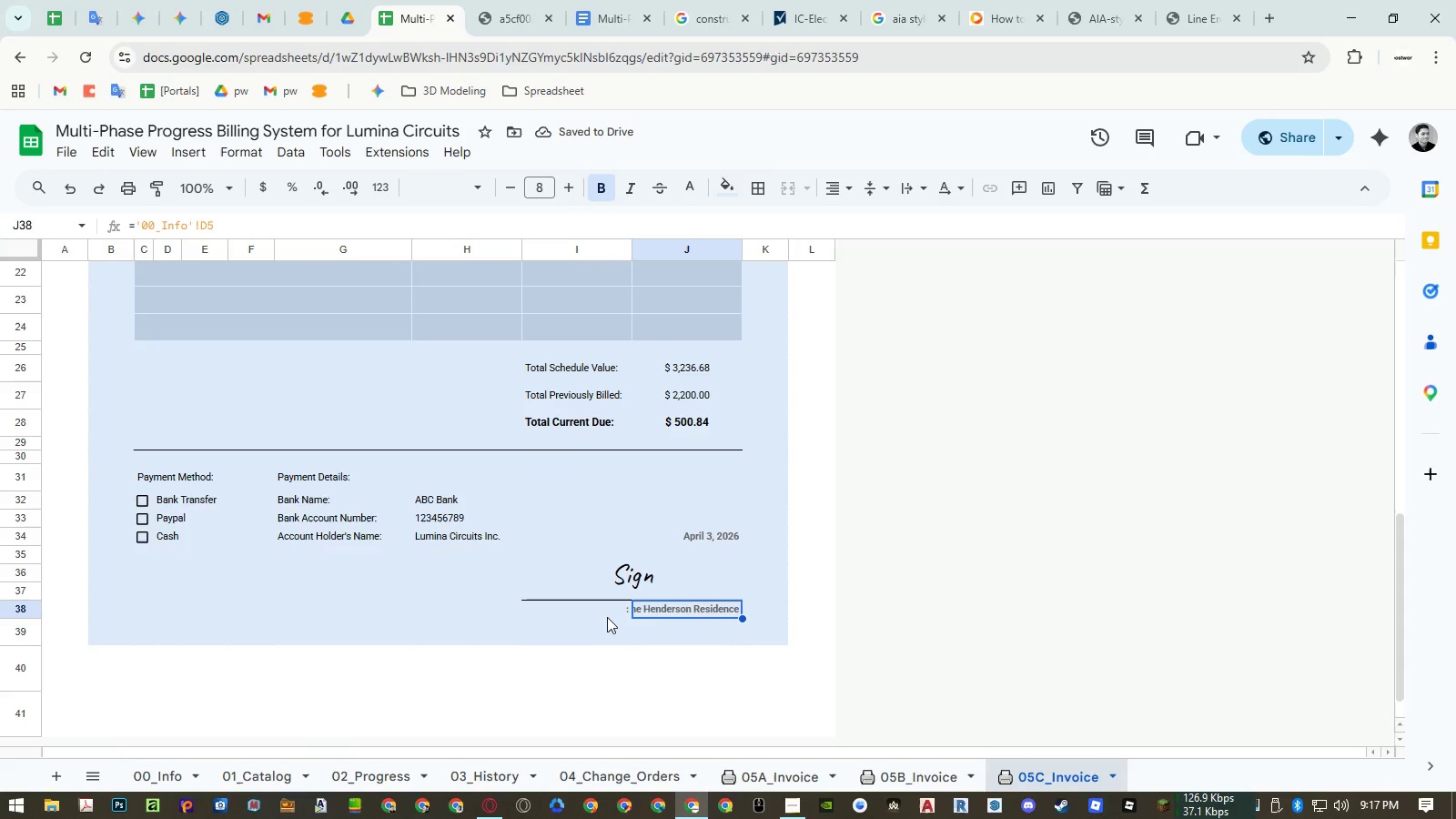 
key(Escape)
 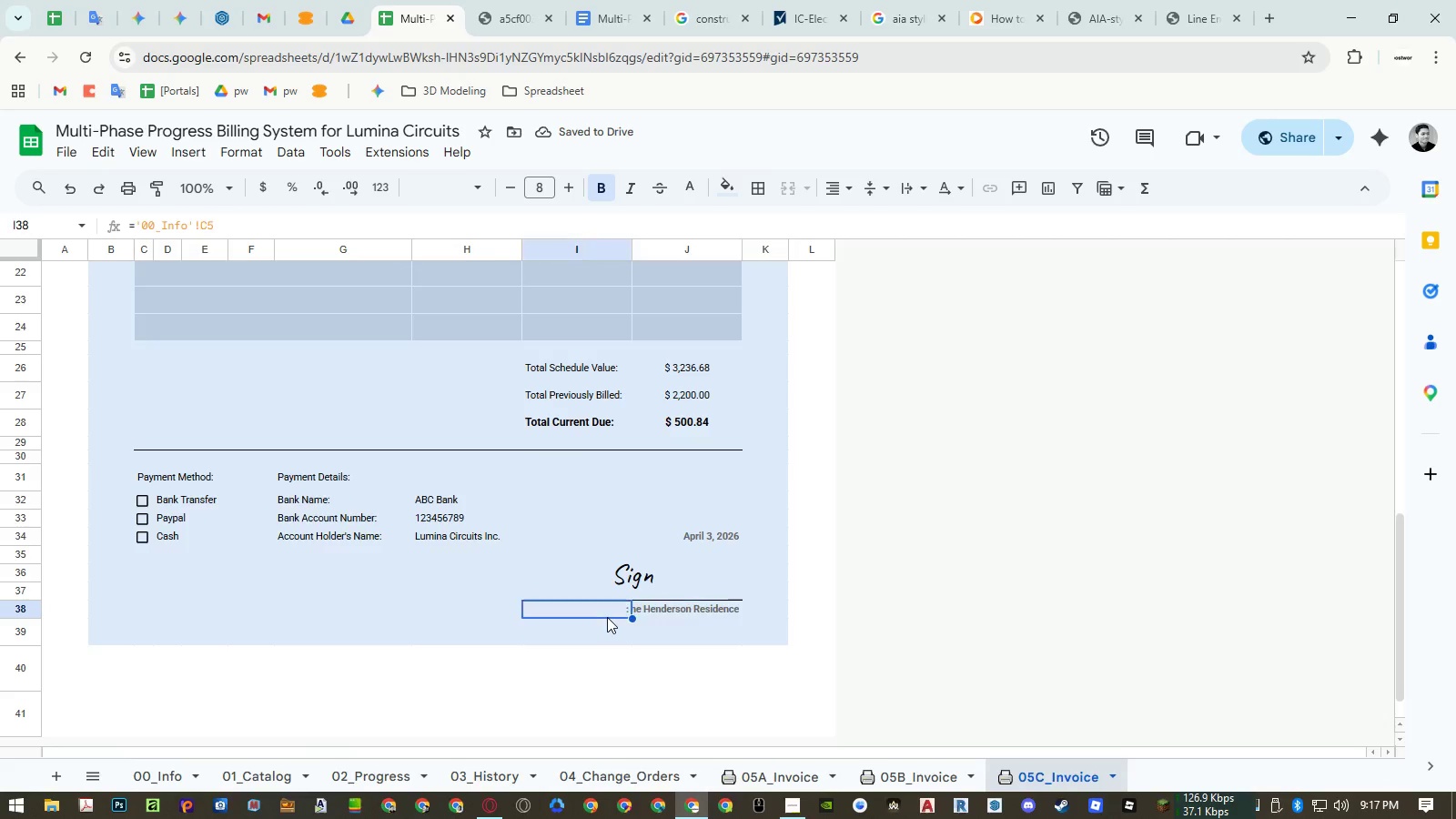 
double_click([607, 617])
 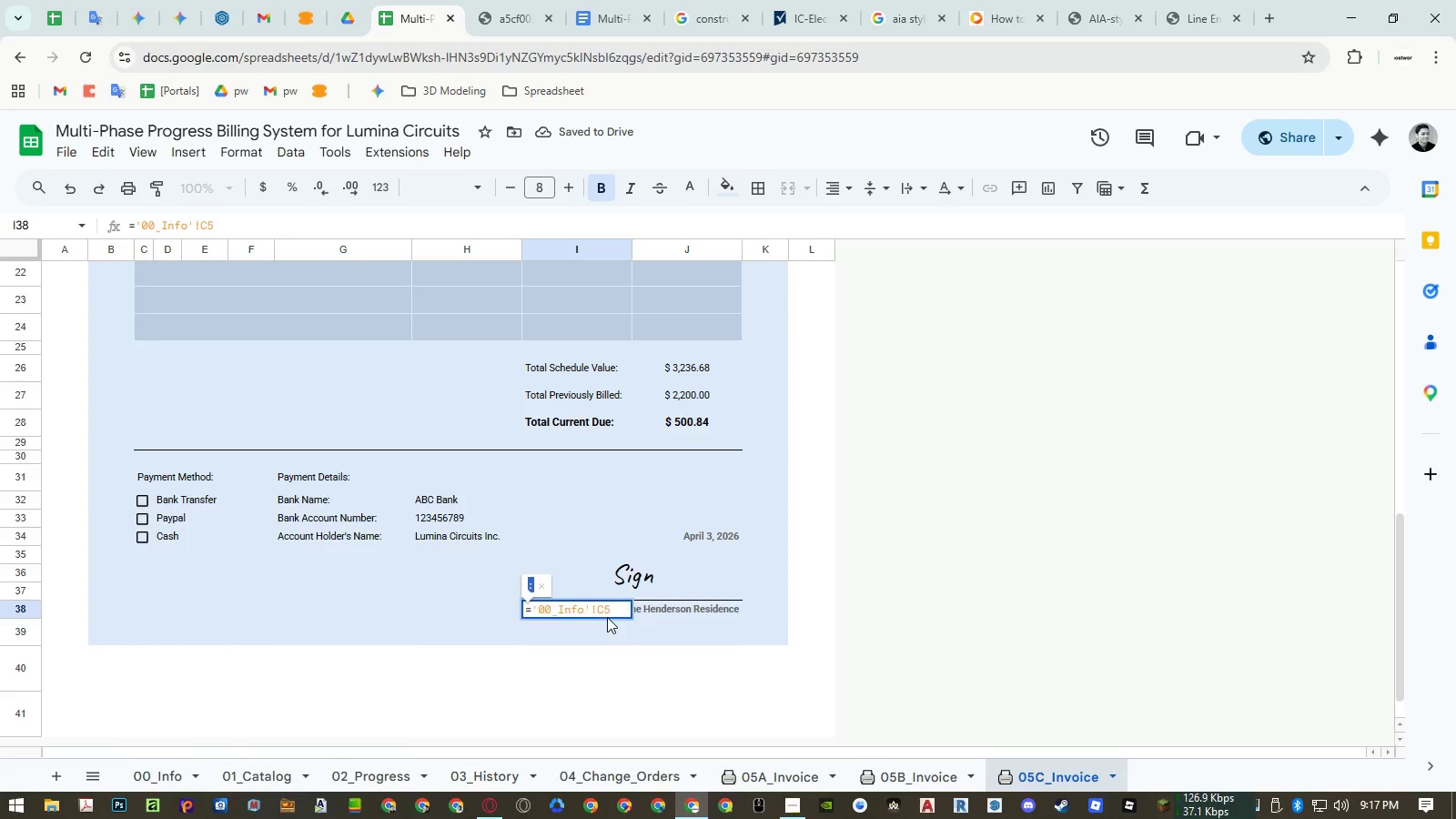 
triple_click([607, 617])
 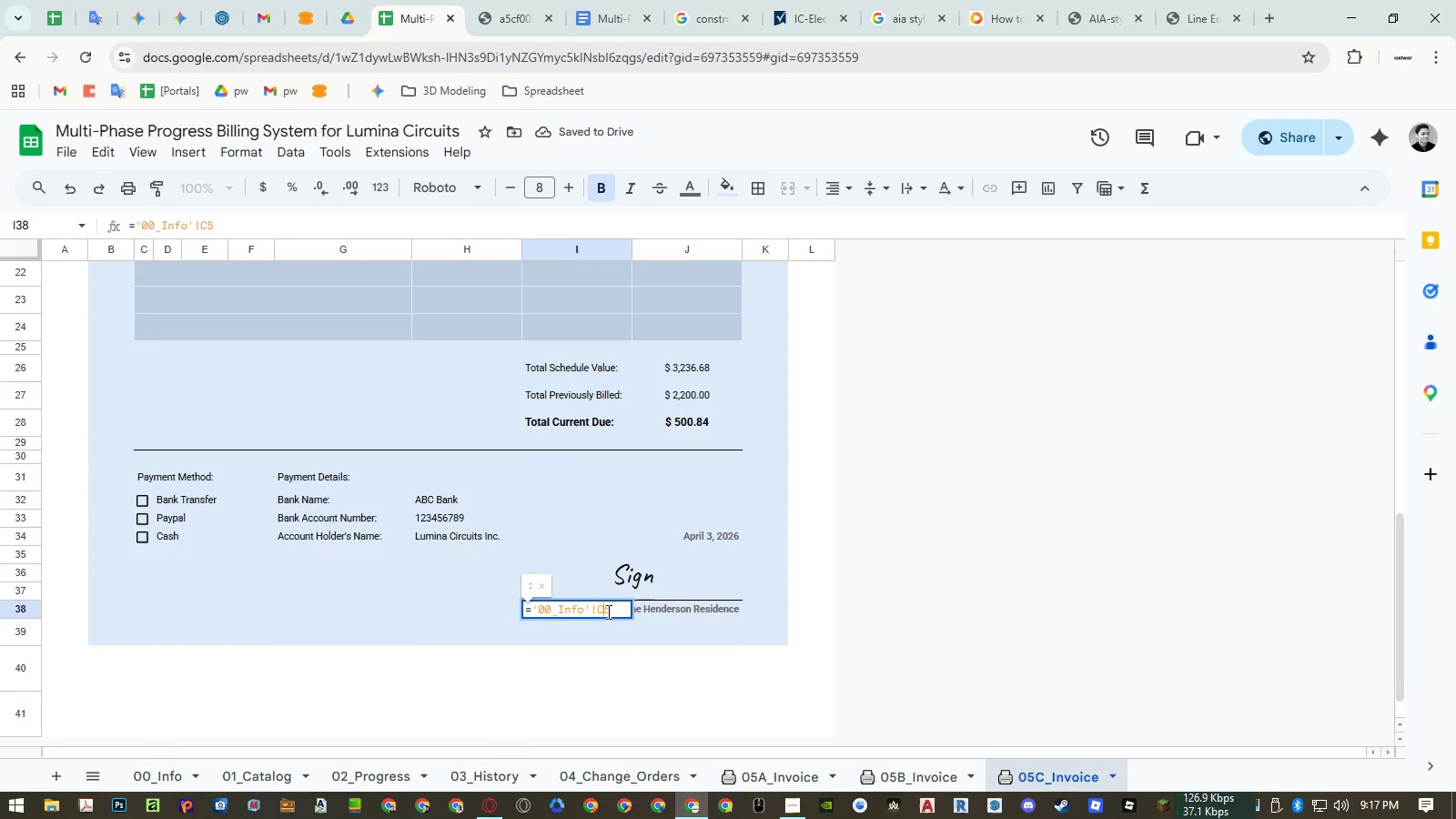 
double_click([607, 612])
 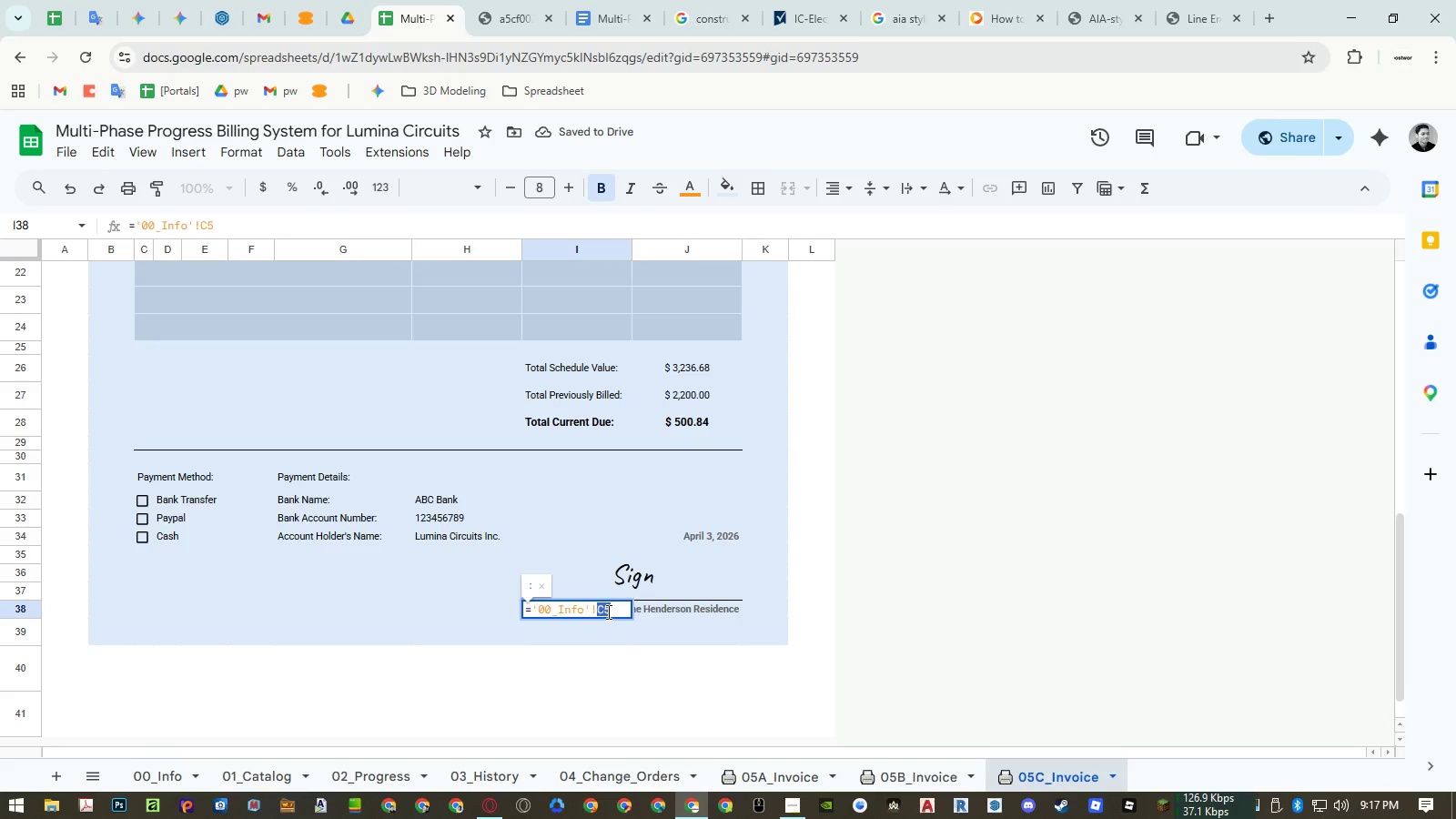 
triple_click([607, 612])
 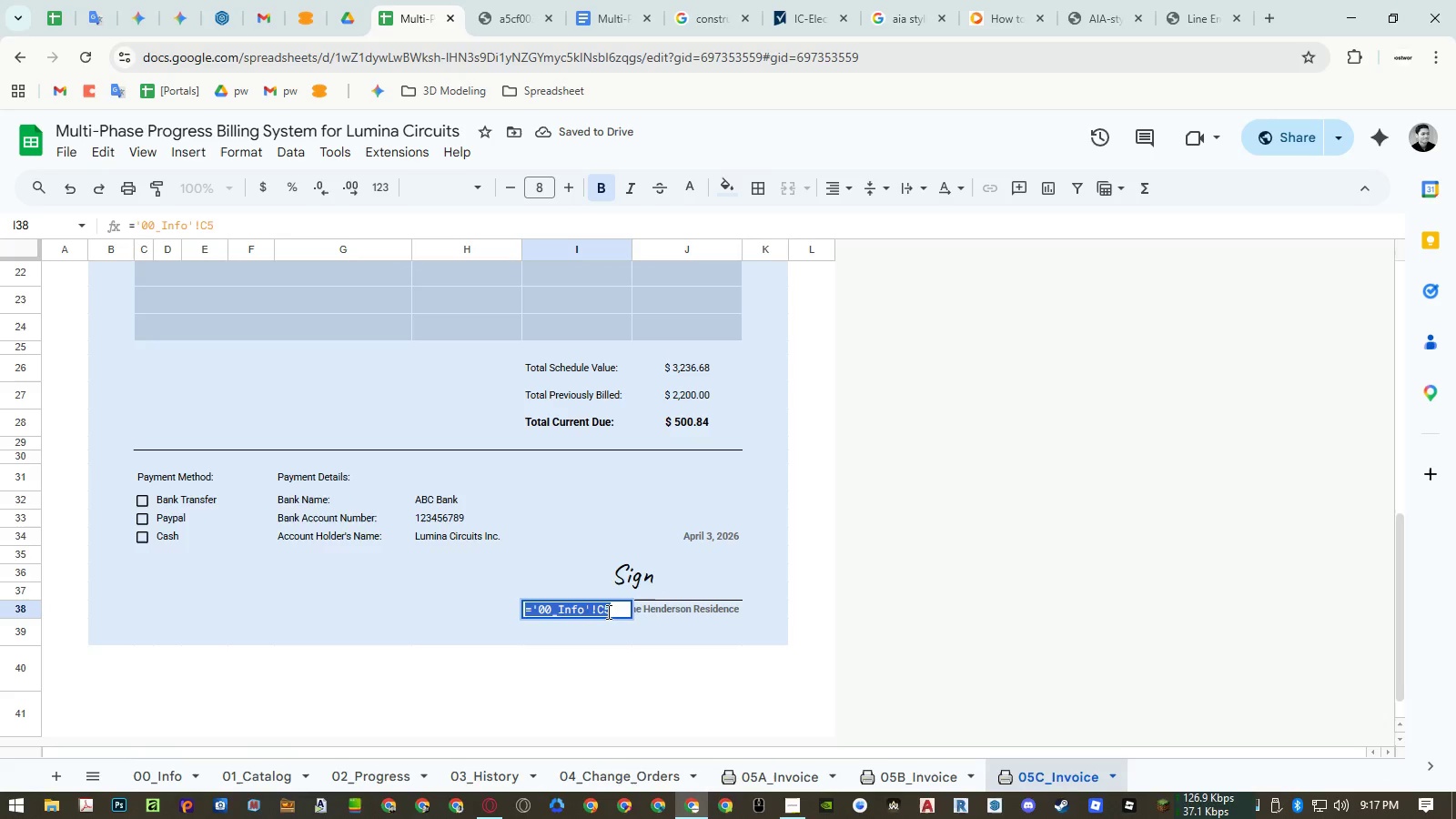 
key(Control+ControlLeft)
 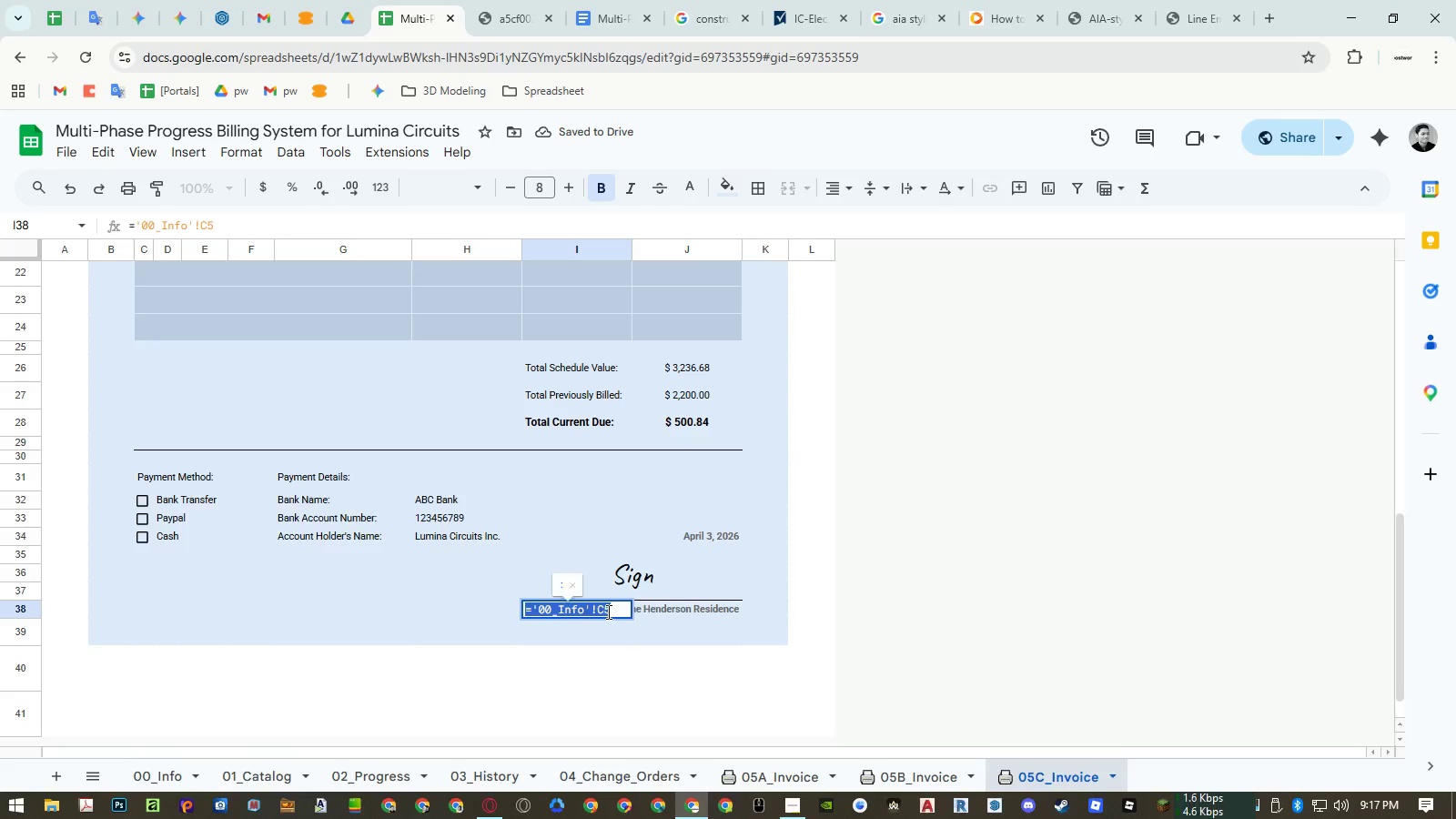 
key(Control+V)
 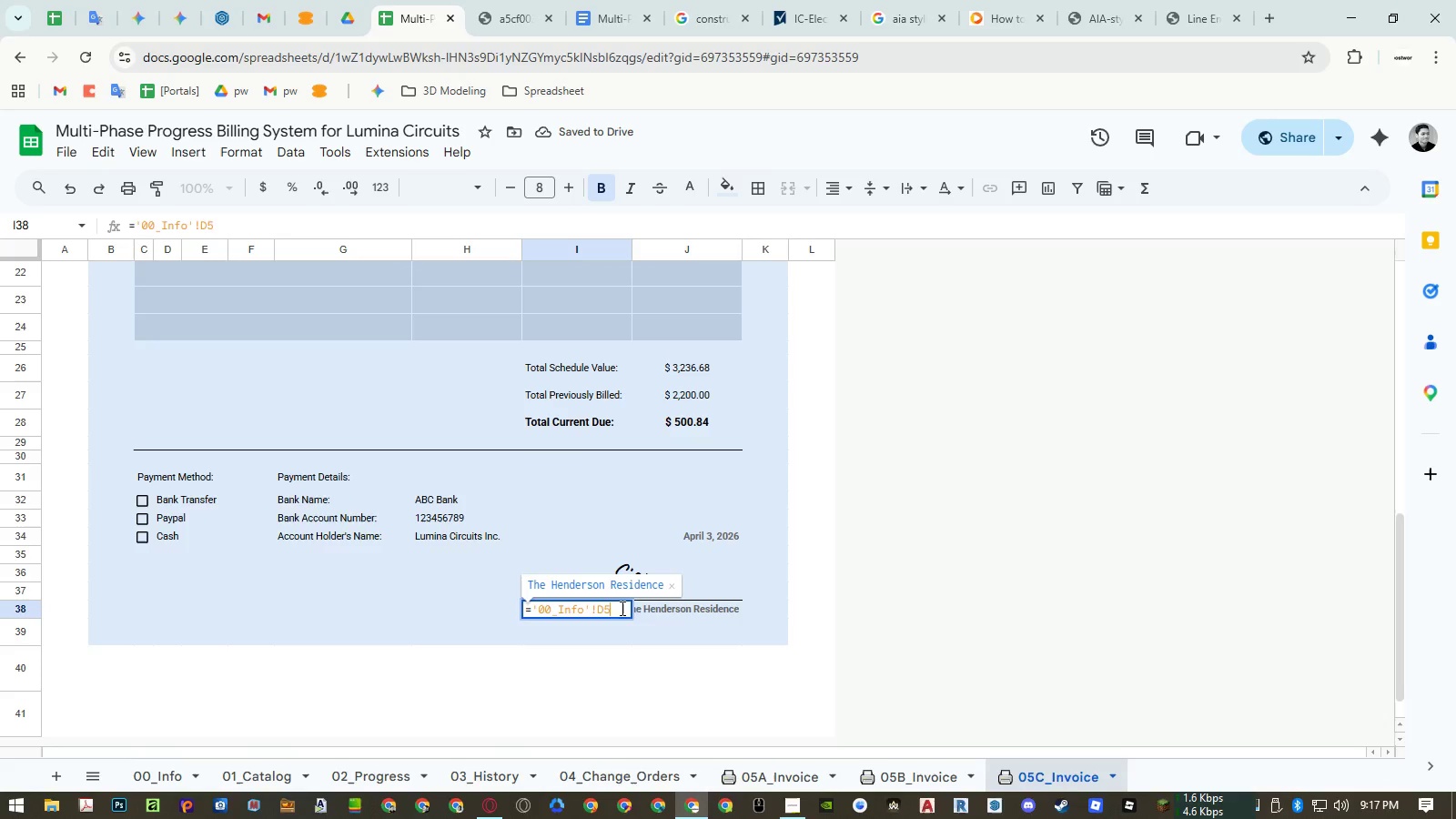 
key(Enter)
 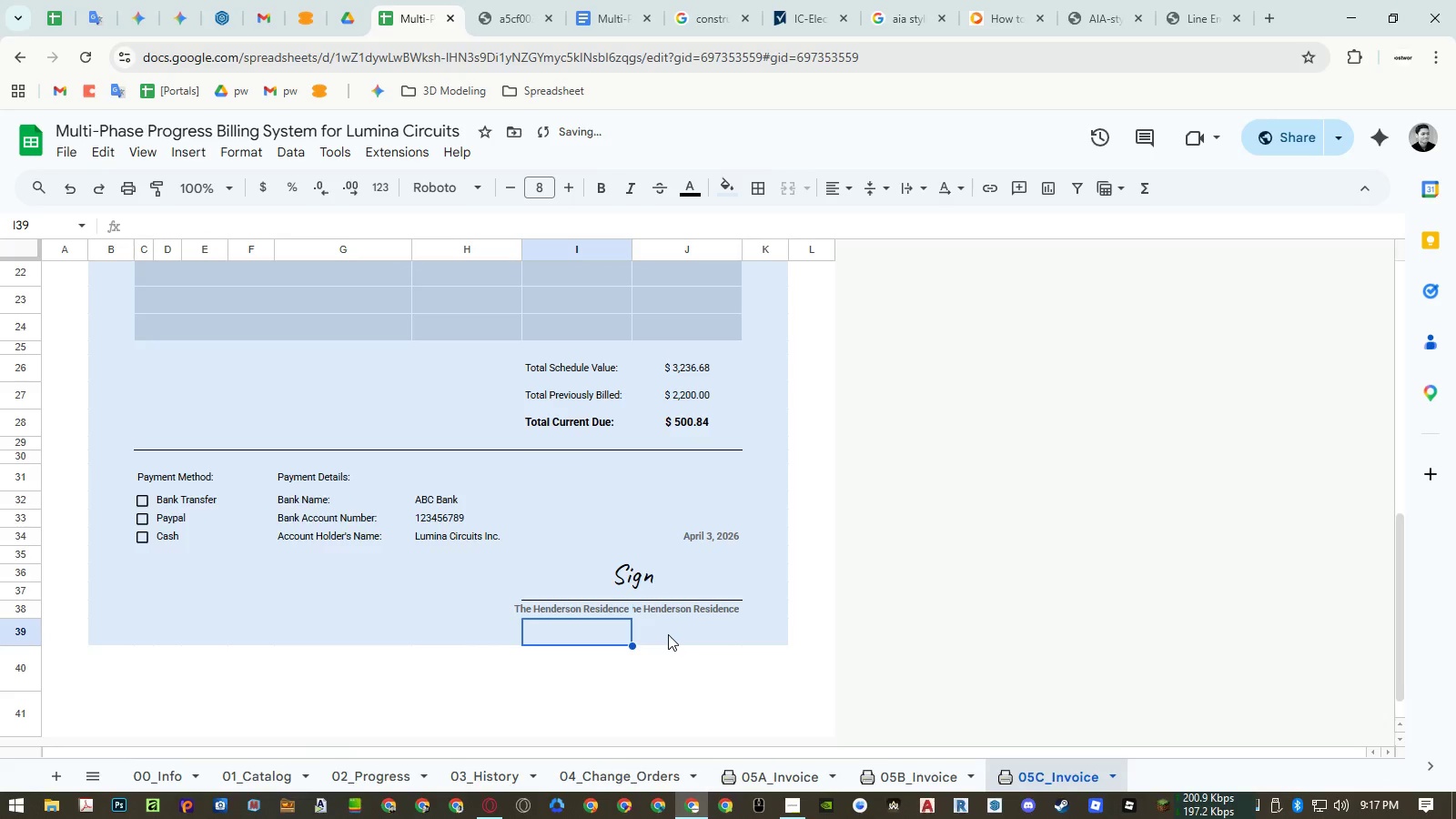 
left_click([668, 634])
 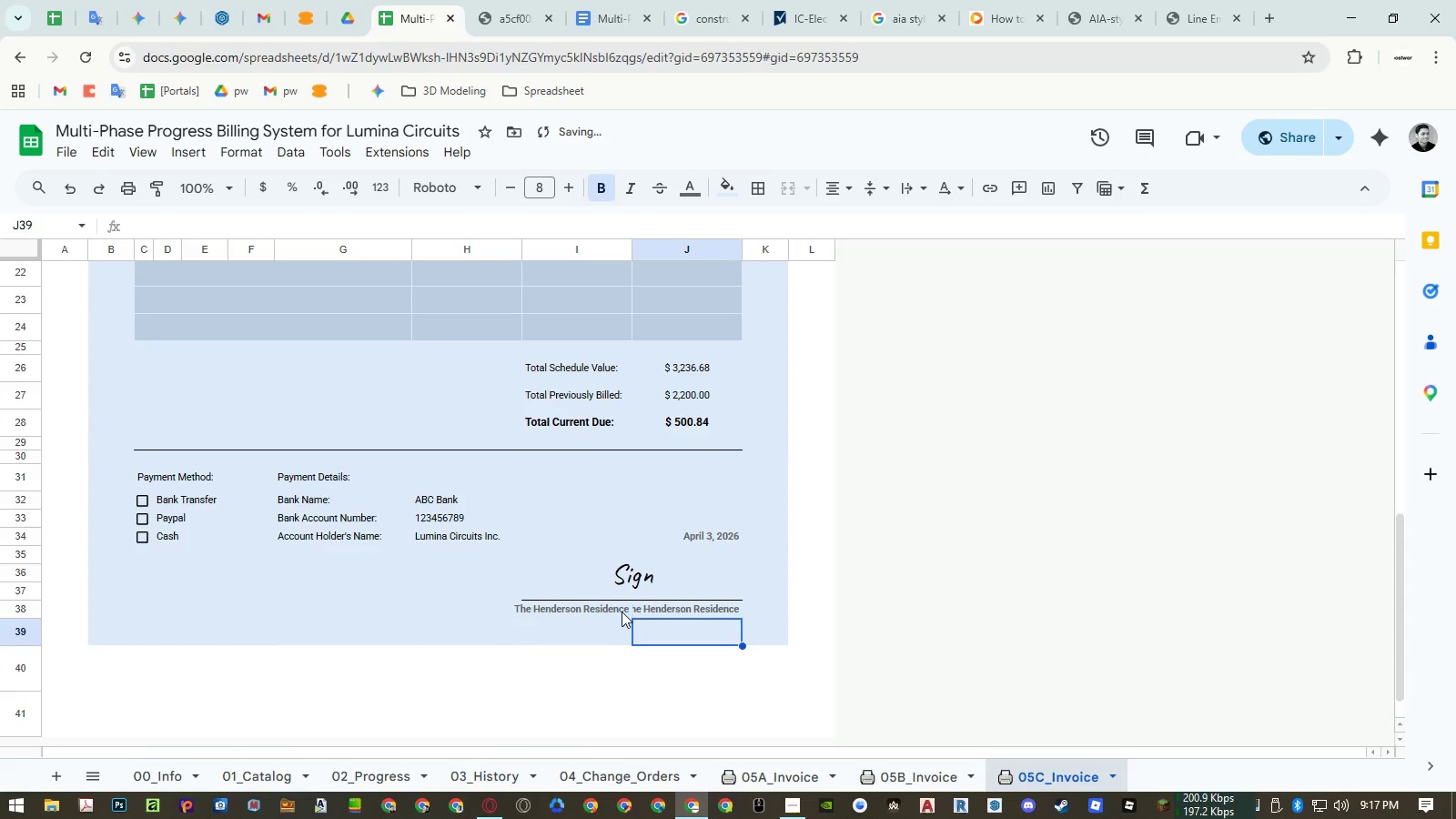 
left_click_drag(start_coordinate=[622, 612], to_coordinate=[650, 610])
 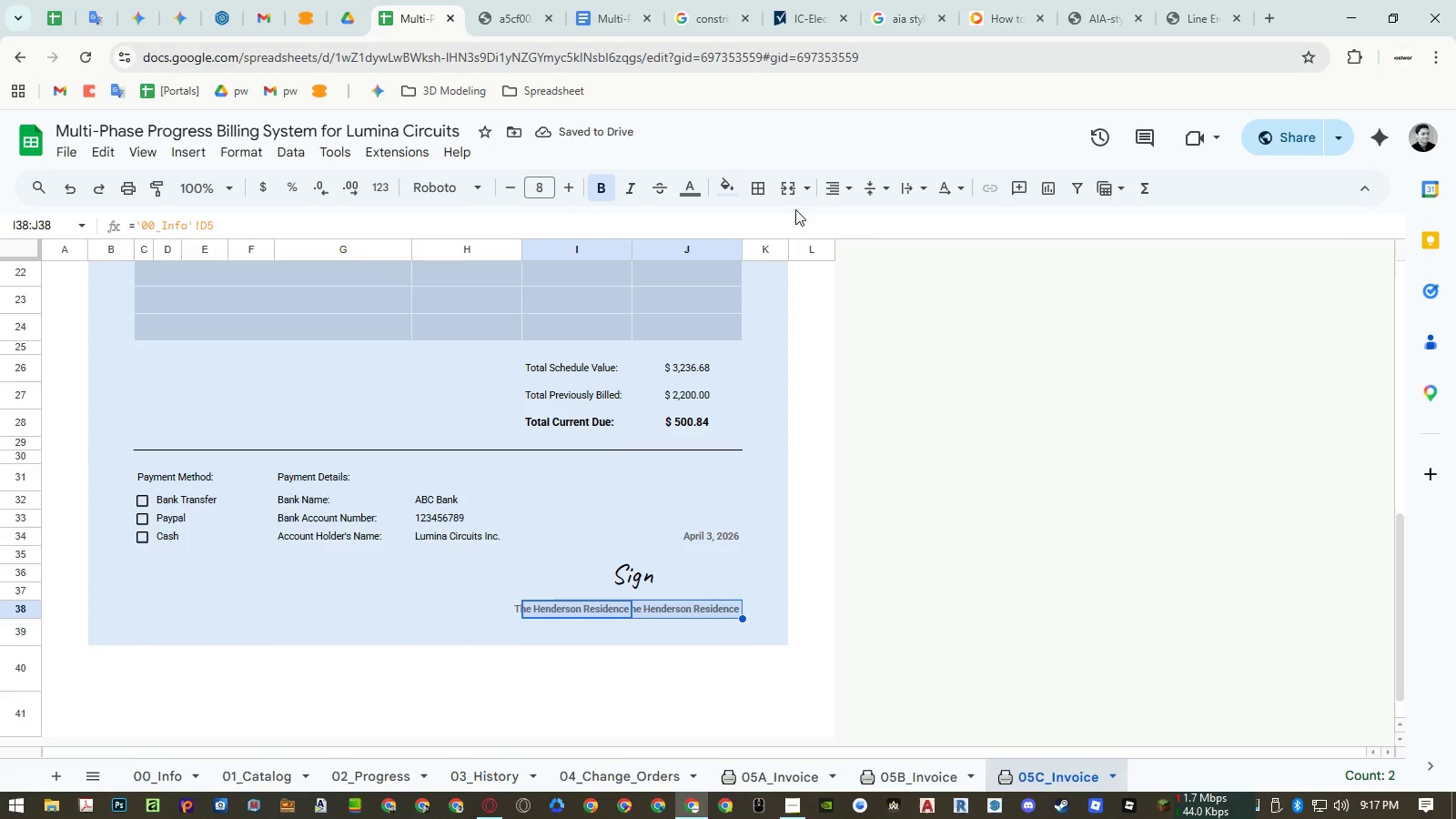 
left_click([783, 192])
 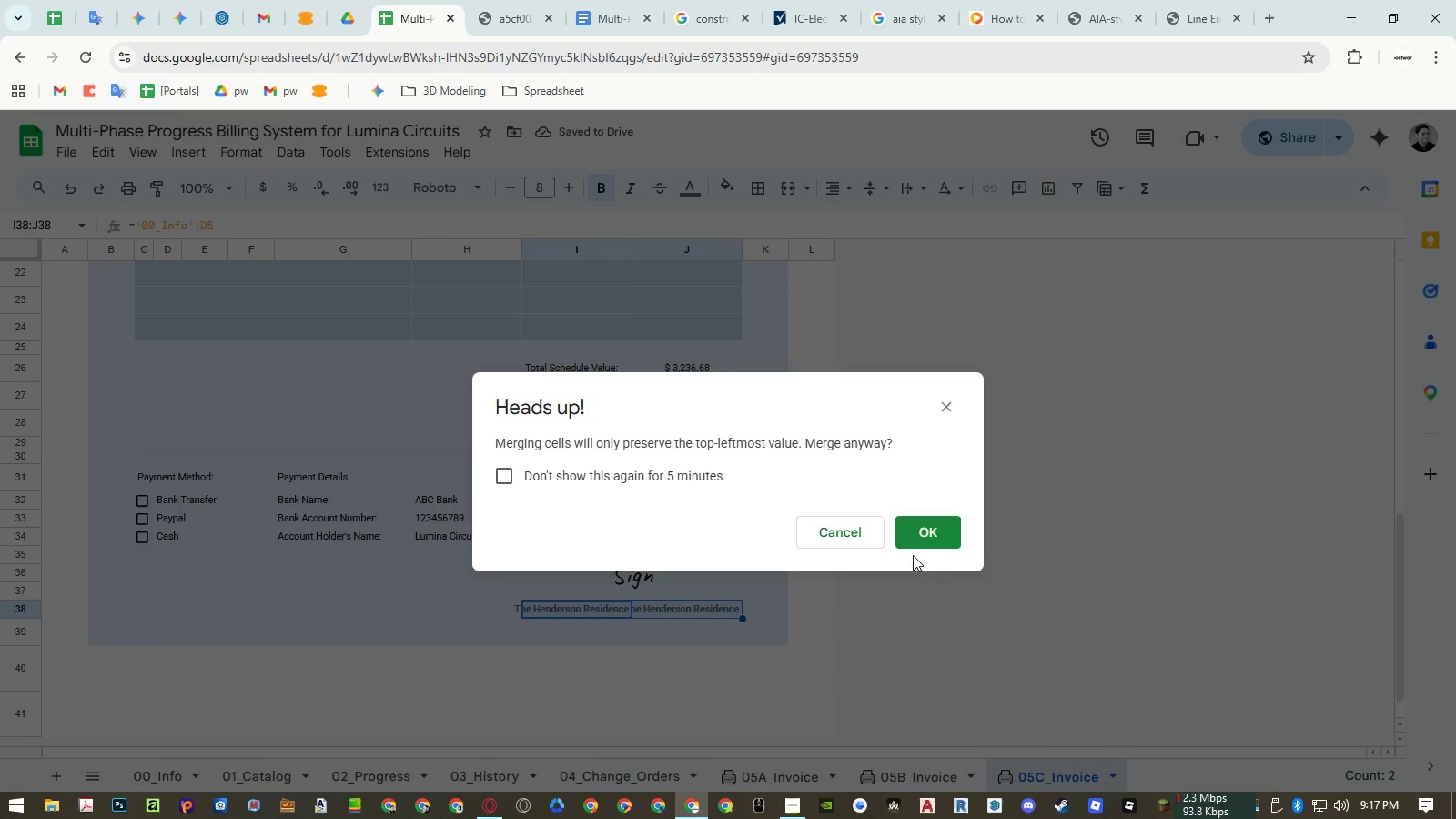 
left_click([930, 531])
 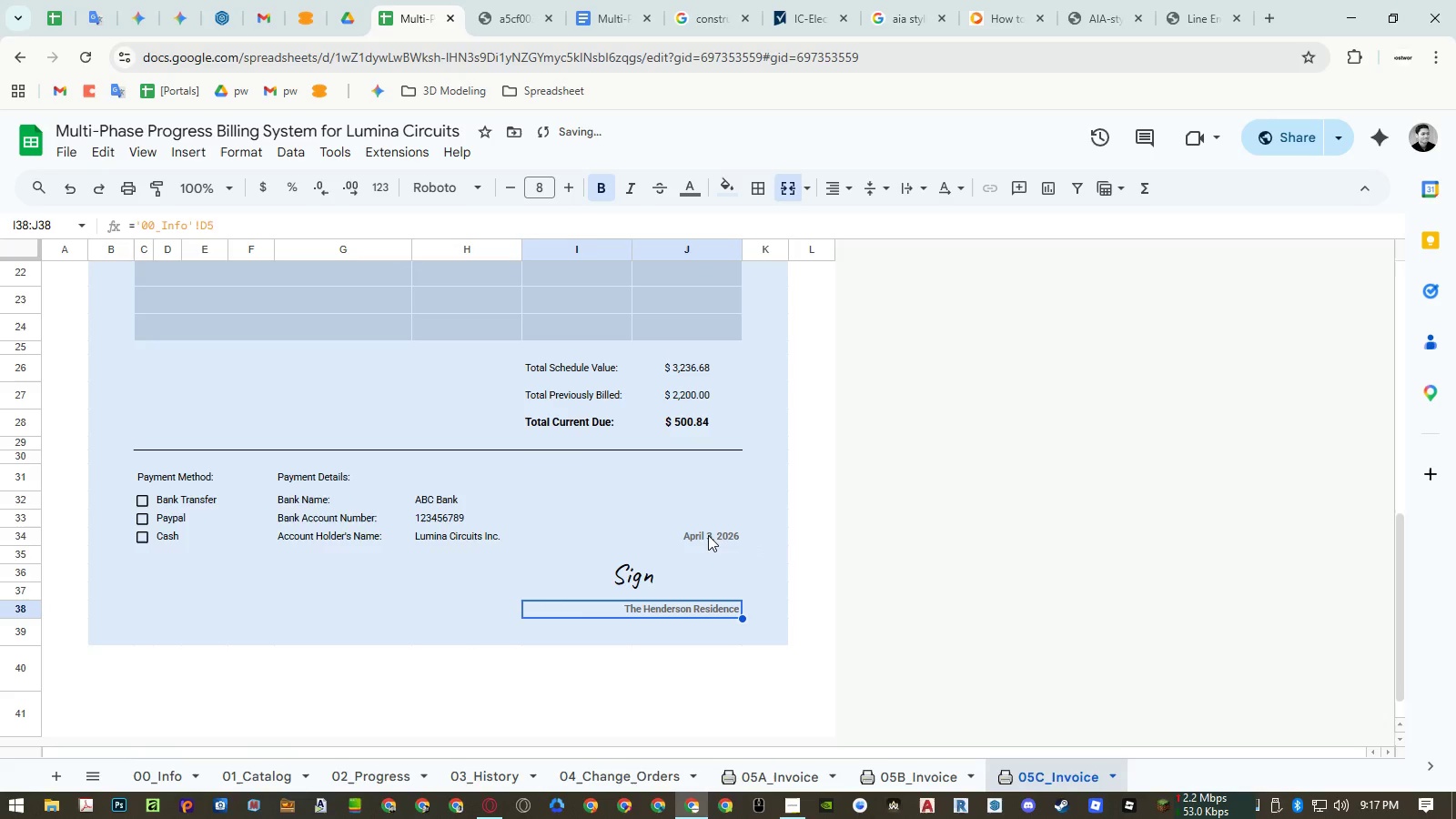 
left_click([706, 534])
 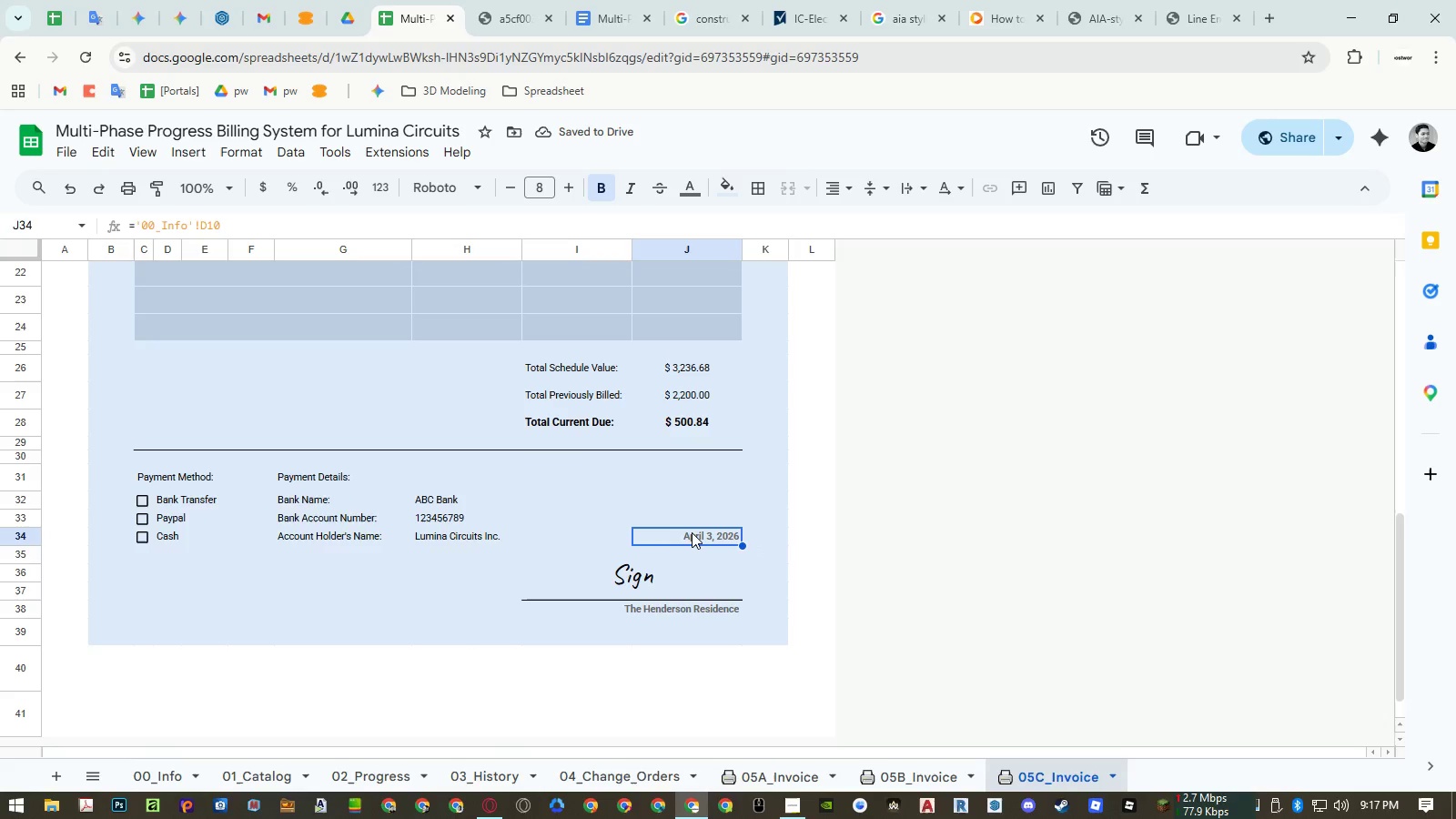 
double_click([692, 532])
 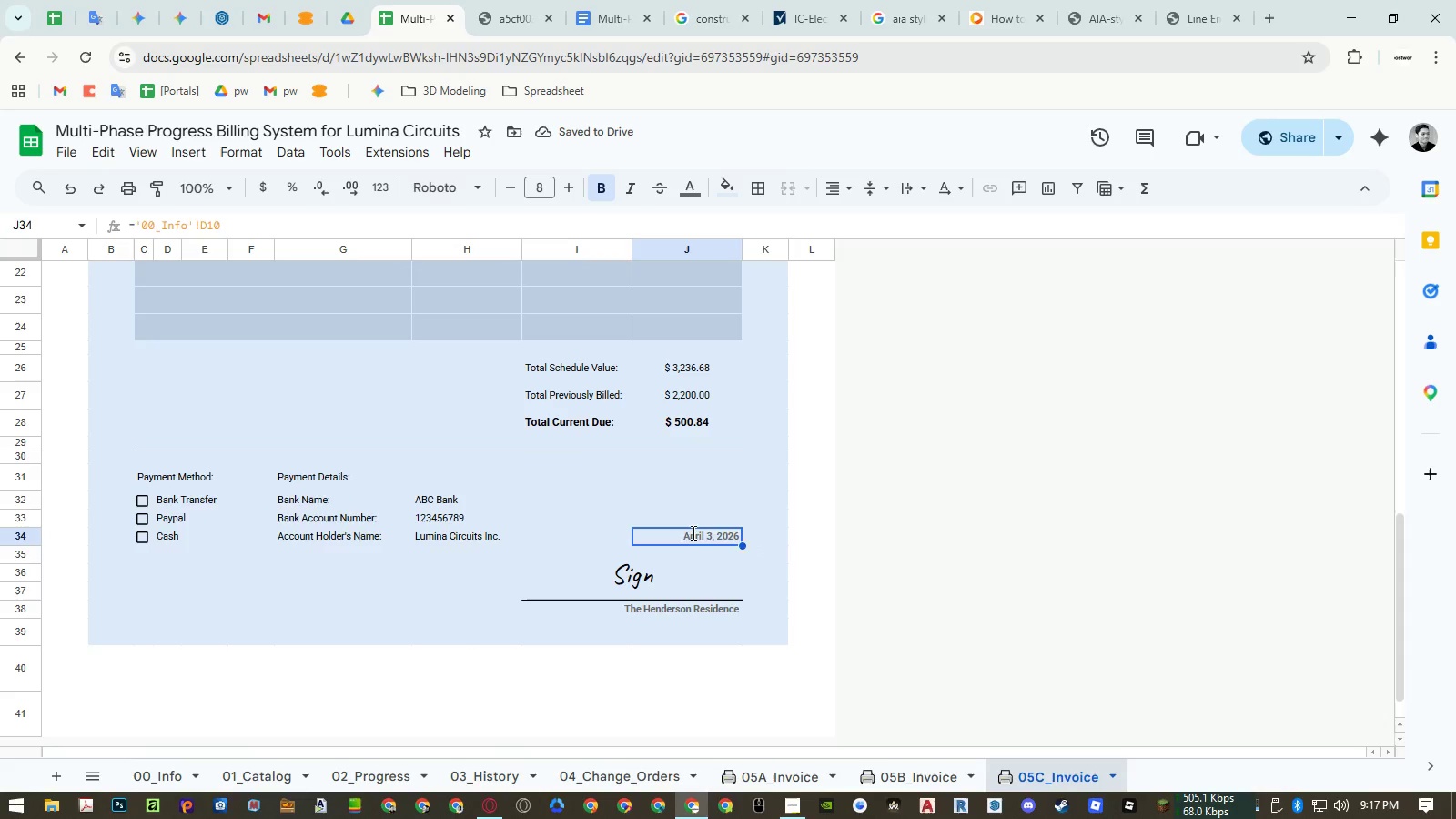 
triple_click([692, 532])
 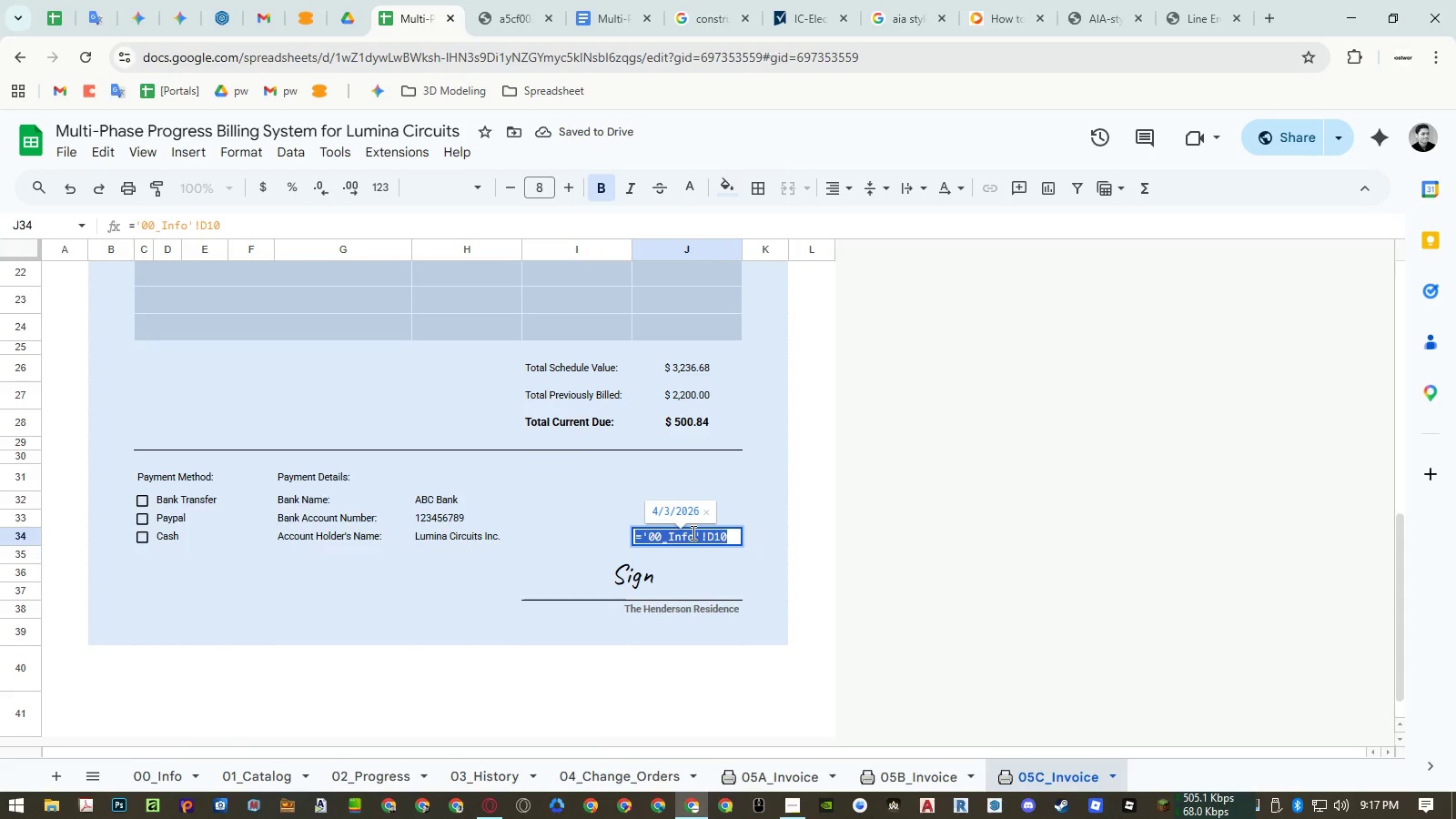 
key(Control+ControlLeft)
 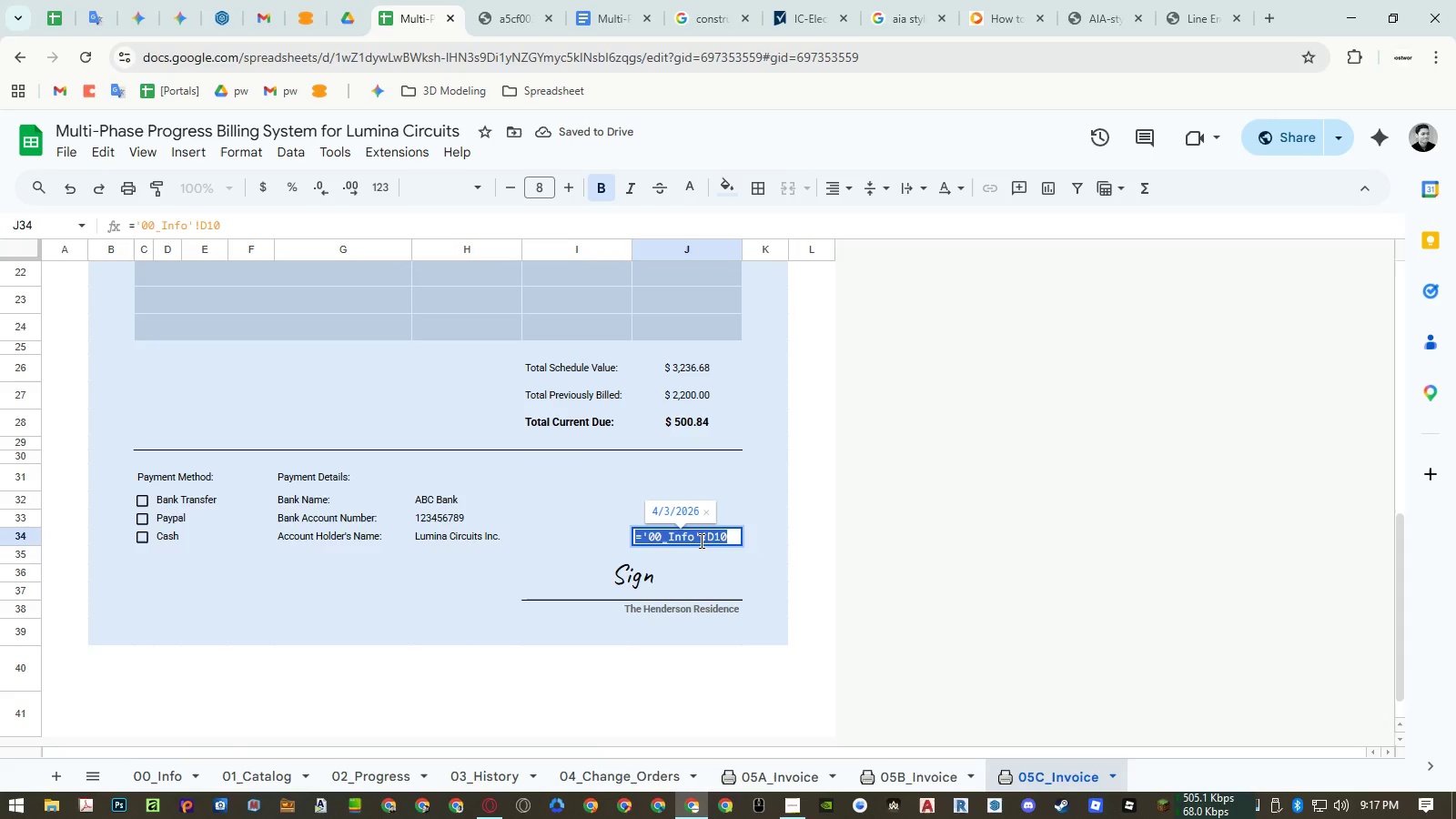 
key(Control+C)
 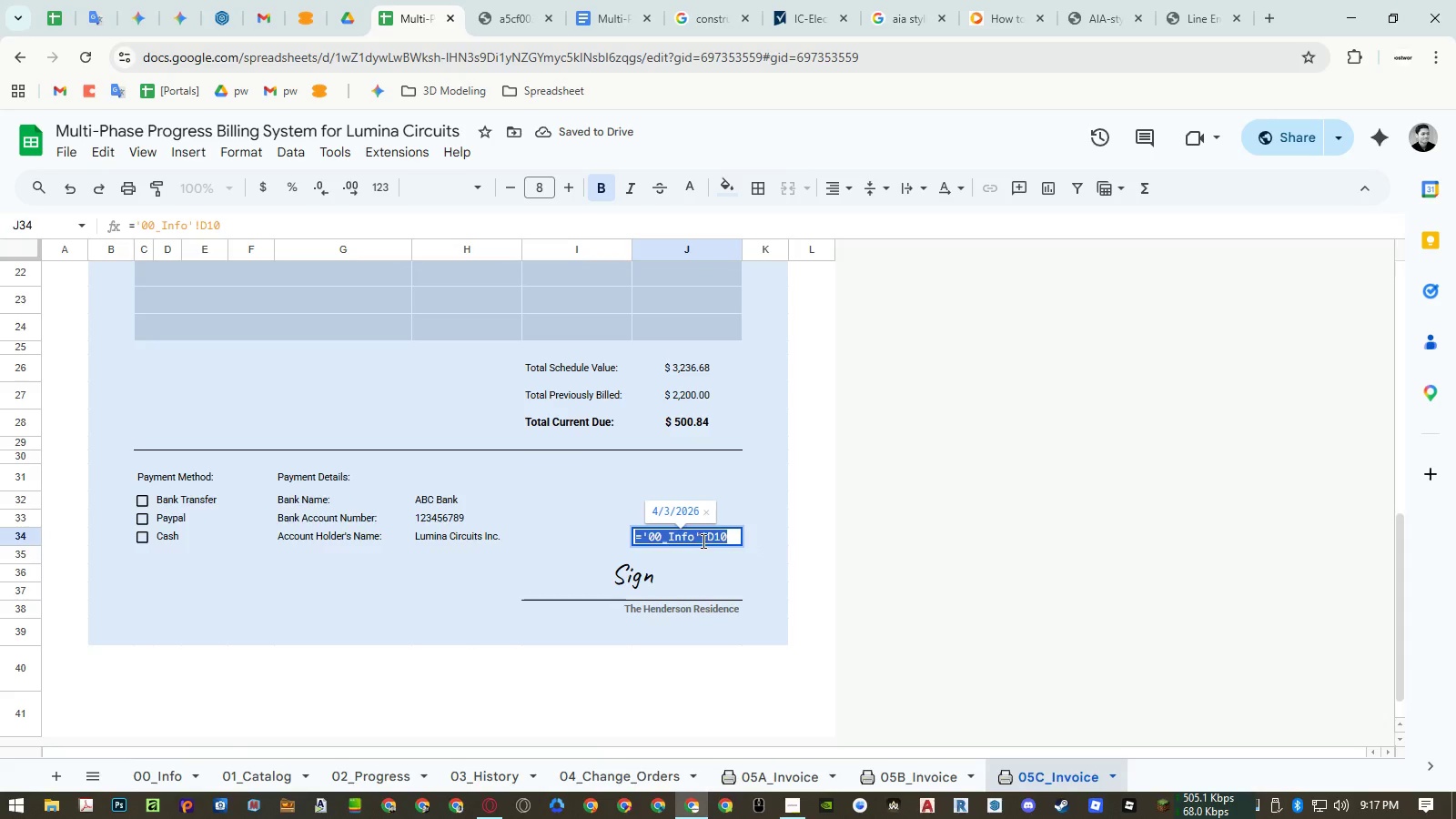 
key(Escape)
 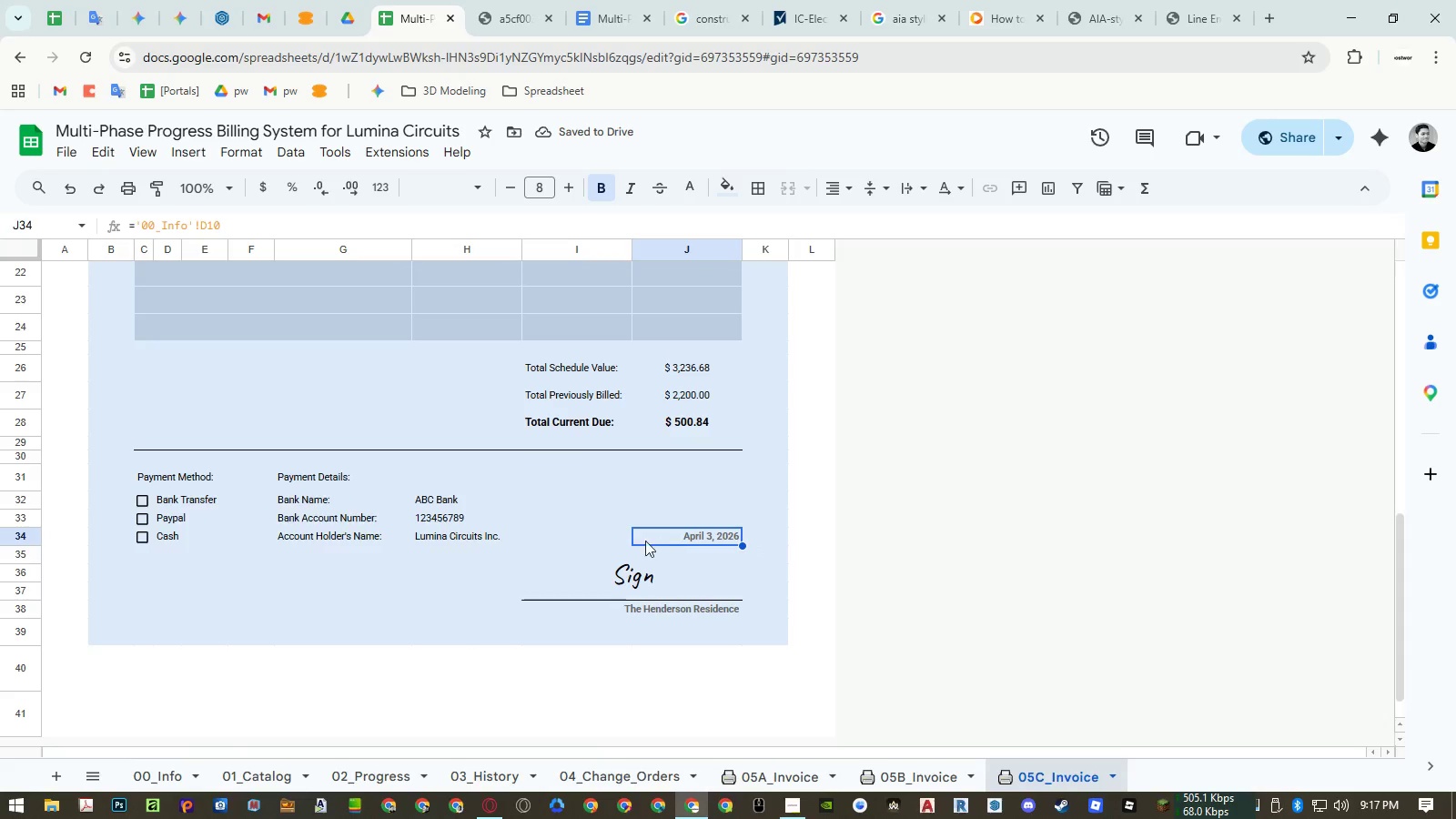 
key(Escape)
 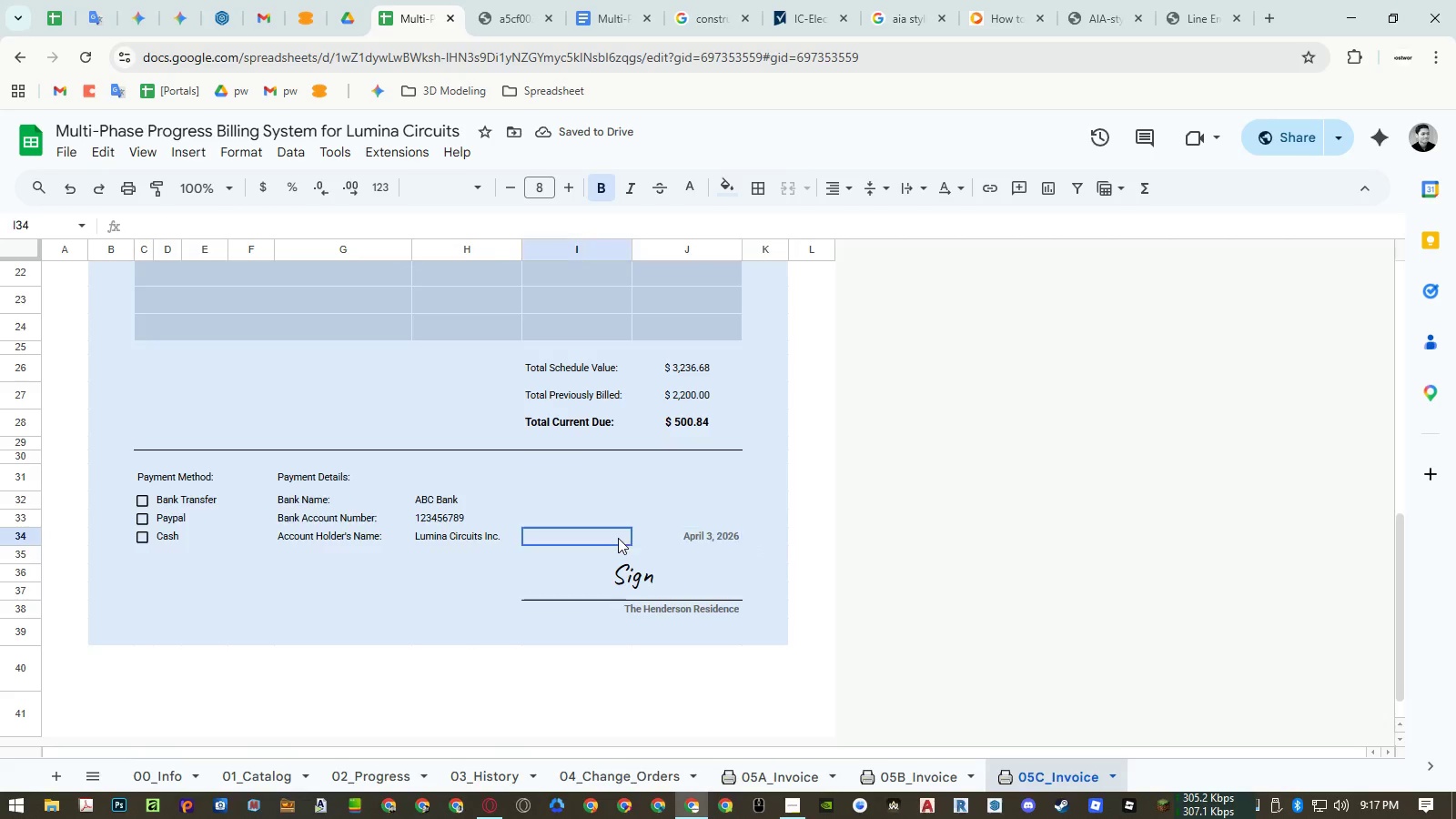 
double_click([618, 538])
 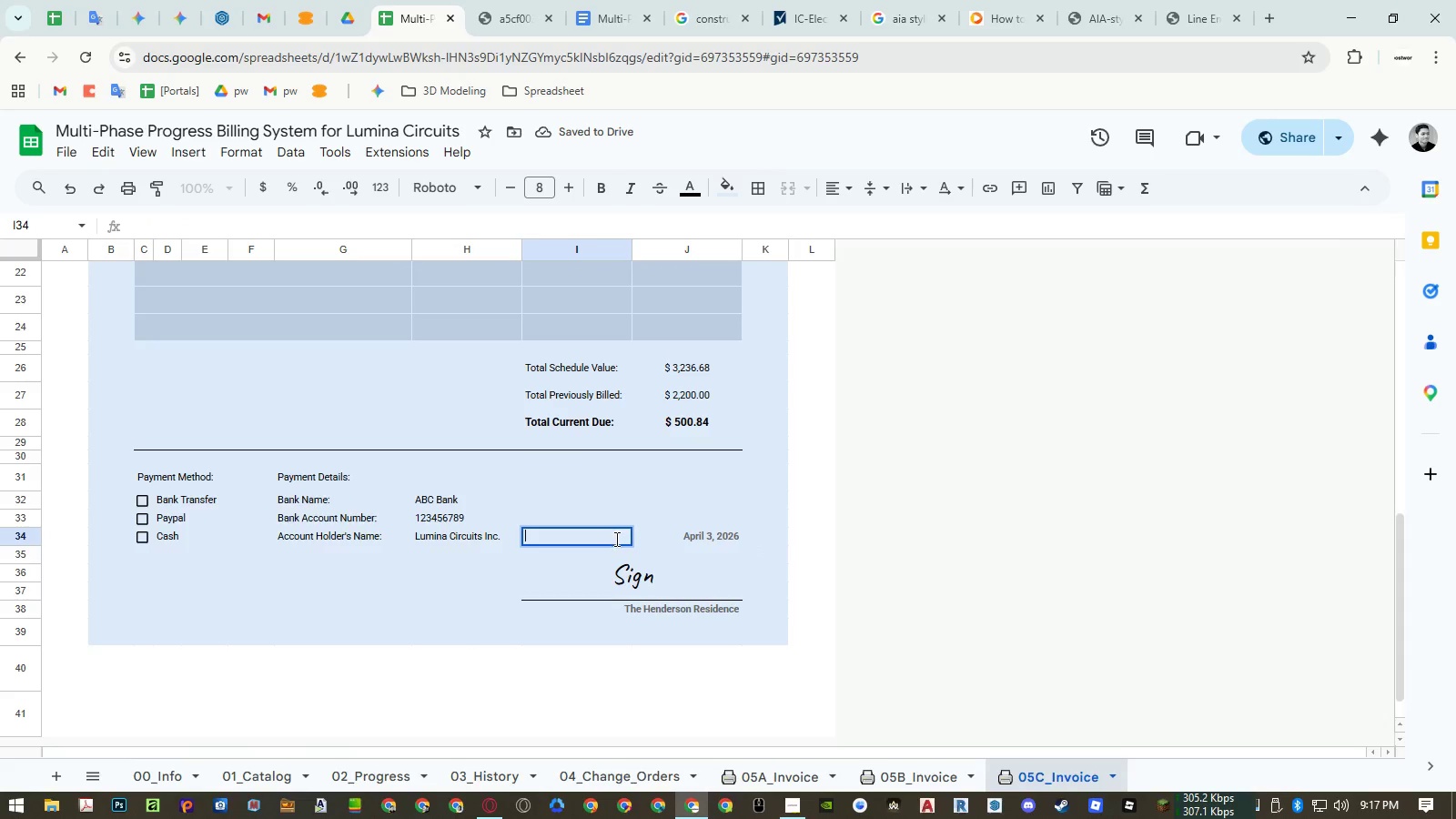 
key(Control+ControlLeft)
 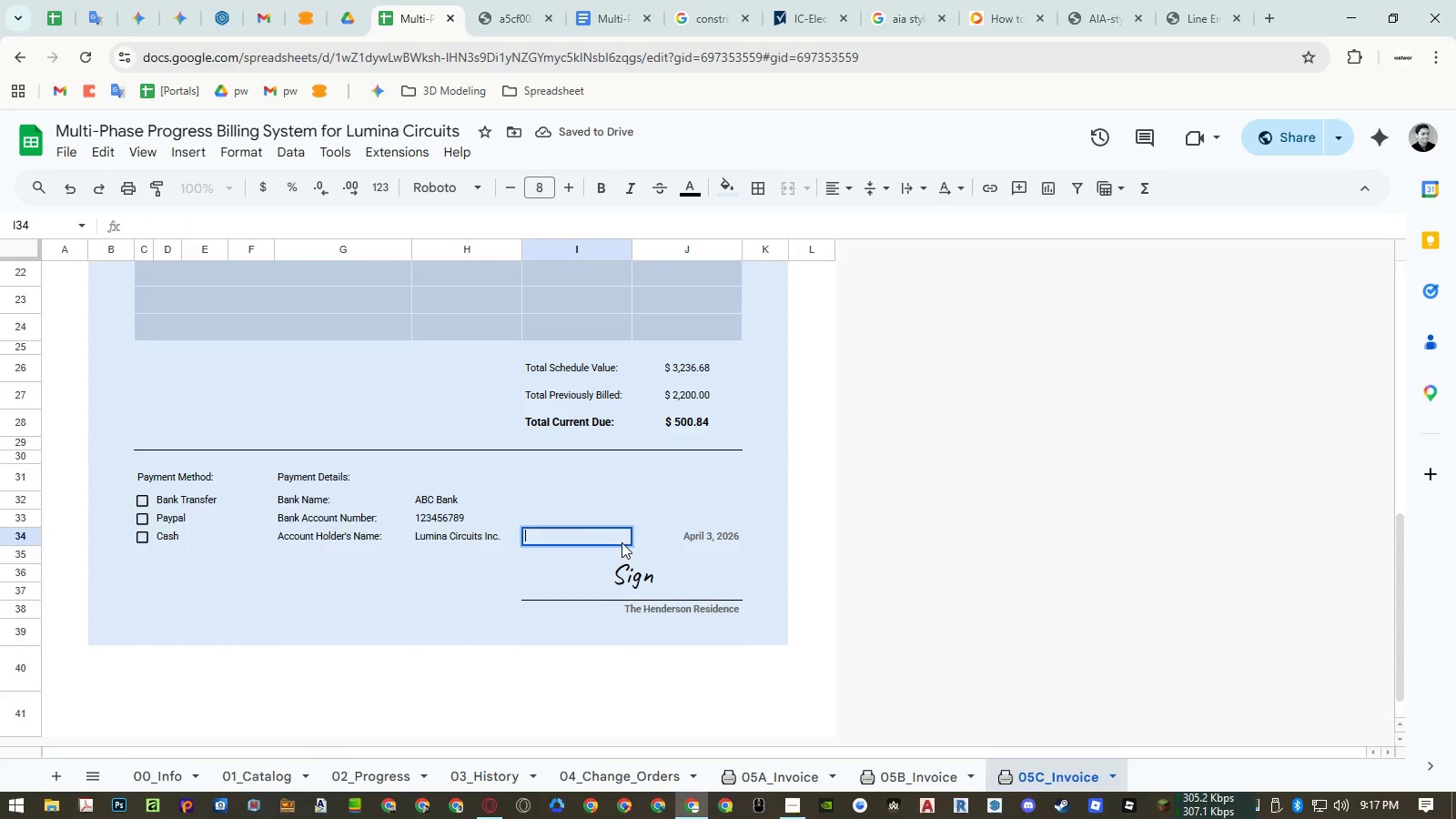 
key(Control+V)
 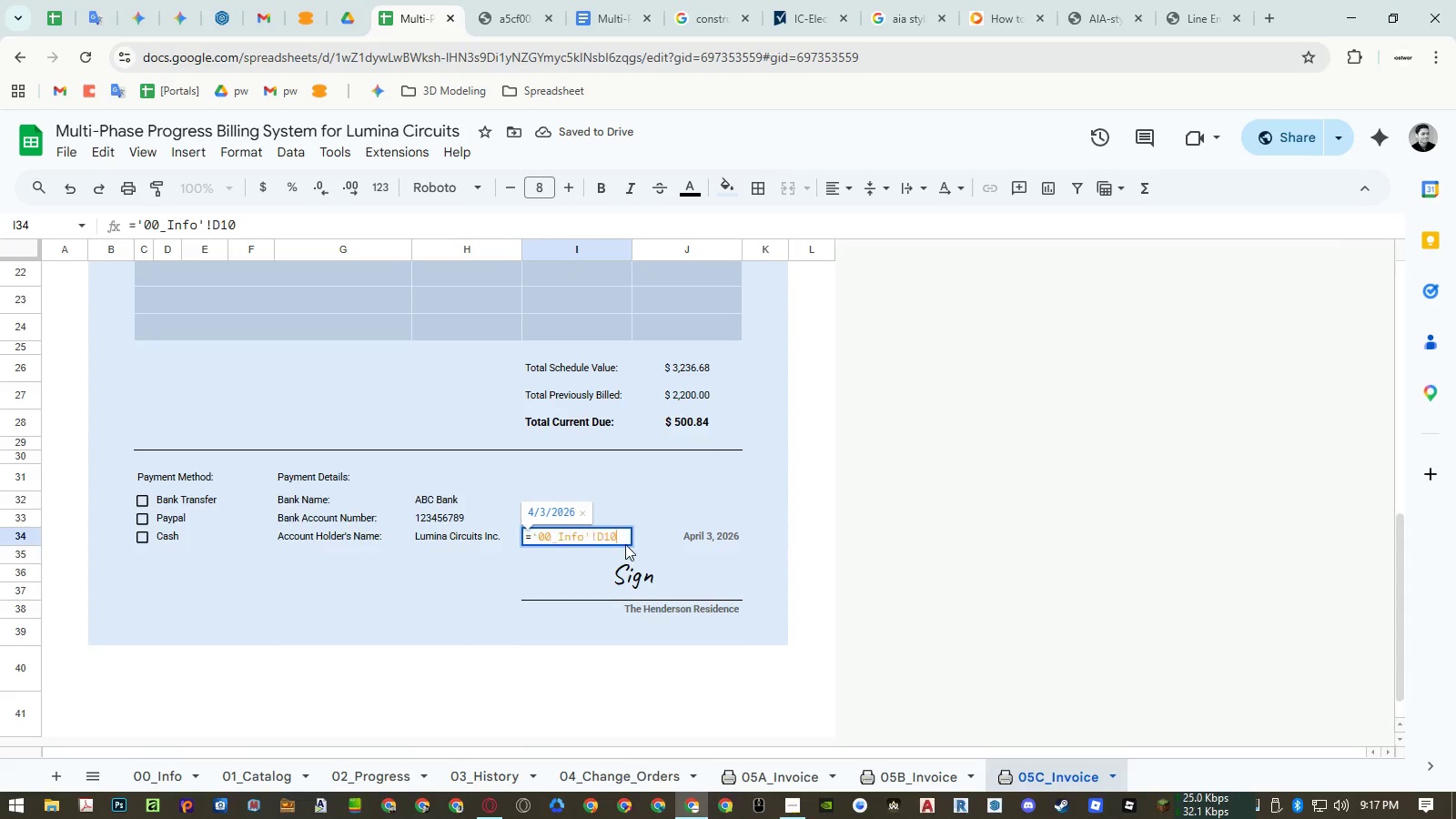 
key(Enter)
 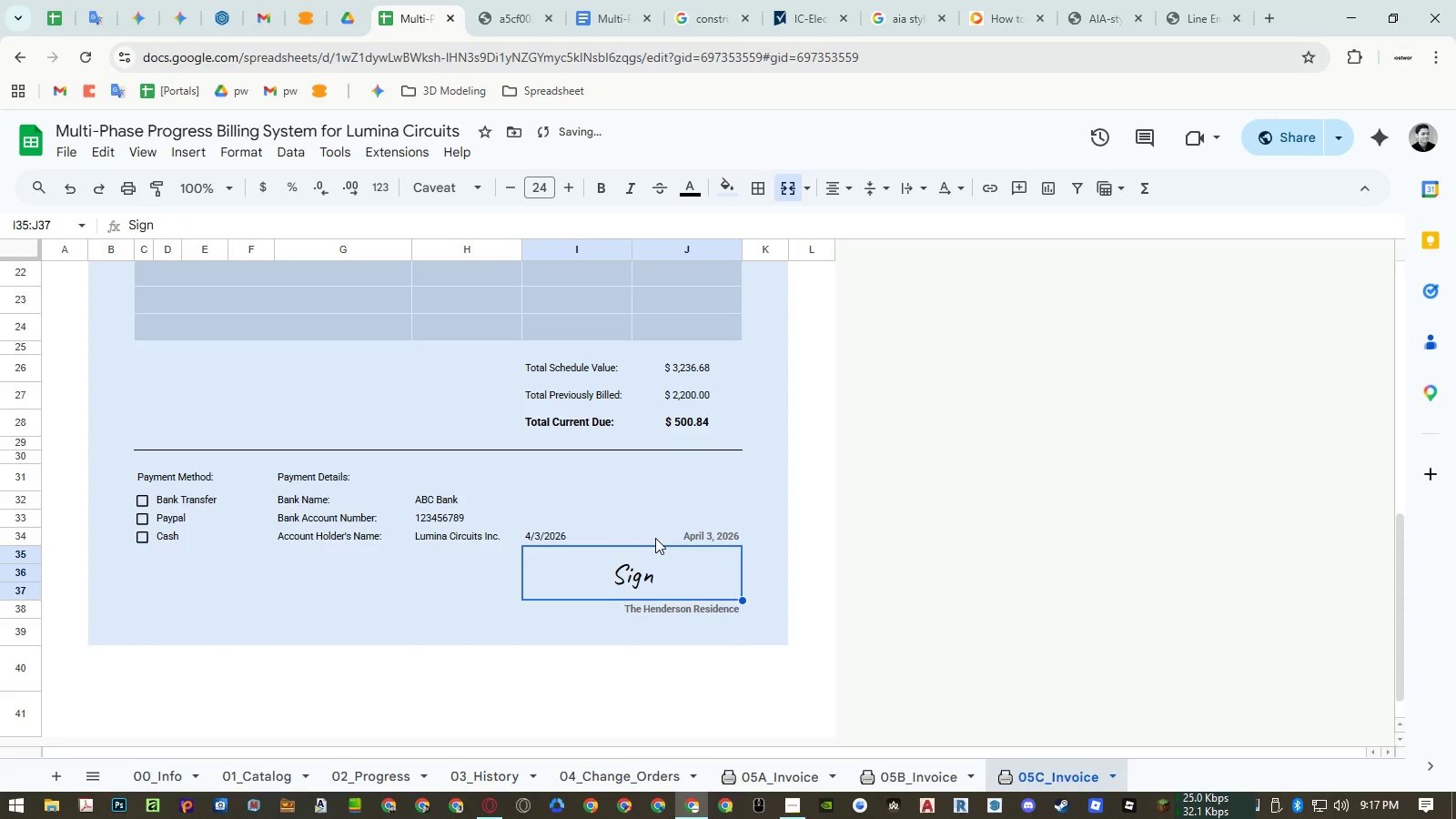 
left_click([655, 538])
 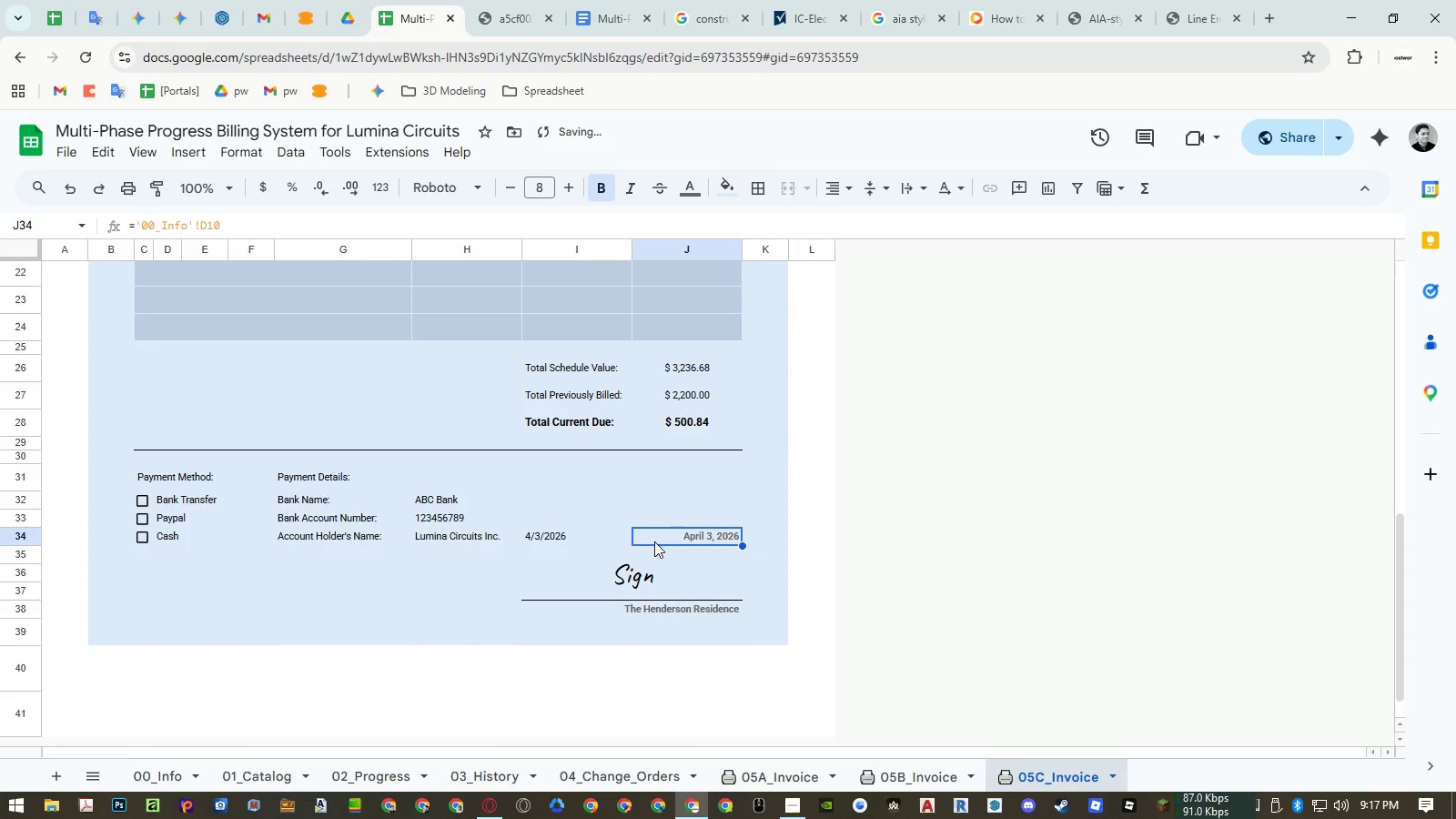 
key(Control+ControlLeft)
 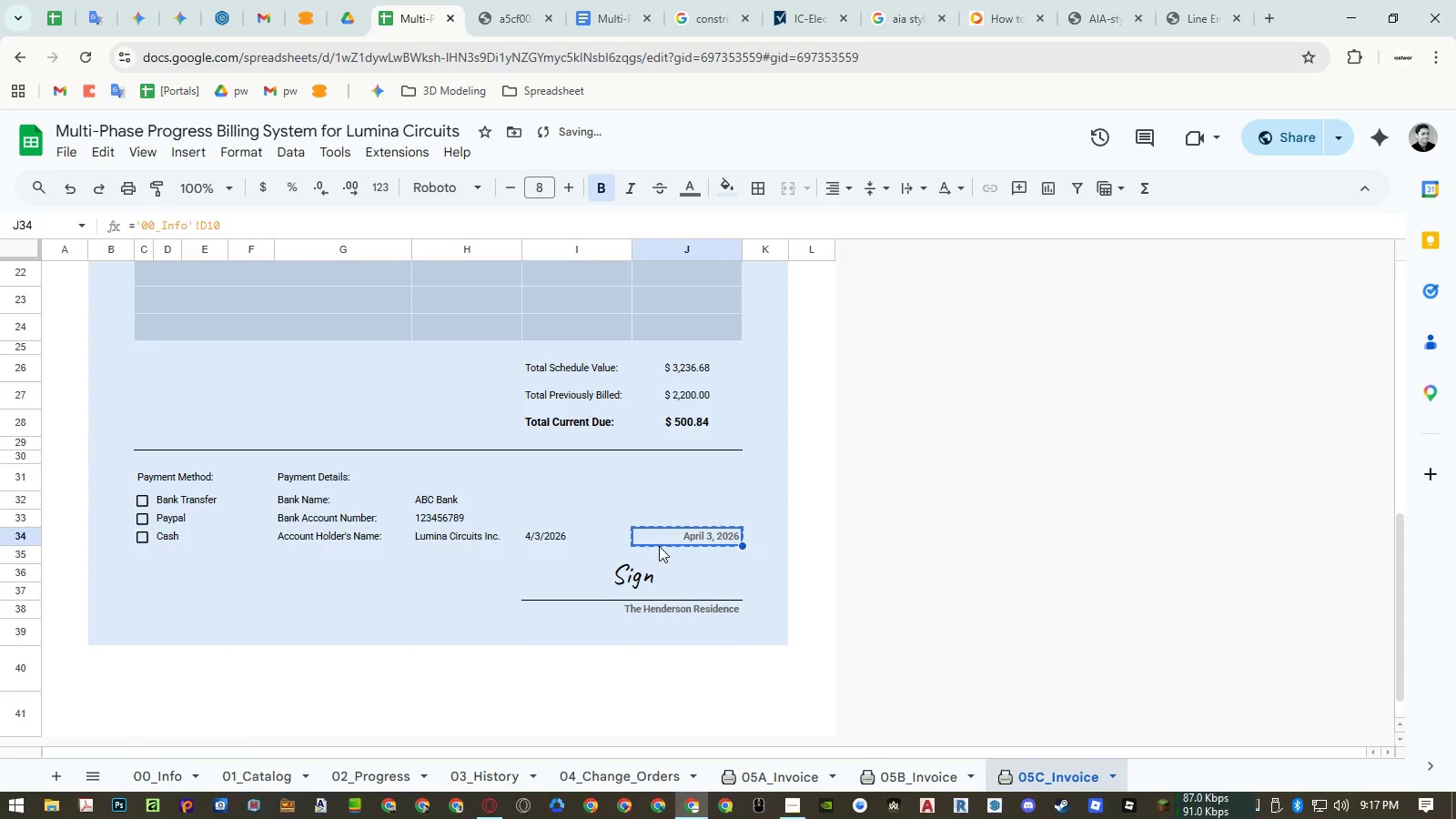 
key(Control+C)
 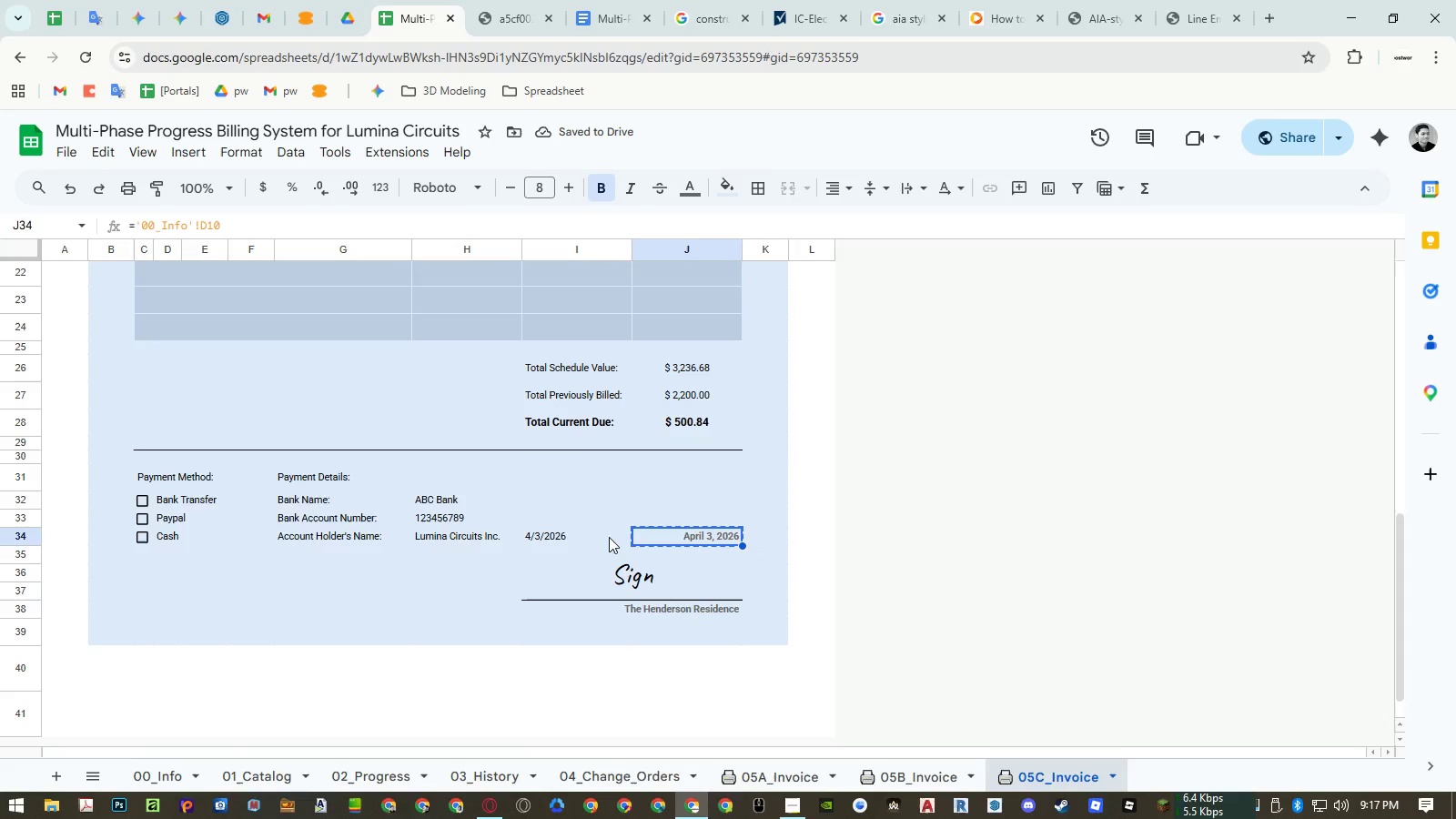 
left_click([609, 537])
 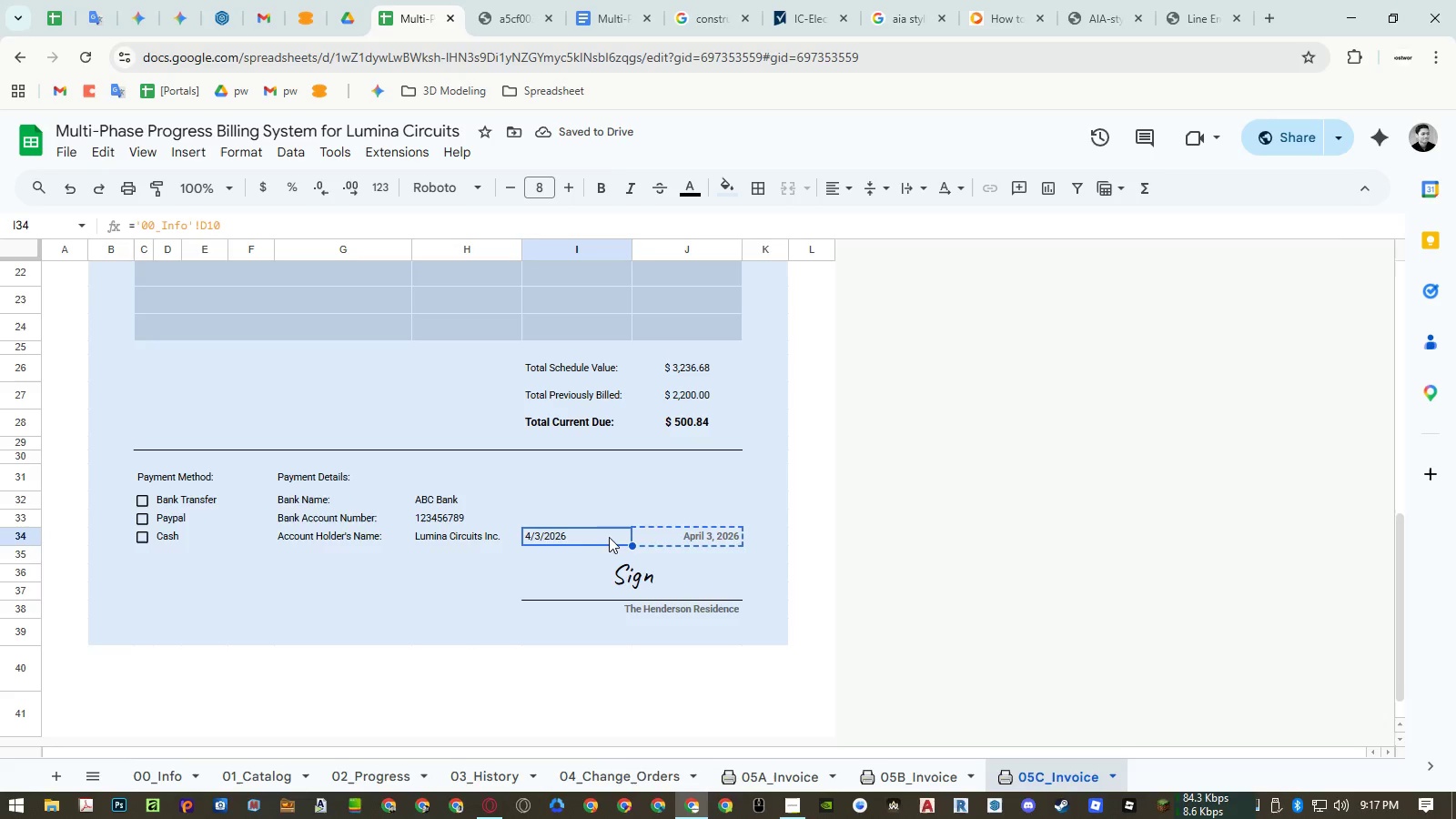 
key(Control+ControlLeft)
 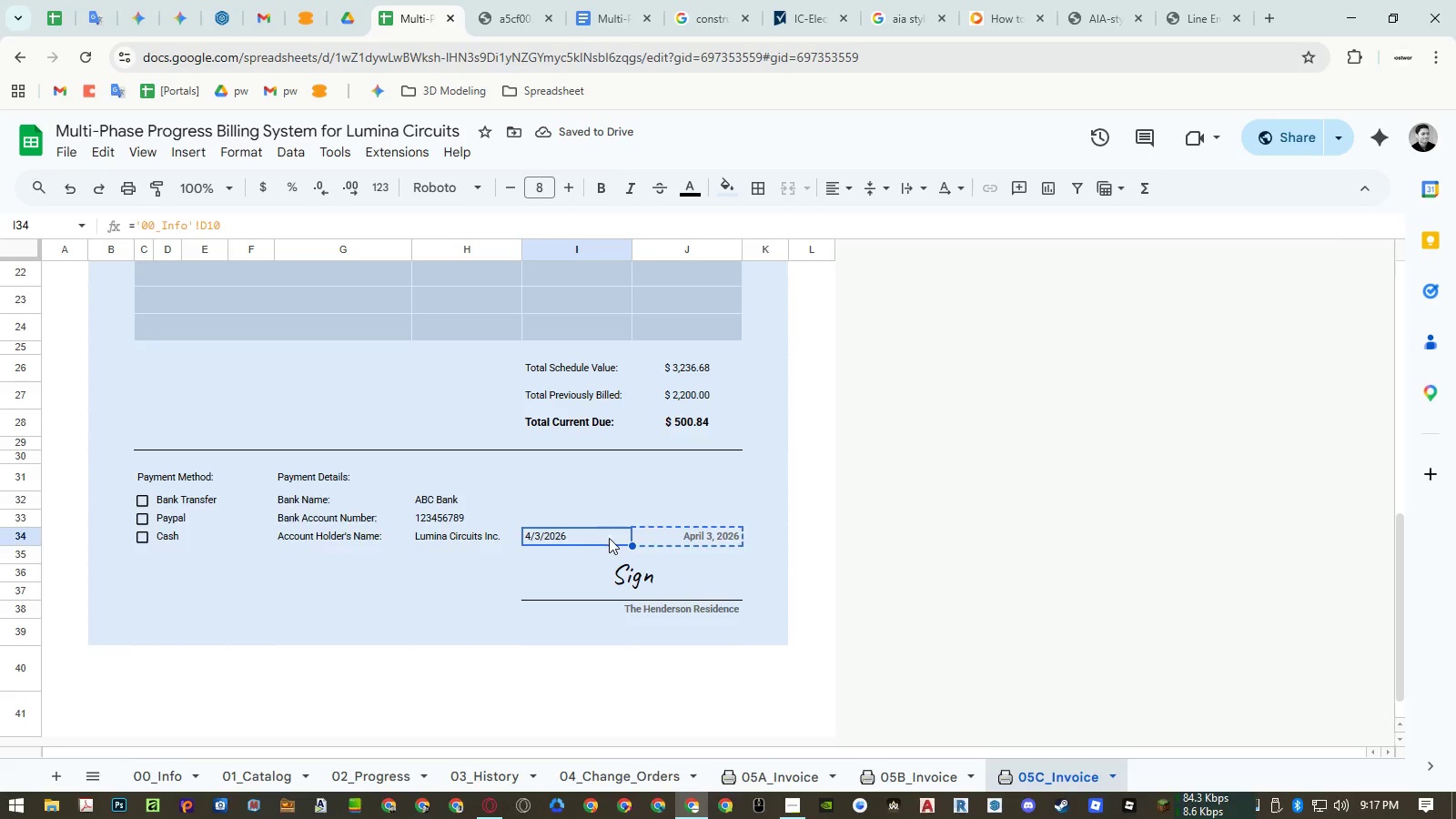 
key(Control+V)
 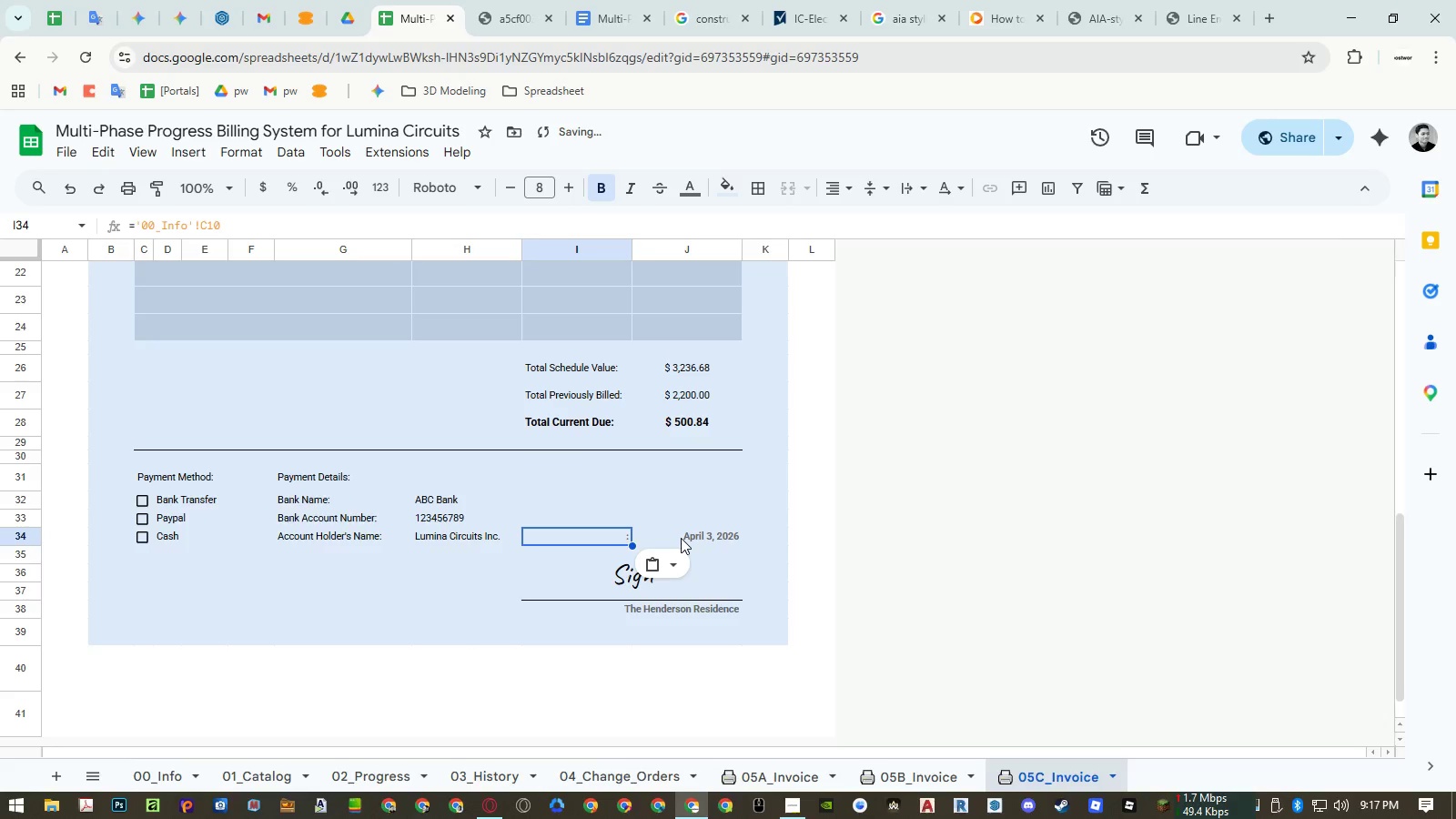 
left_click([681, 538])
 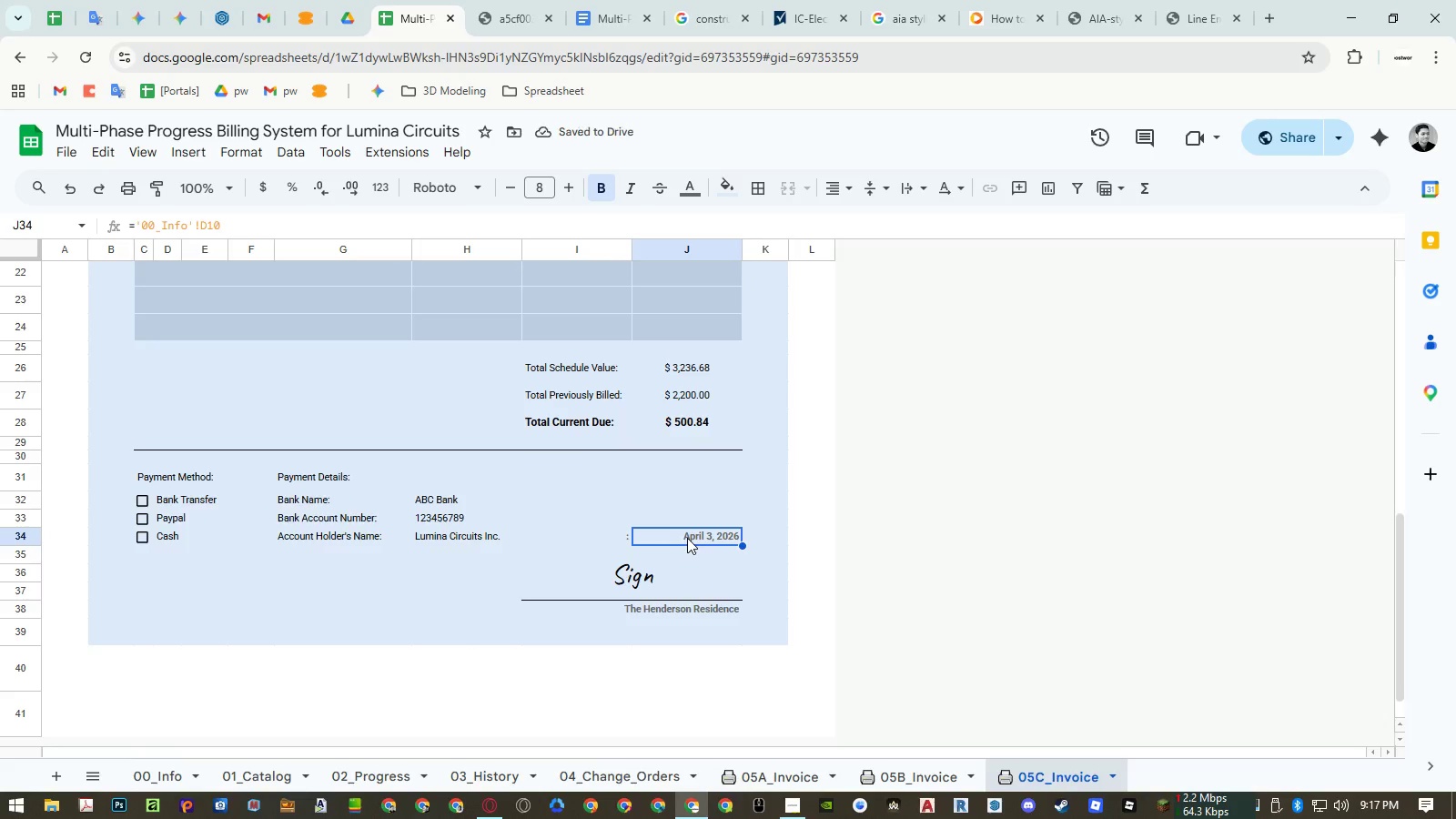 
double_click([687, 538])
 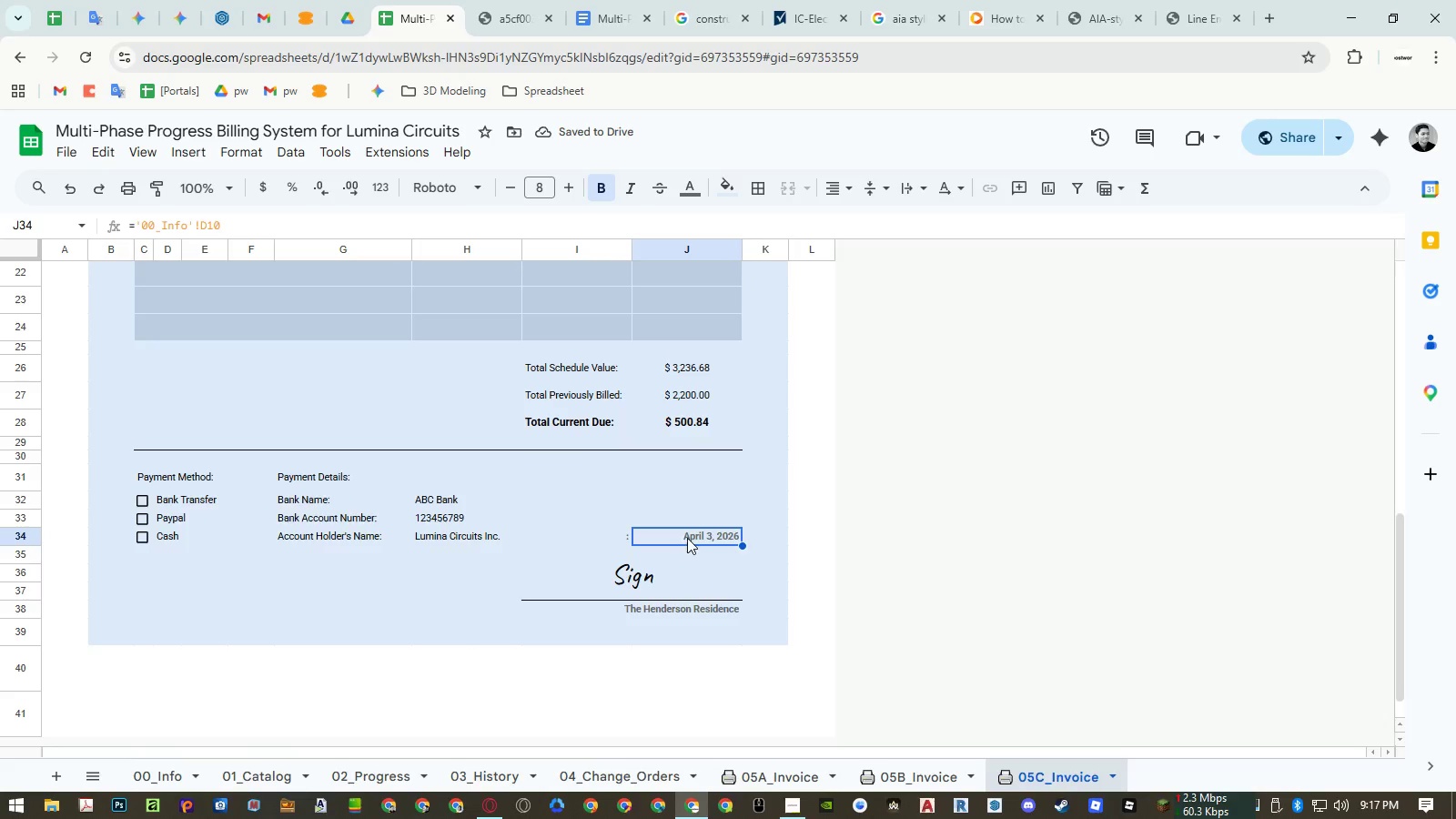 
triple_click([687, 538])
 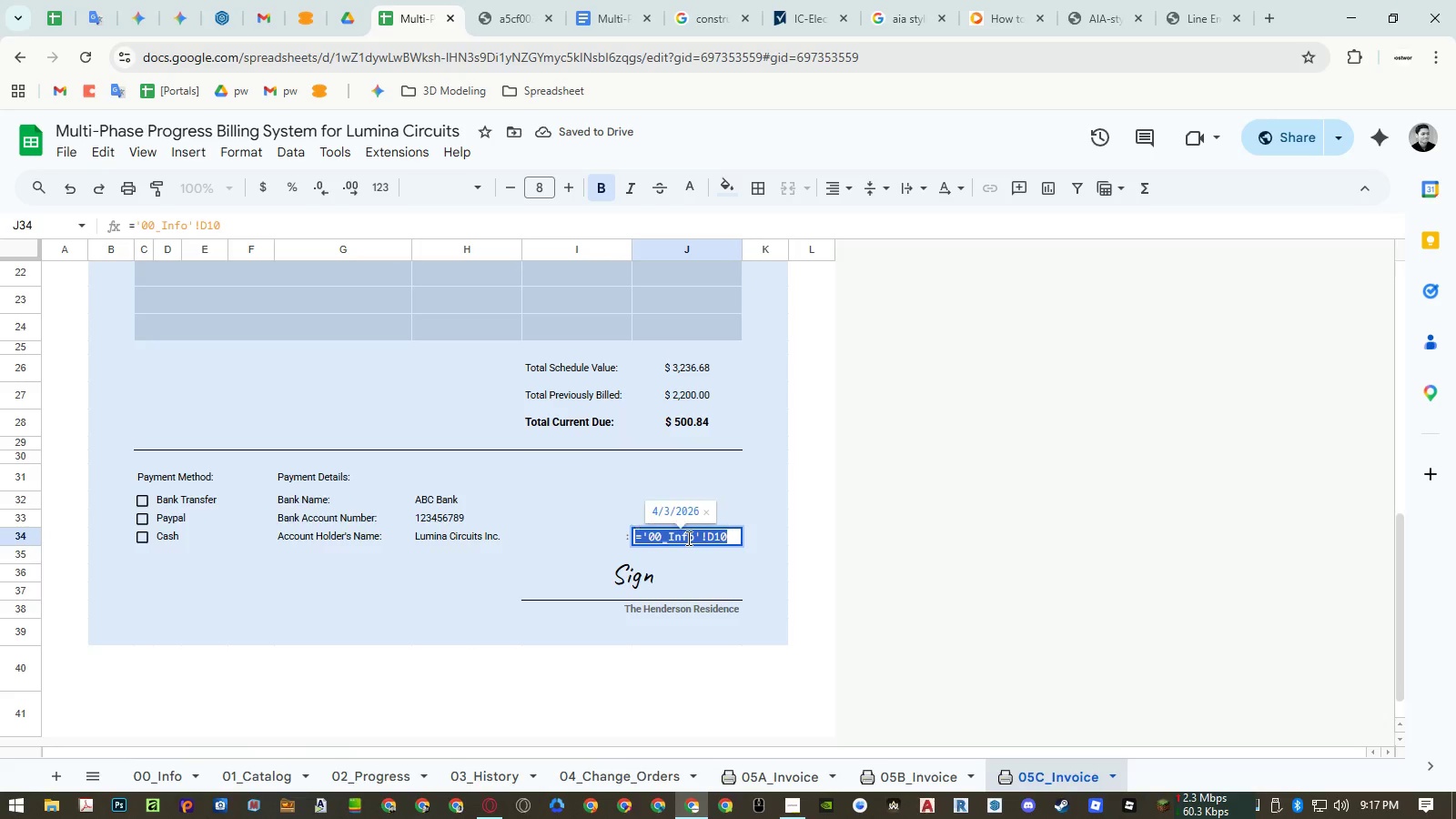 
key(Control+ControlLeft)
 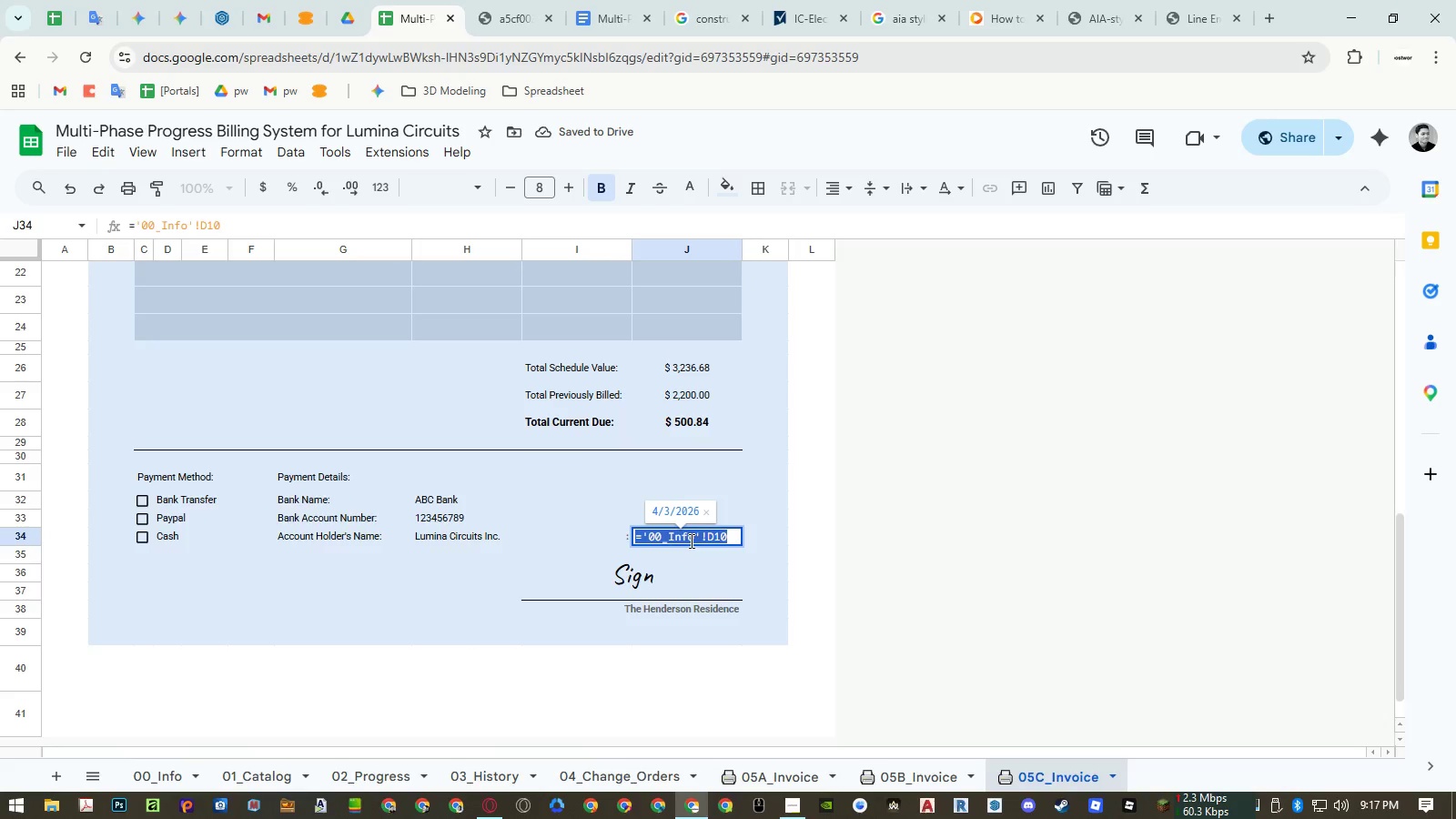 
key(Control+C)
 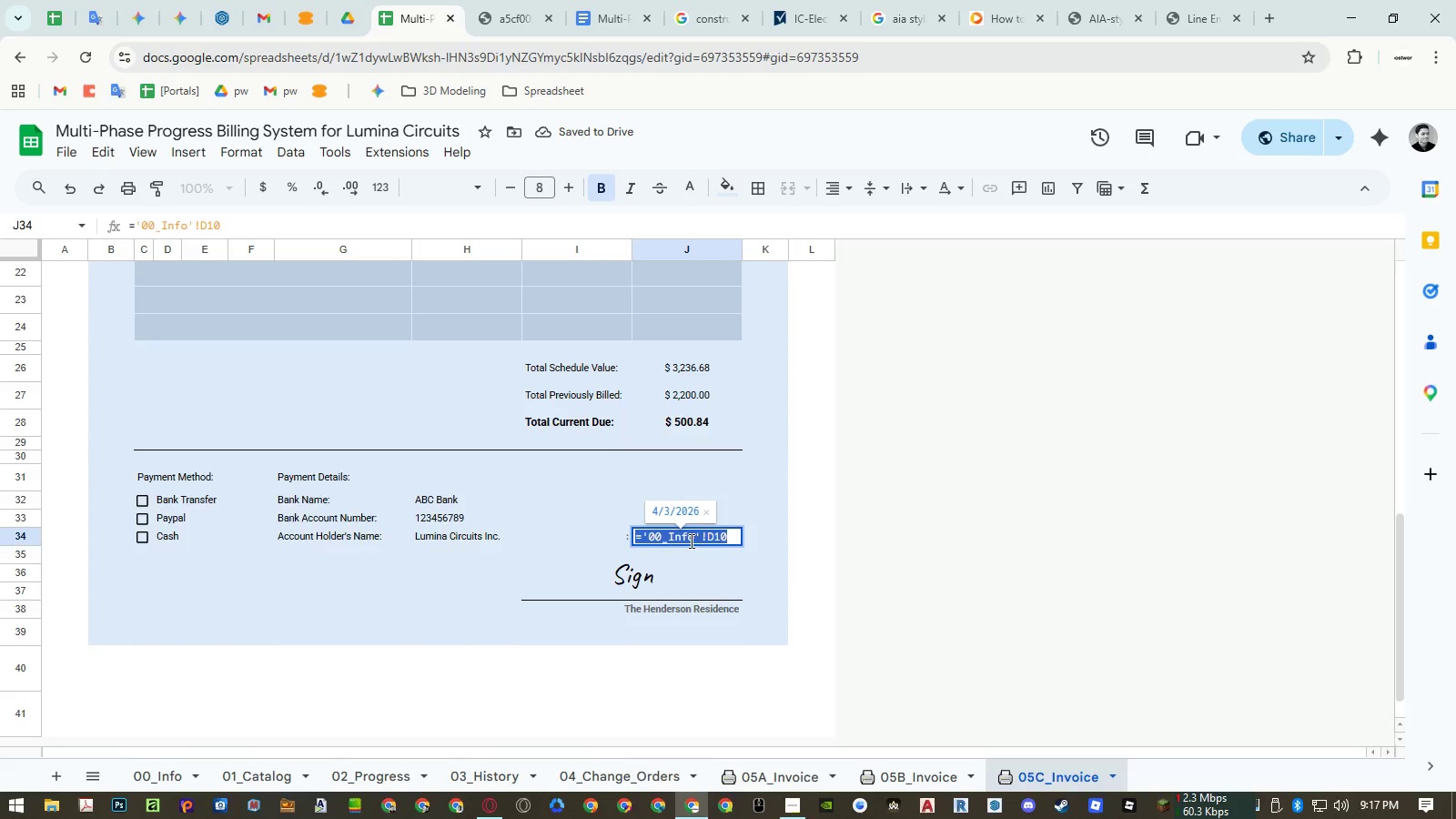 
key(Escape)
 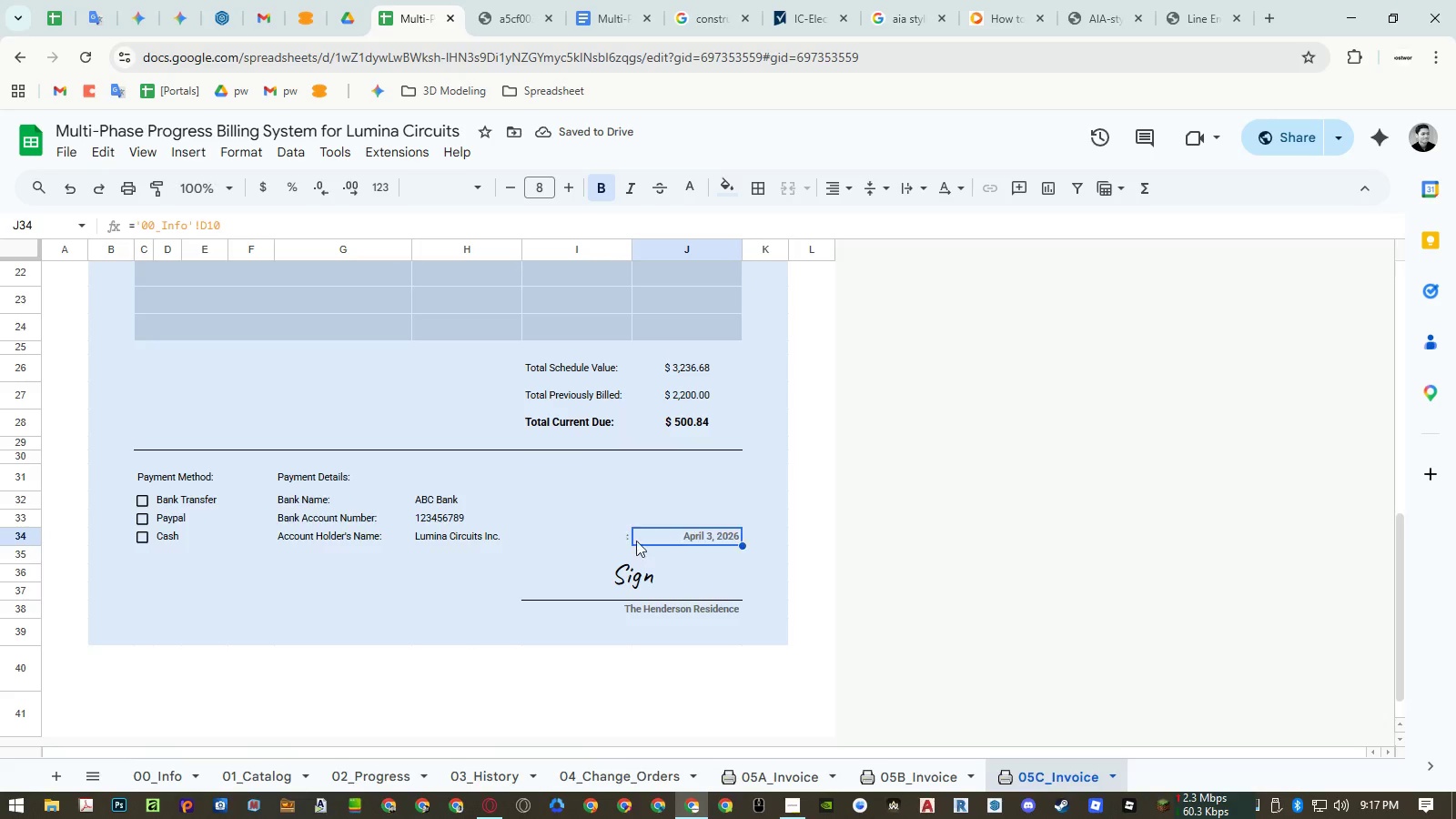 
key(Escape)
 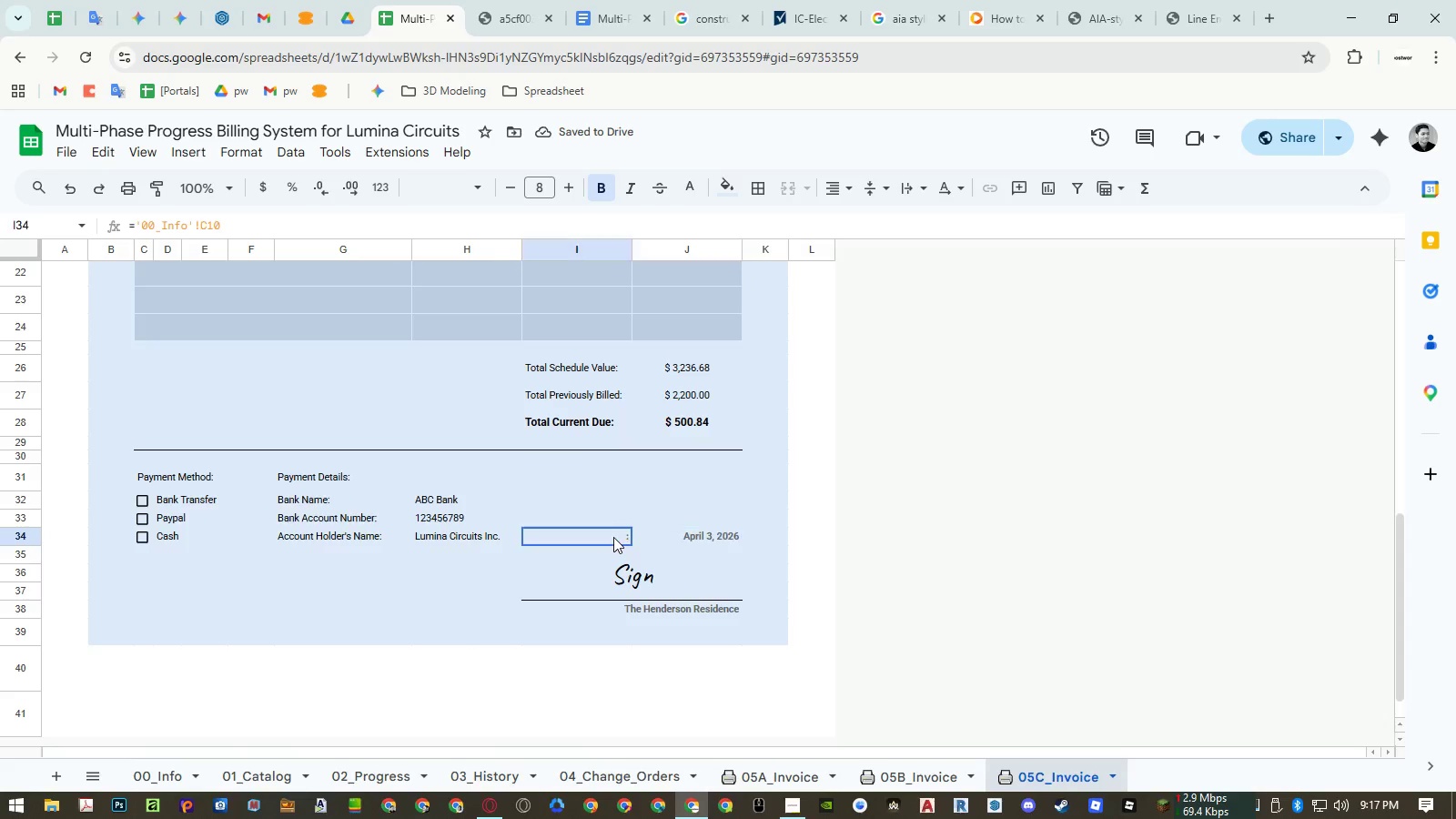 
double_click([613, 537])
 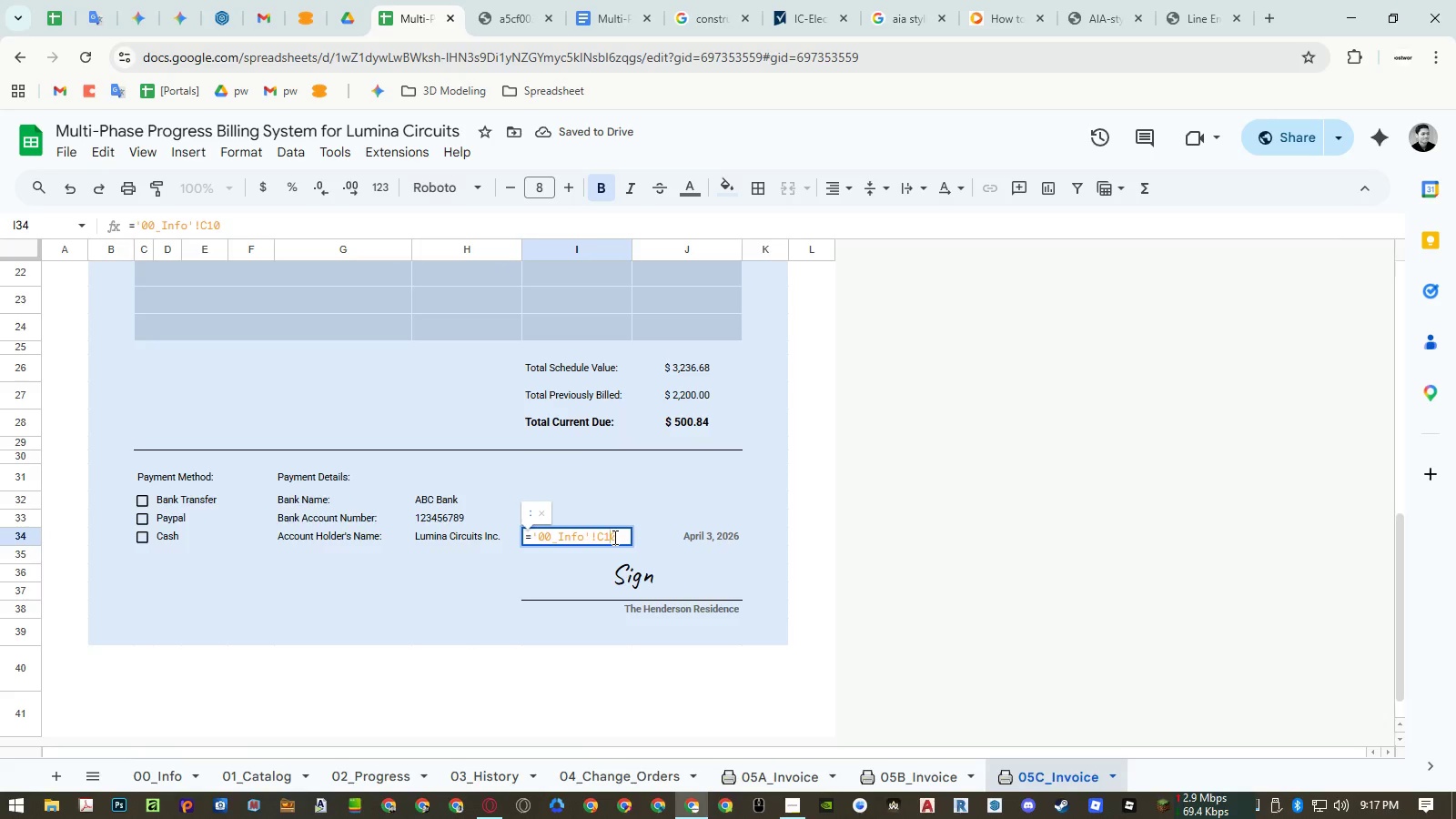 
double_click([613, 537])
 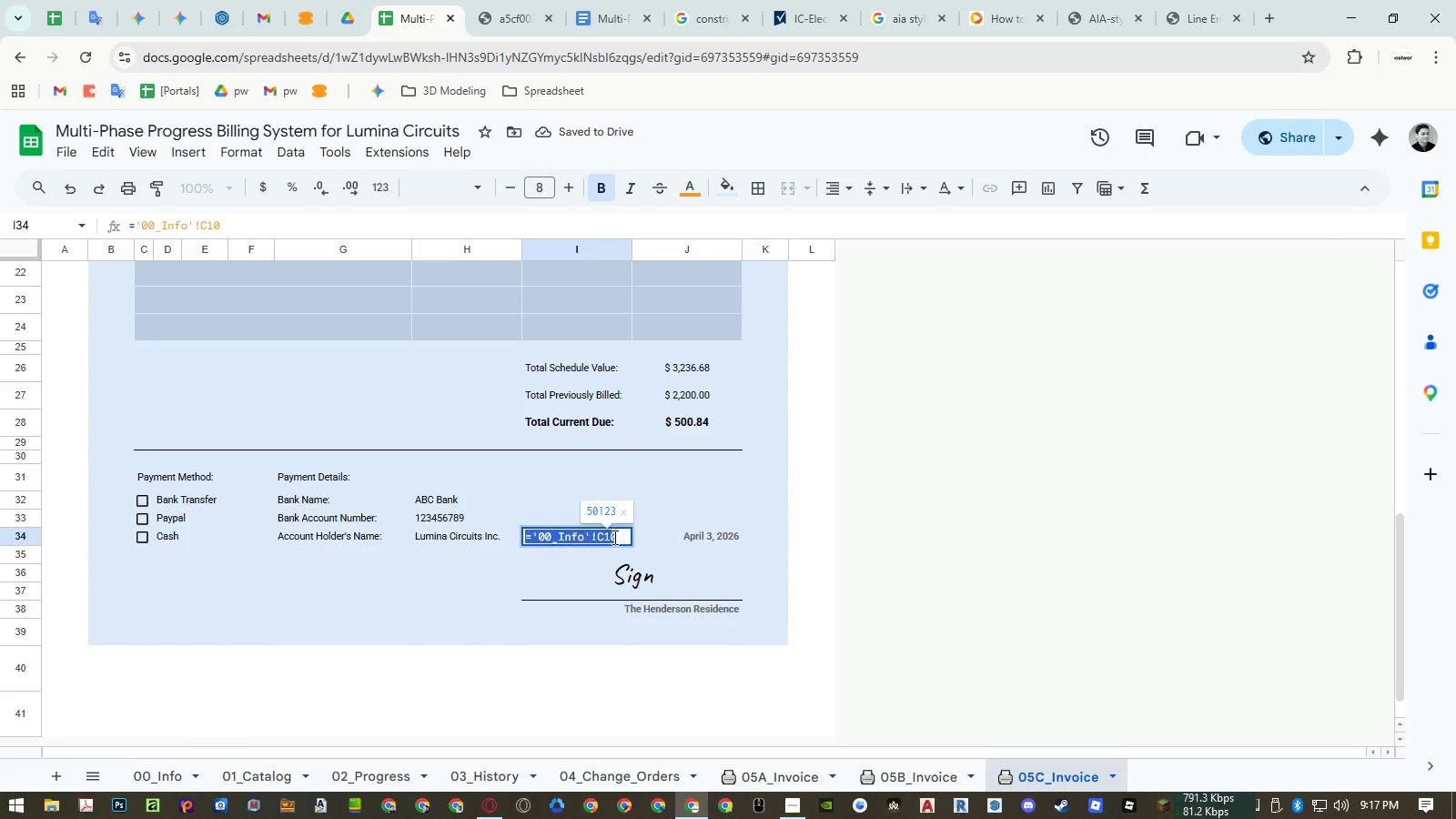 
triple_click([613, 537])
 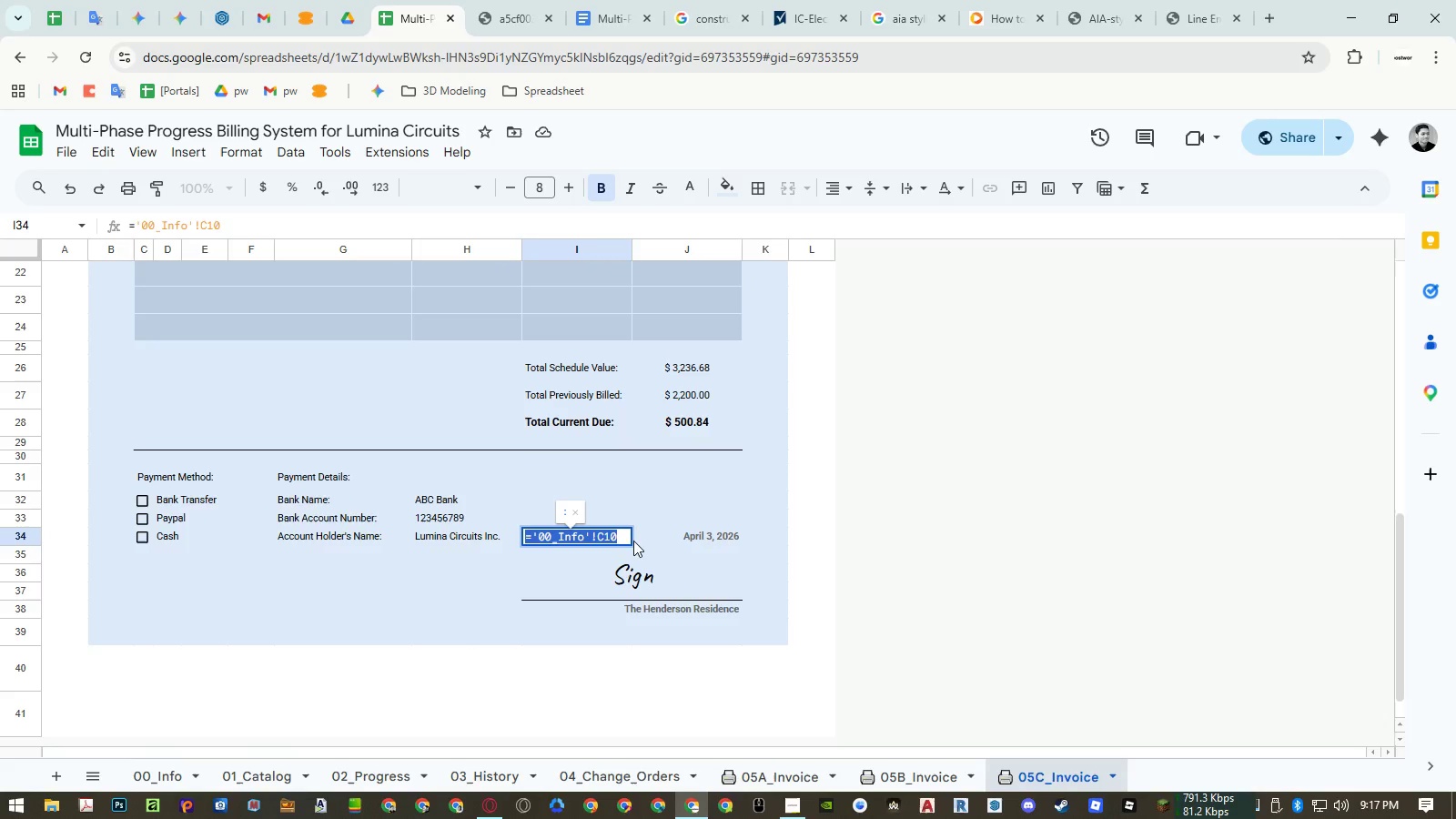 
key(Control+ControlLeft)
 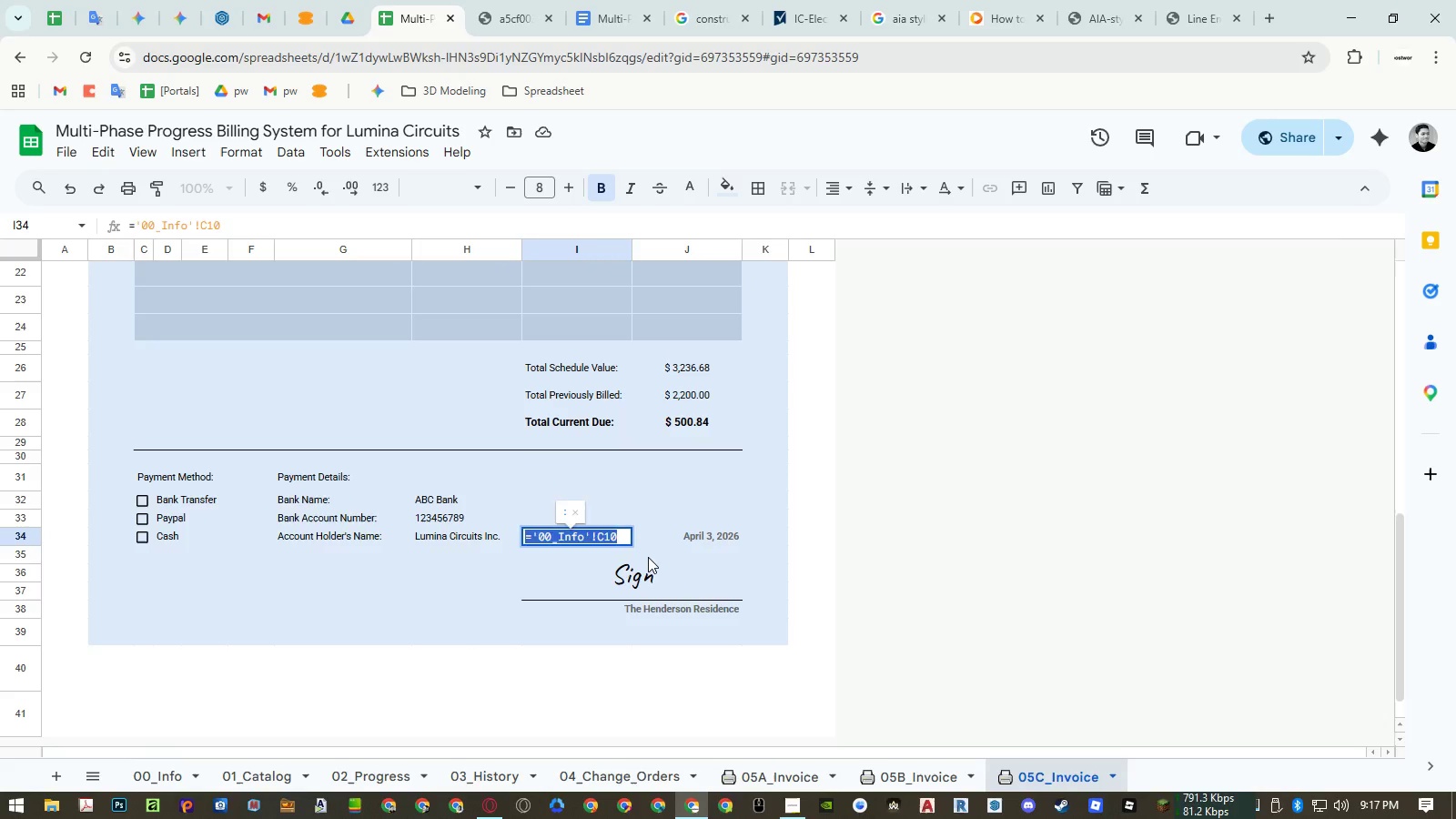 
key(Control+V)
 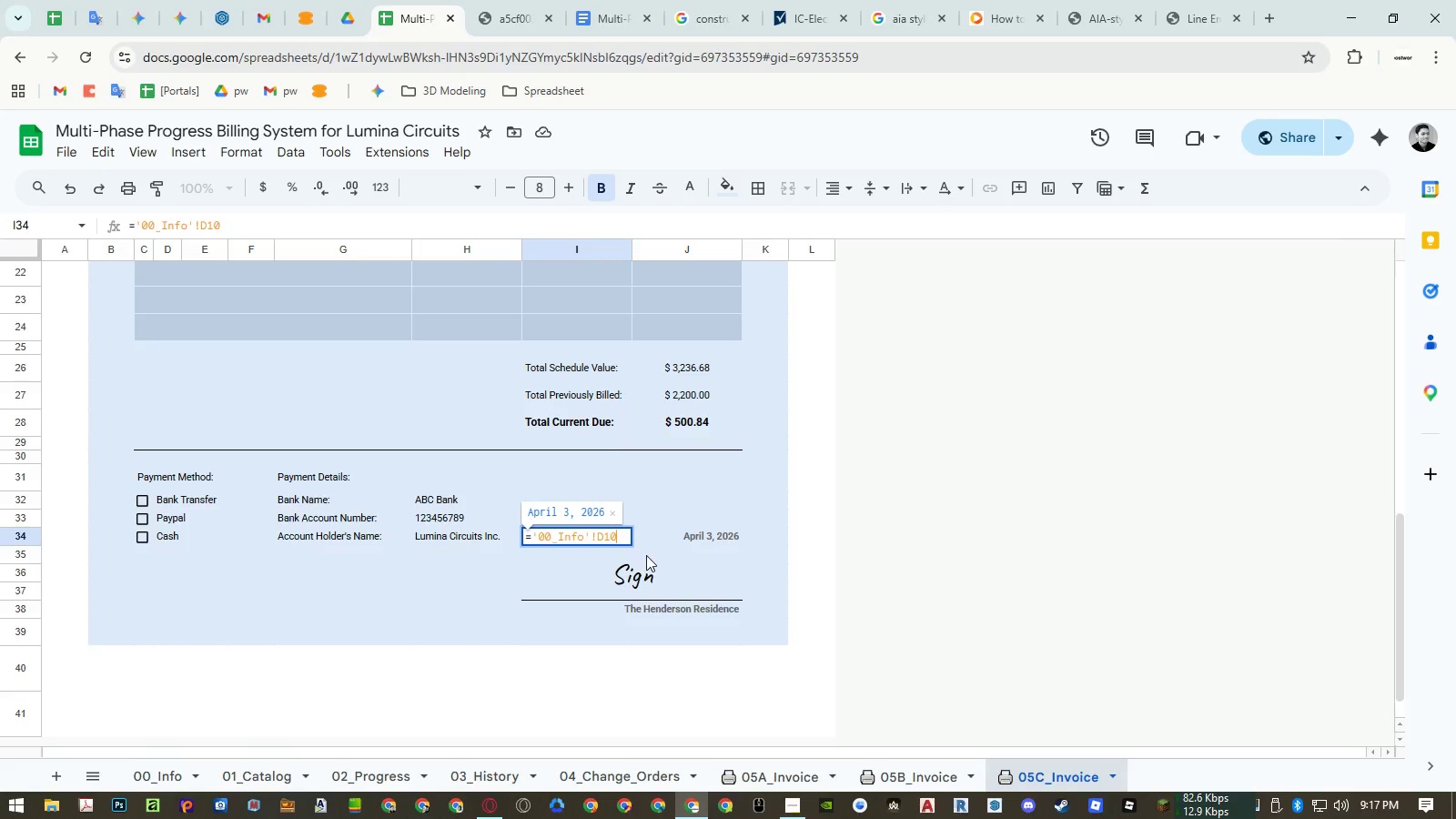 
key(Enter)
 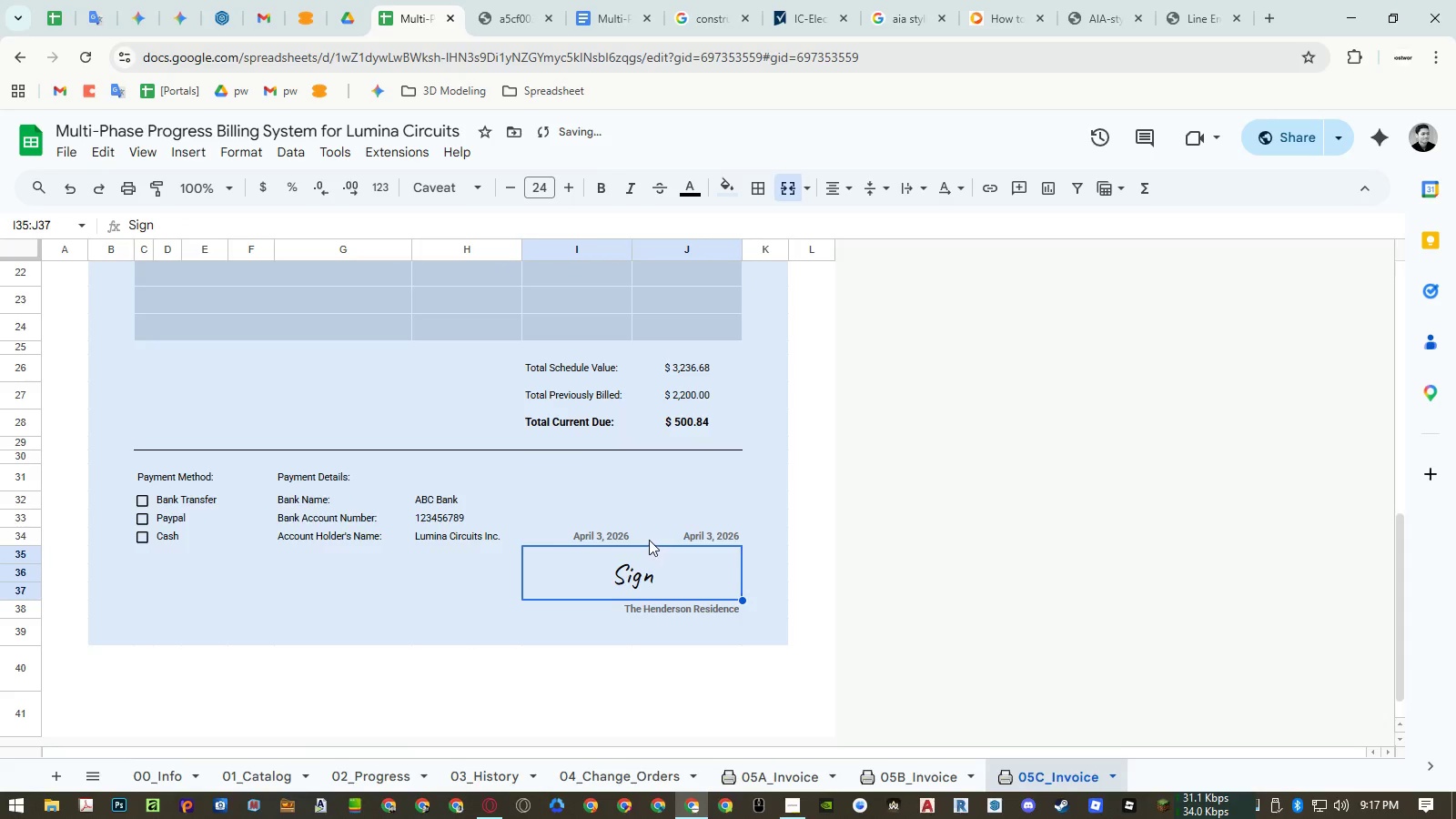 
left_click_drag(start_coordinate=[645, 539], to_coordinate=[692, 537])
 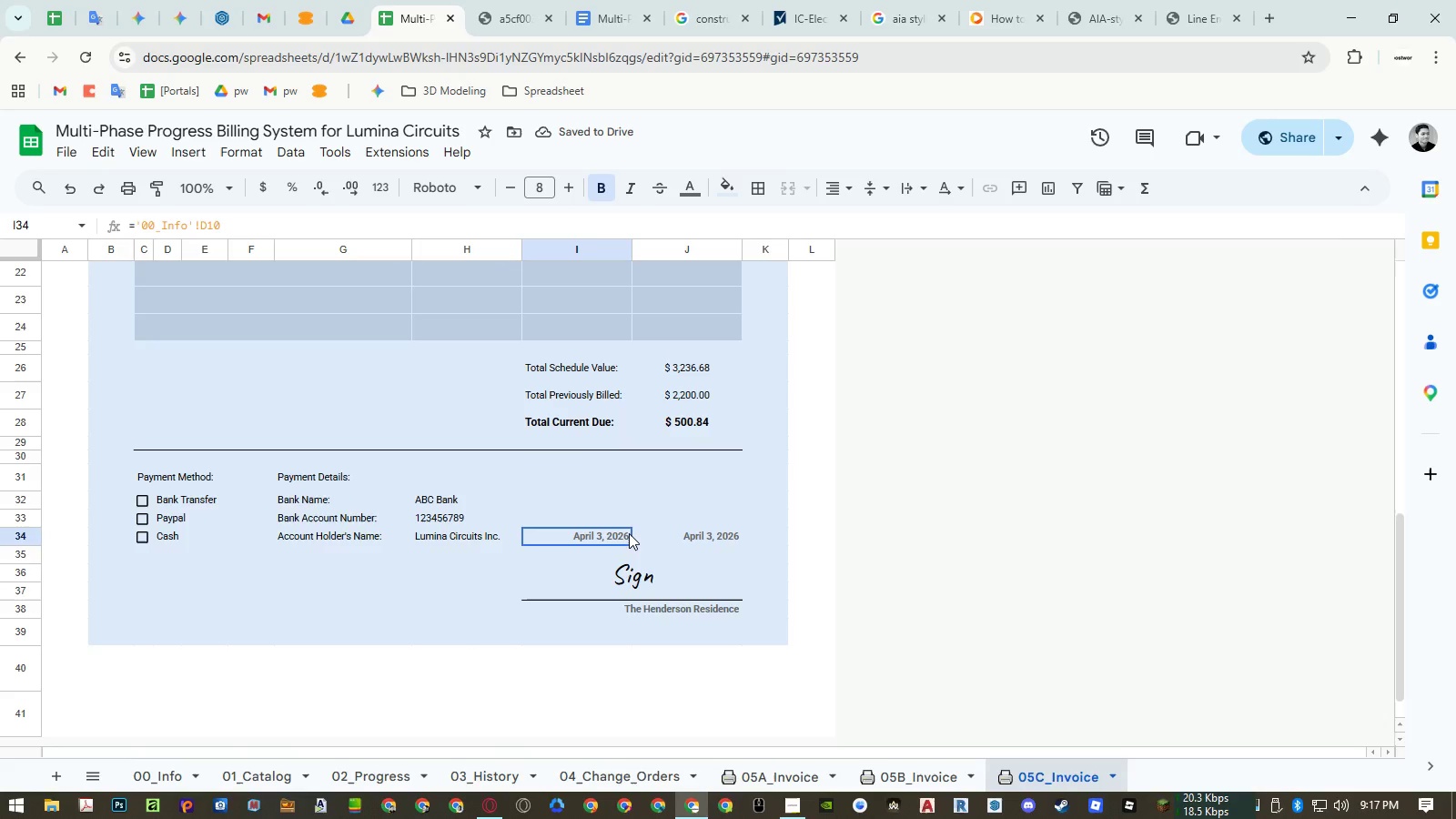 
left_click_drag(start_coordinate=[629, 533], to_coordinate=[650, 535])
 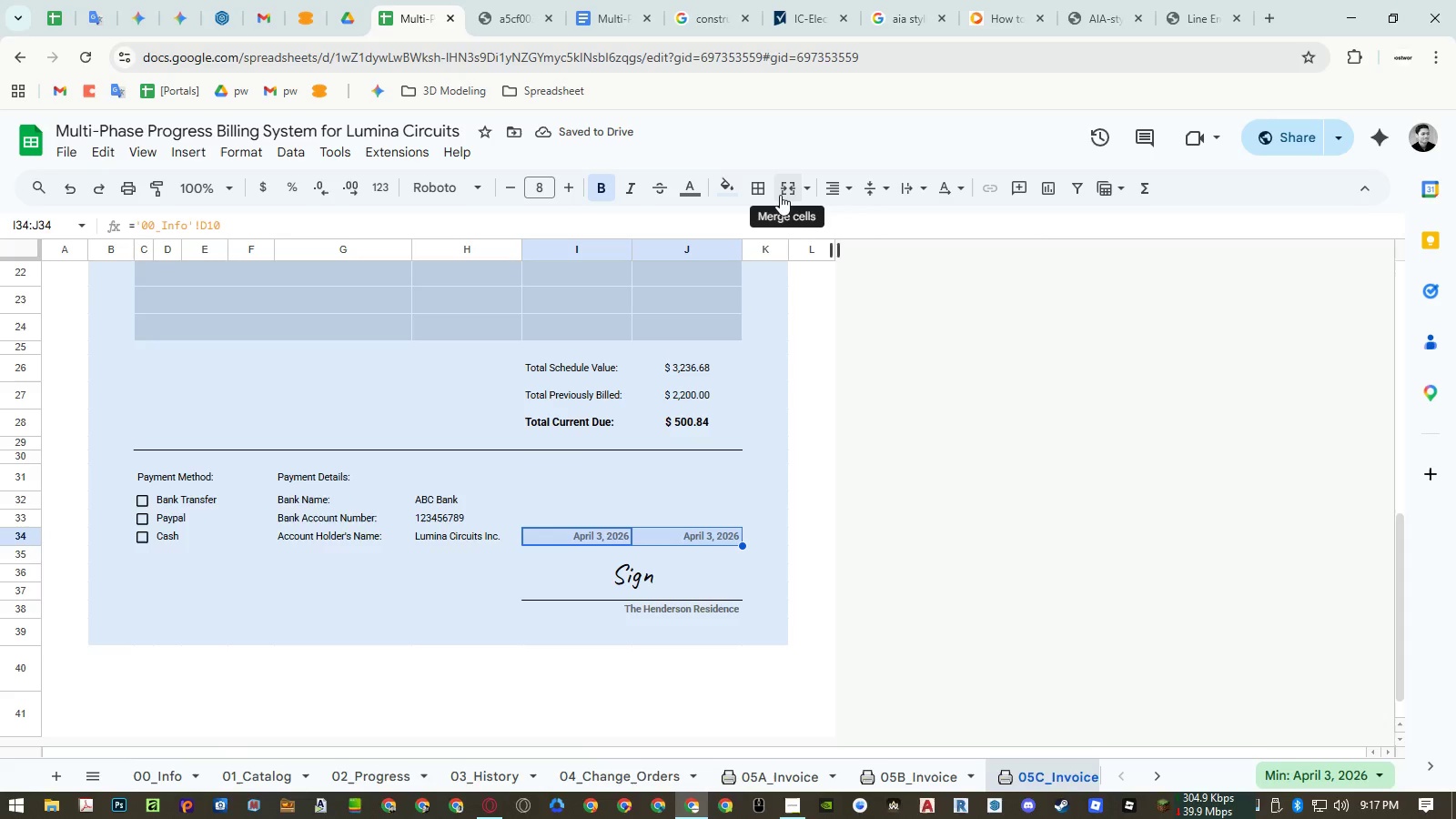 
left_click([780, 195])
 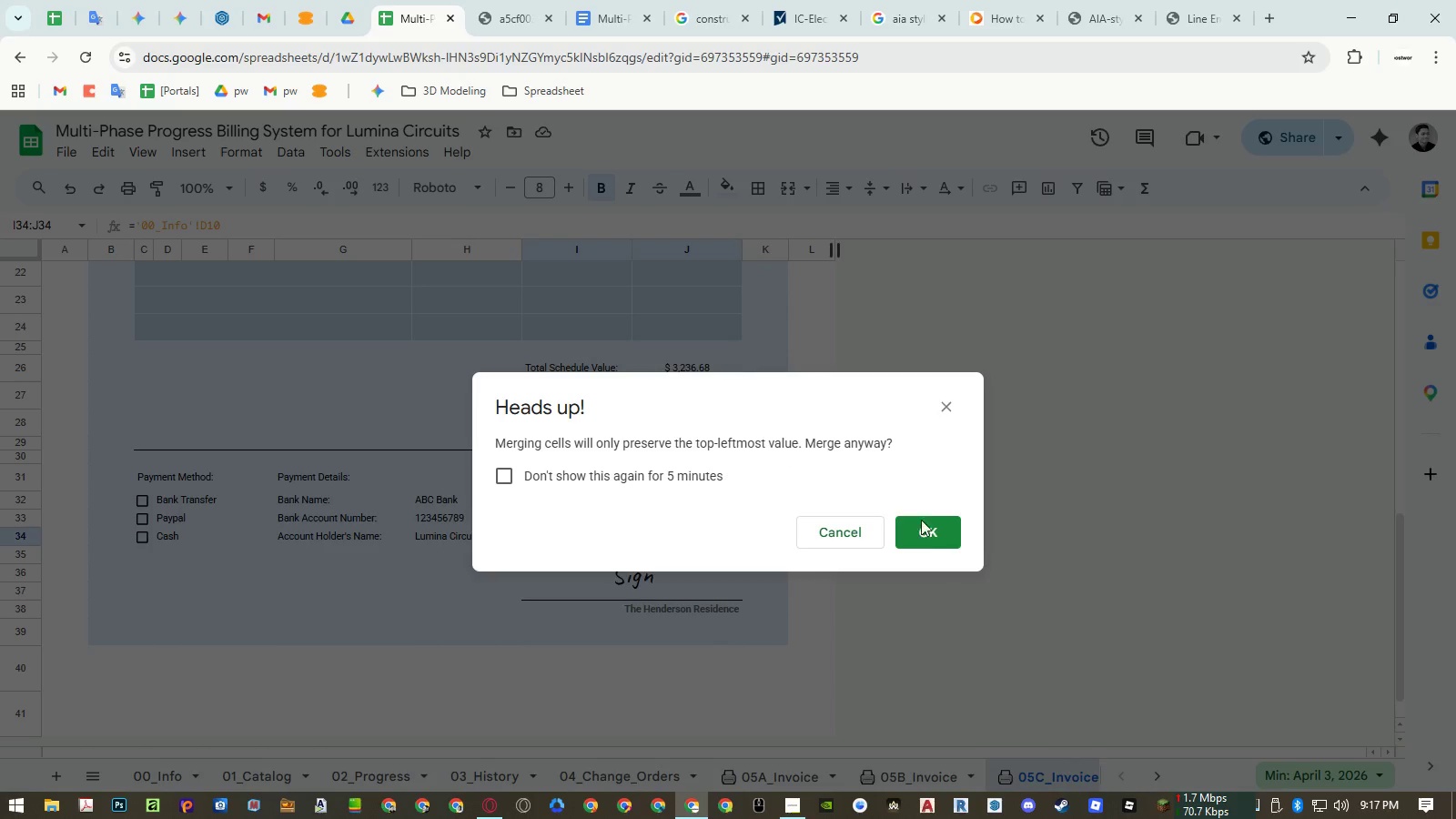 
left_click([933, 528])
 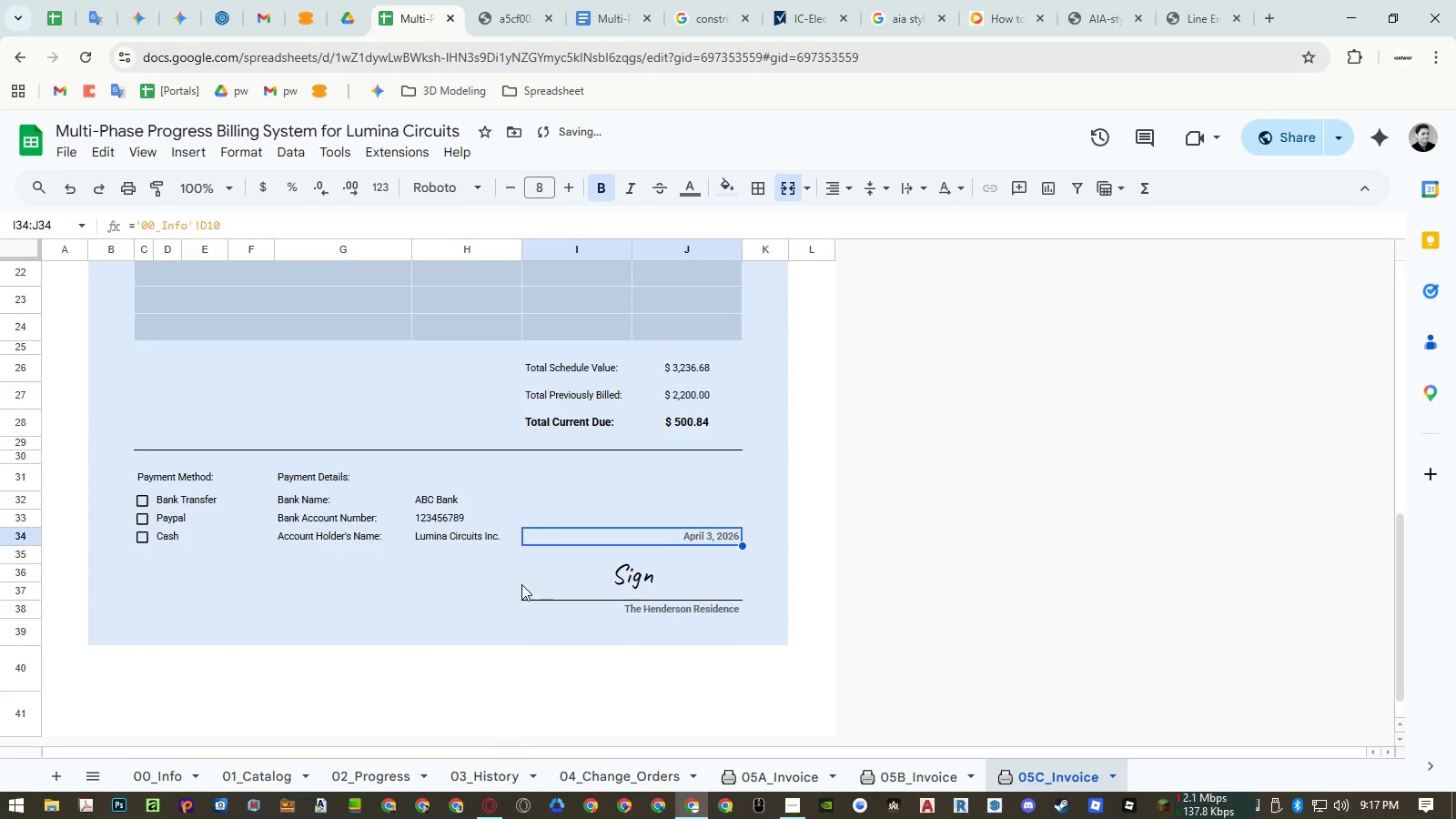 
left_click([507, 574])
 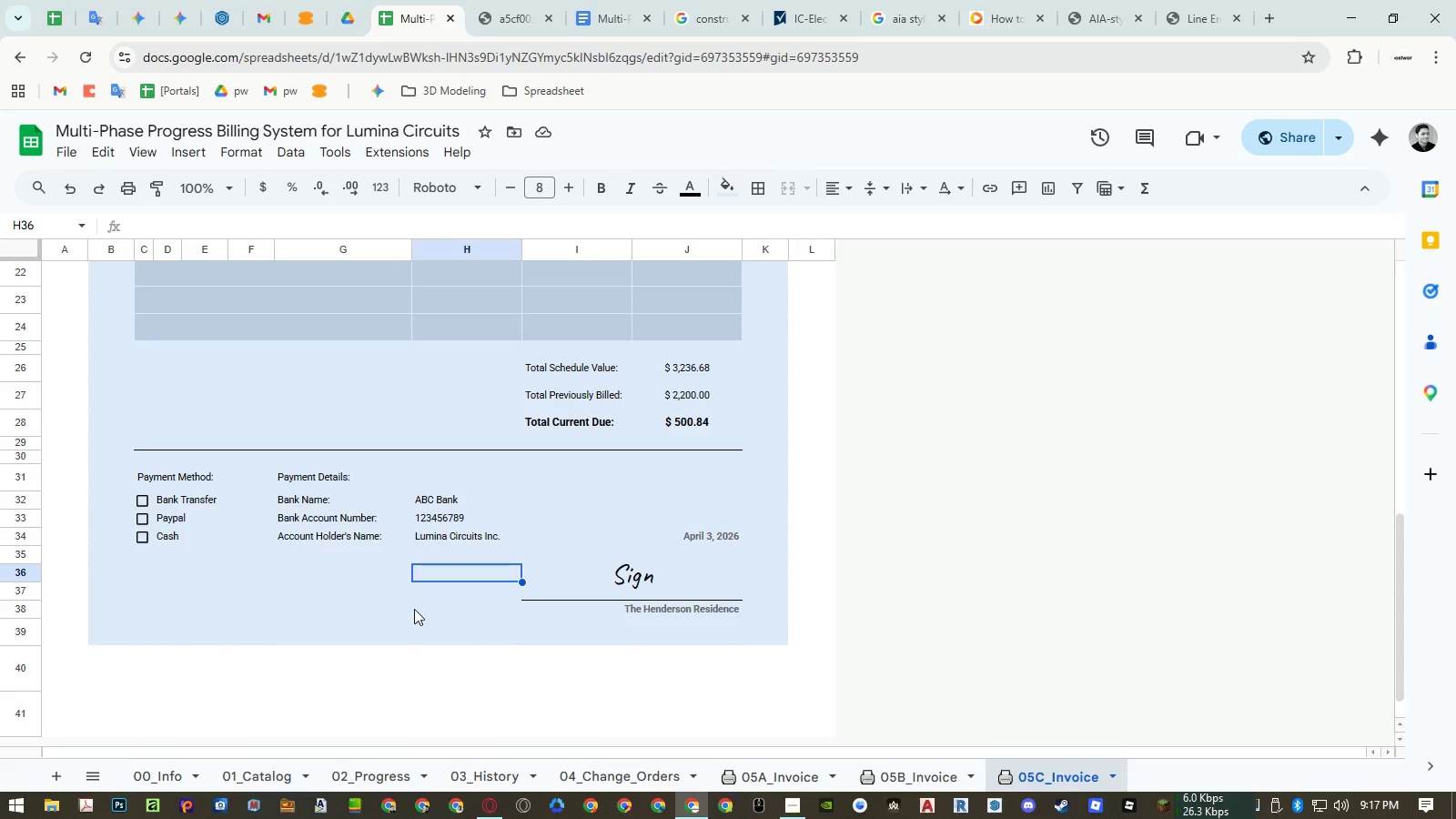 
wait(10.98)
 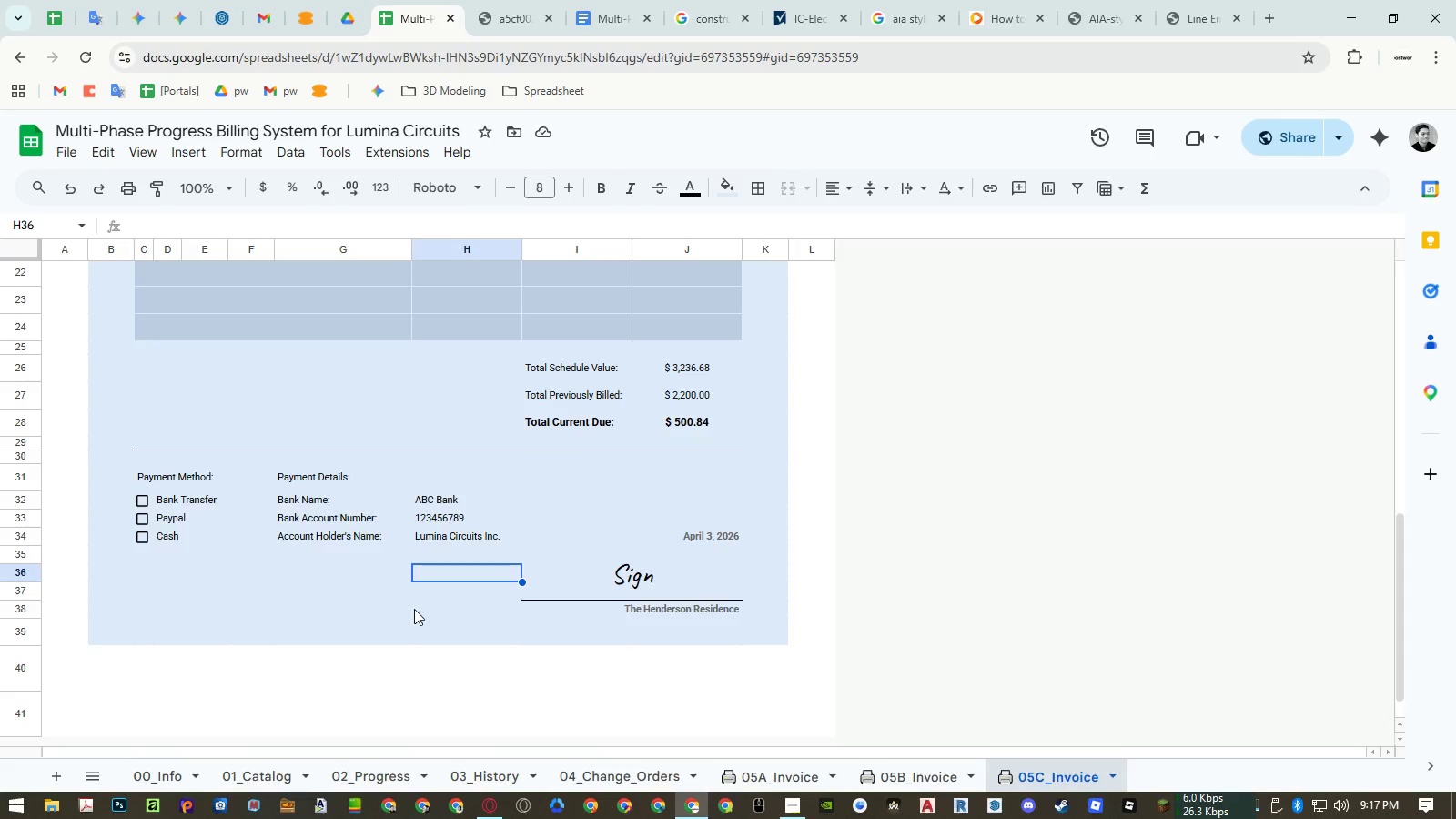 
scroll: coordinate [450, 608], scroll_direction: up, amount: 5.0
 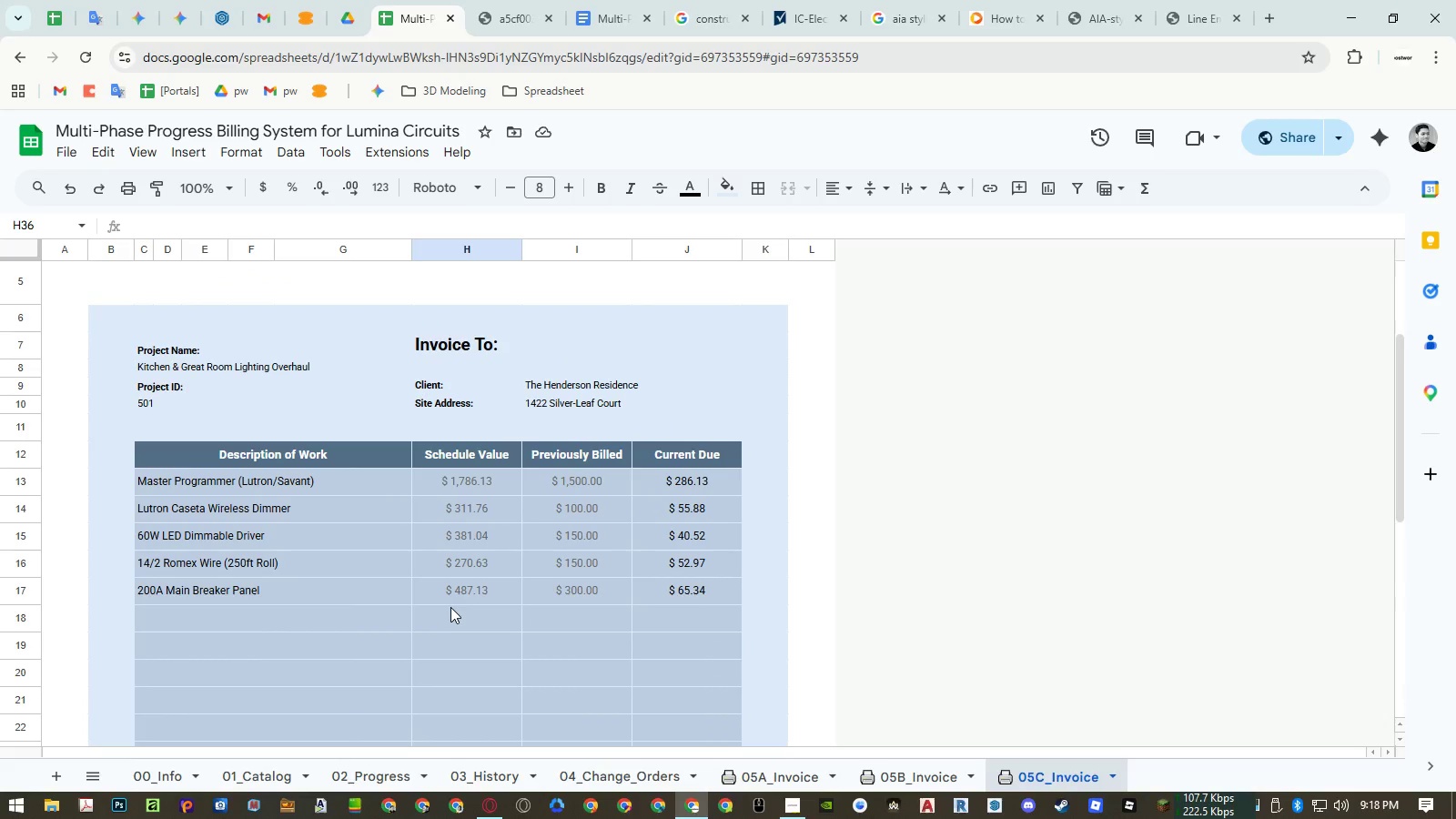 
scroll: coordinate [450, 602], scroll_direction: down, amount: 5.0
 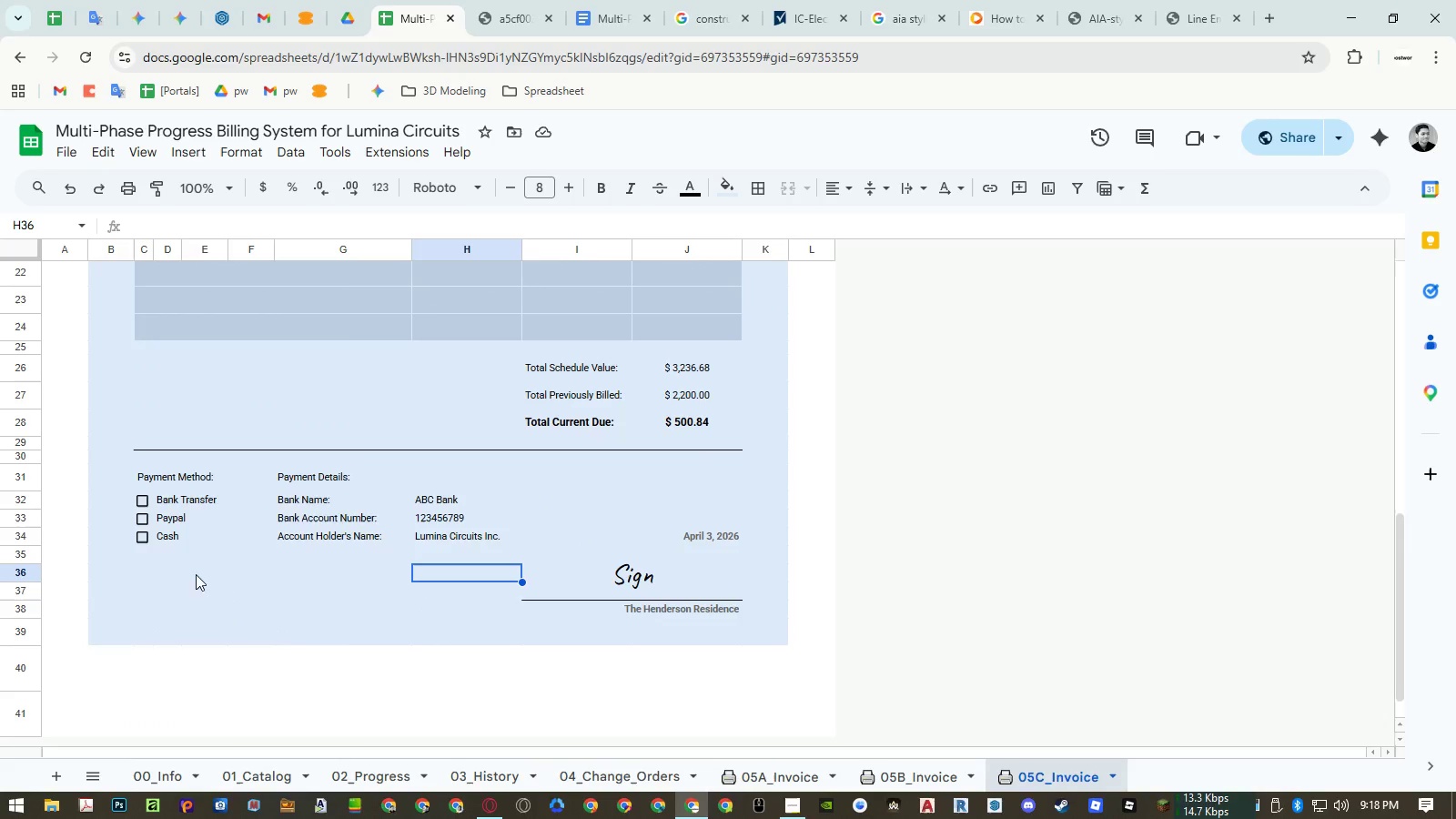 
left_click([157, 569])
 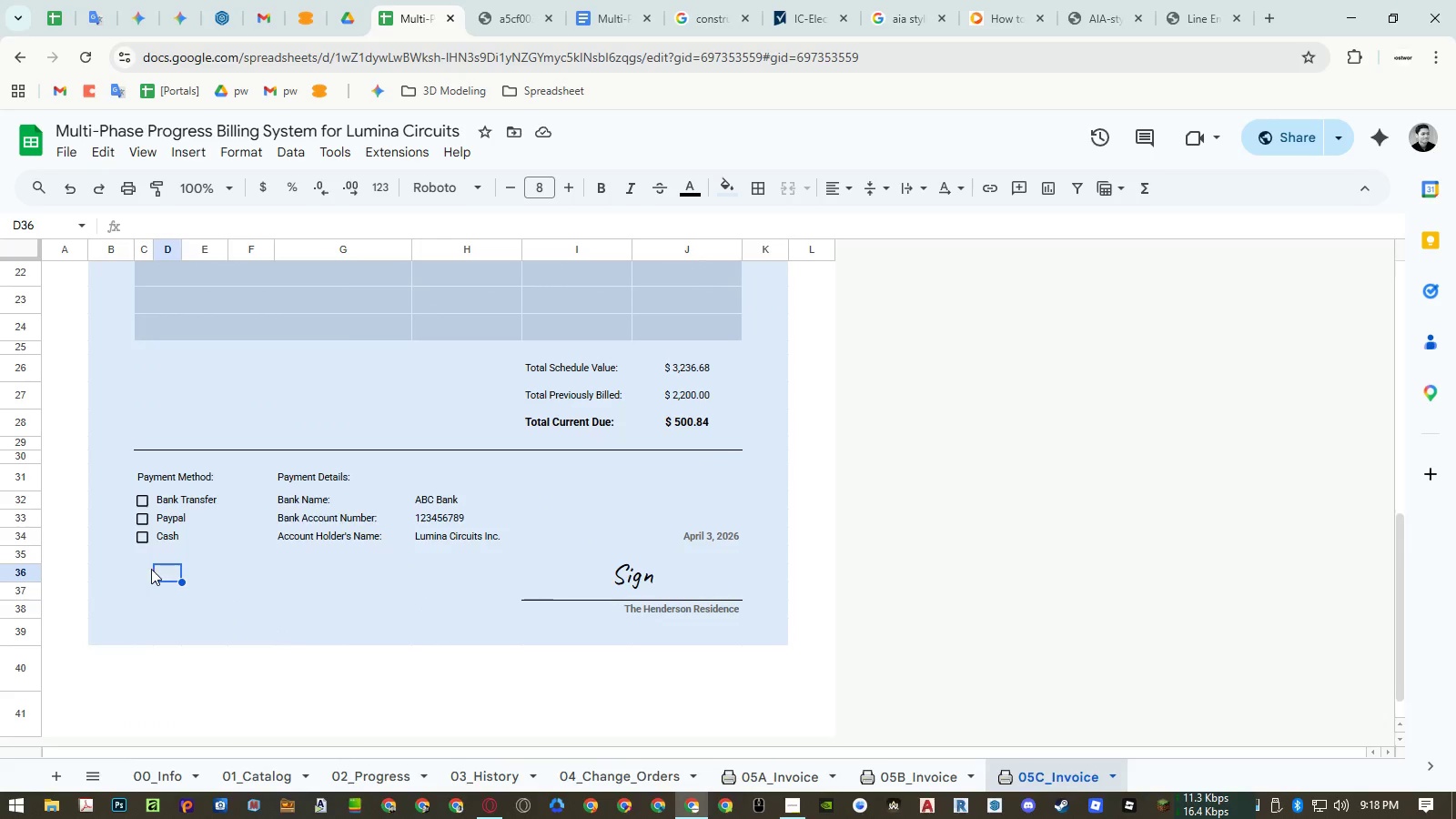 
left_click([144, 572])
 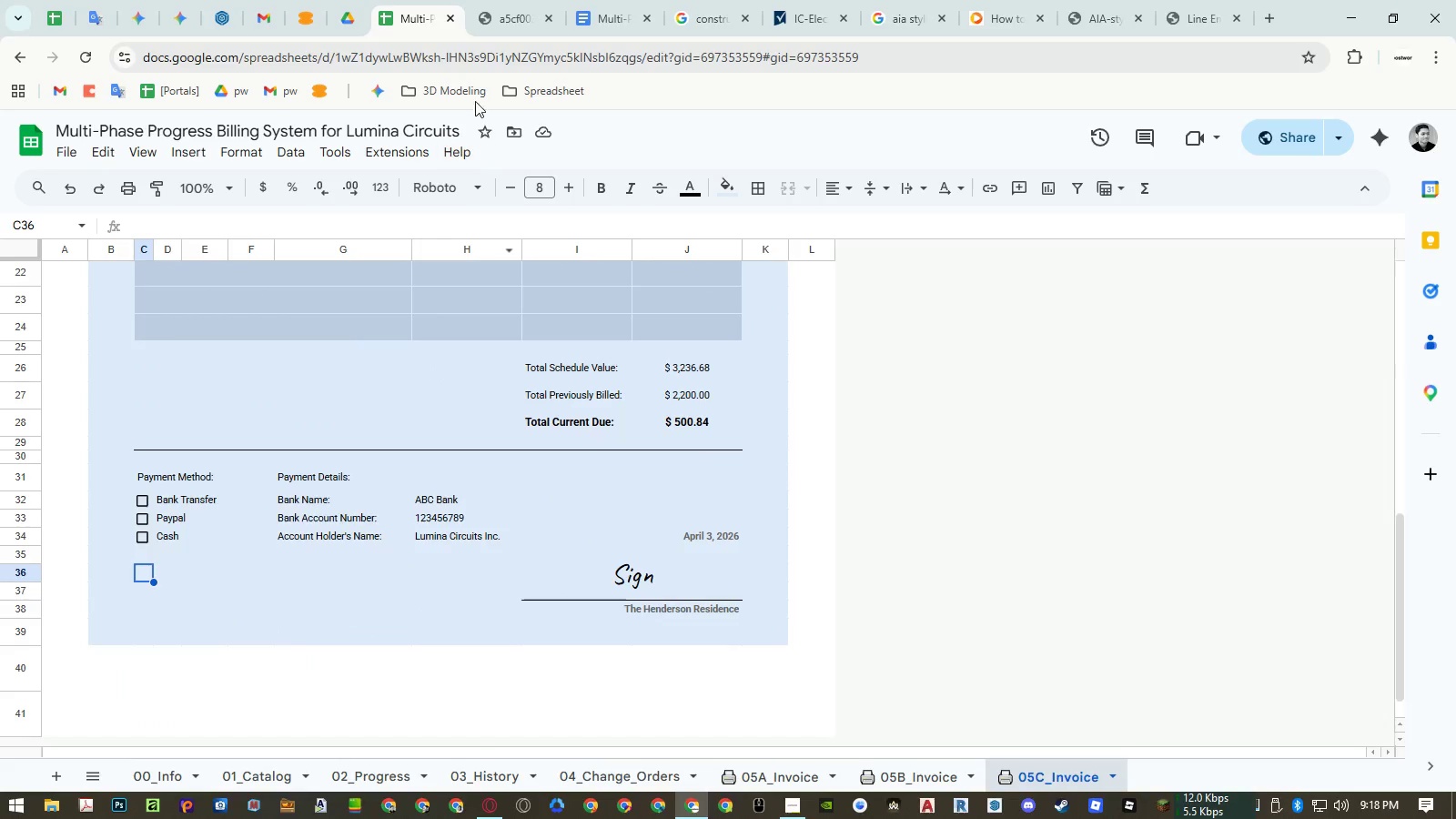 
left_click([503, 4])
 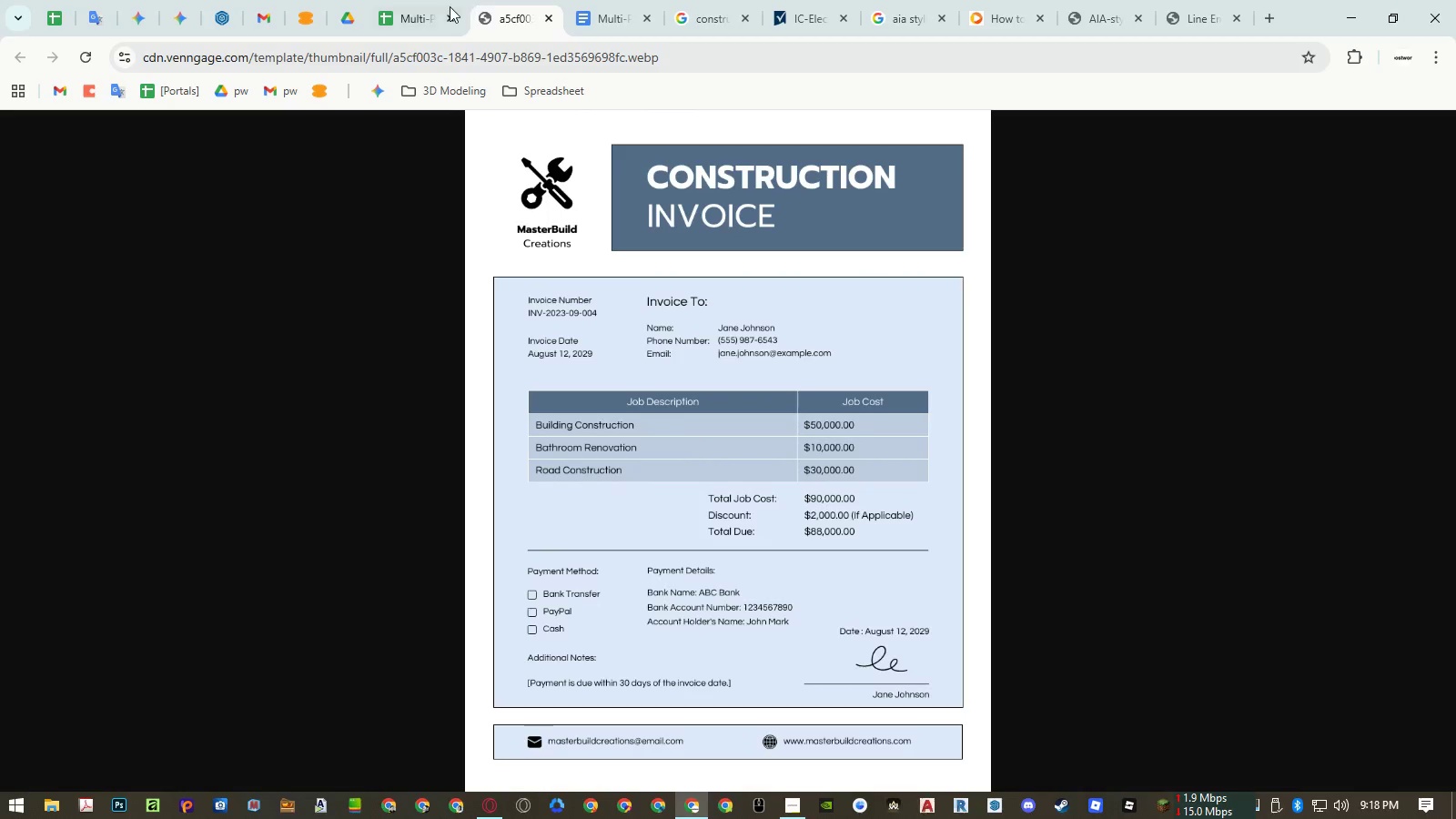 
left_click([410, 9])
 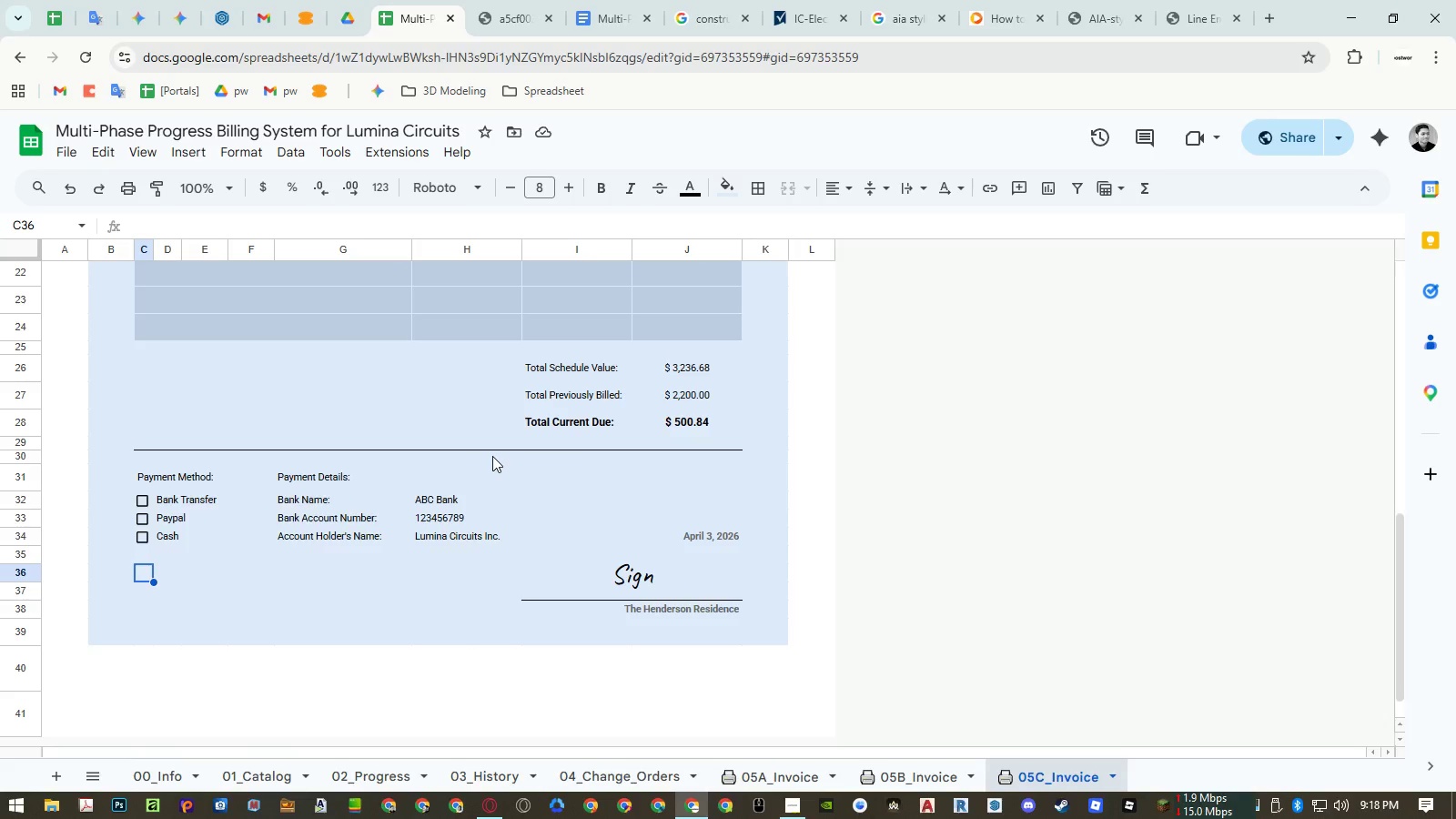 
type(Additional Notes:)
 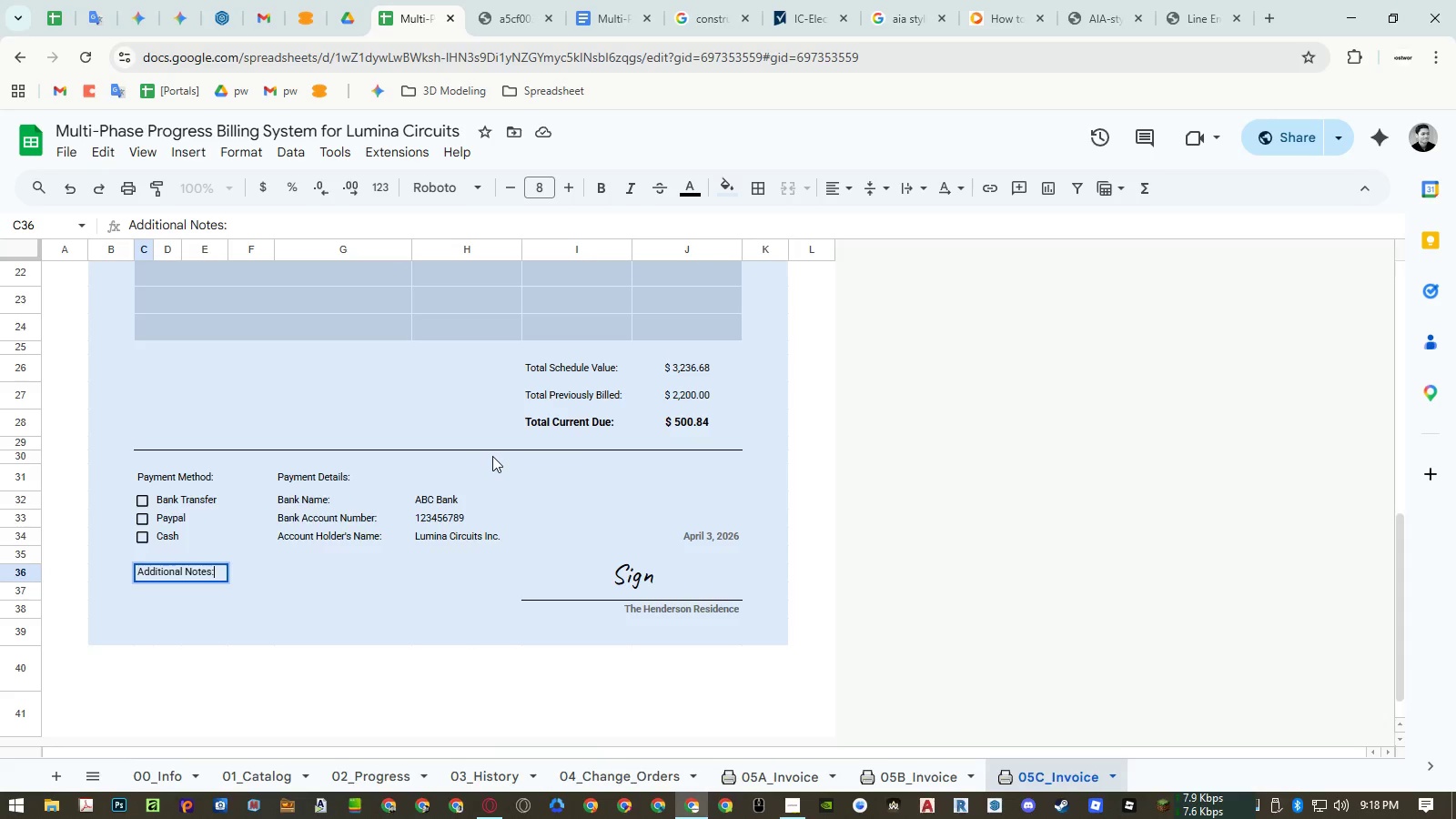 
key(Enter)
 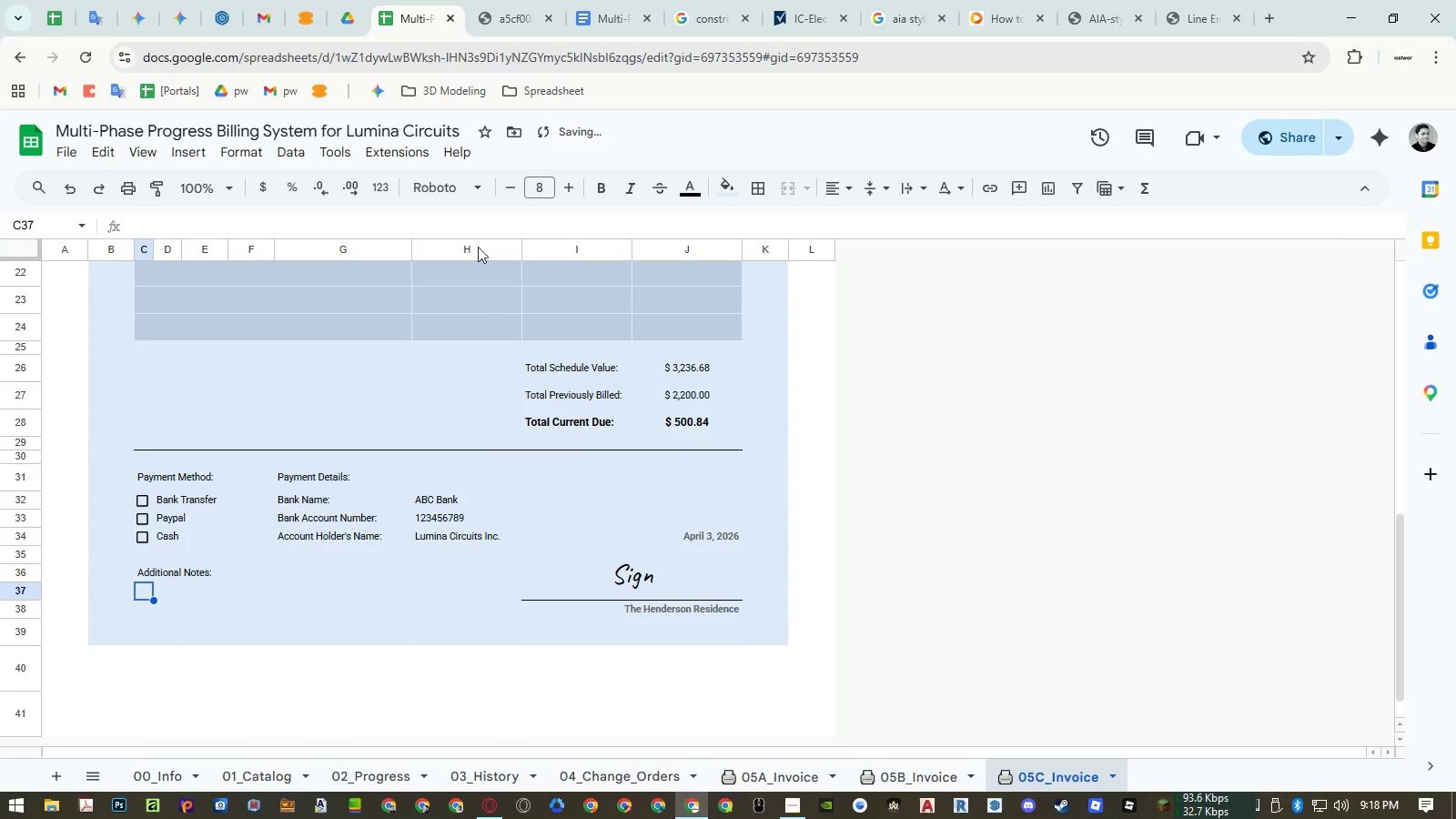 
left_click([521, 11])
 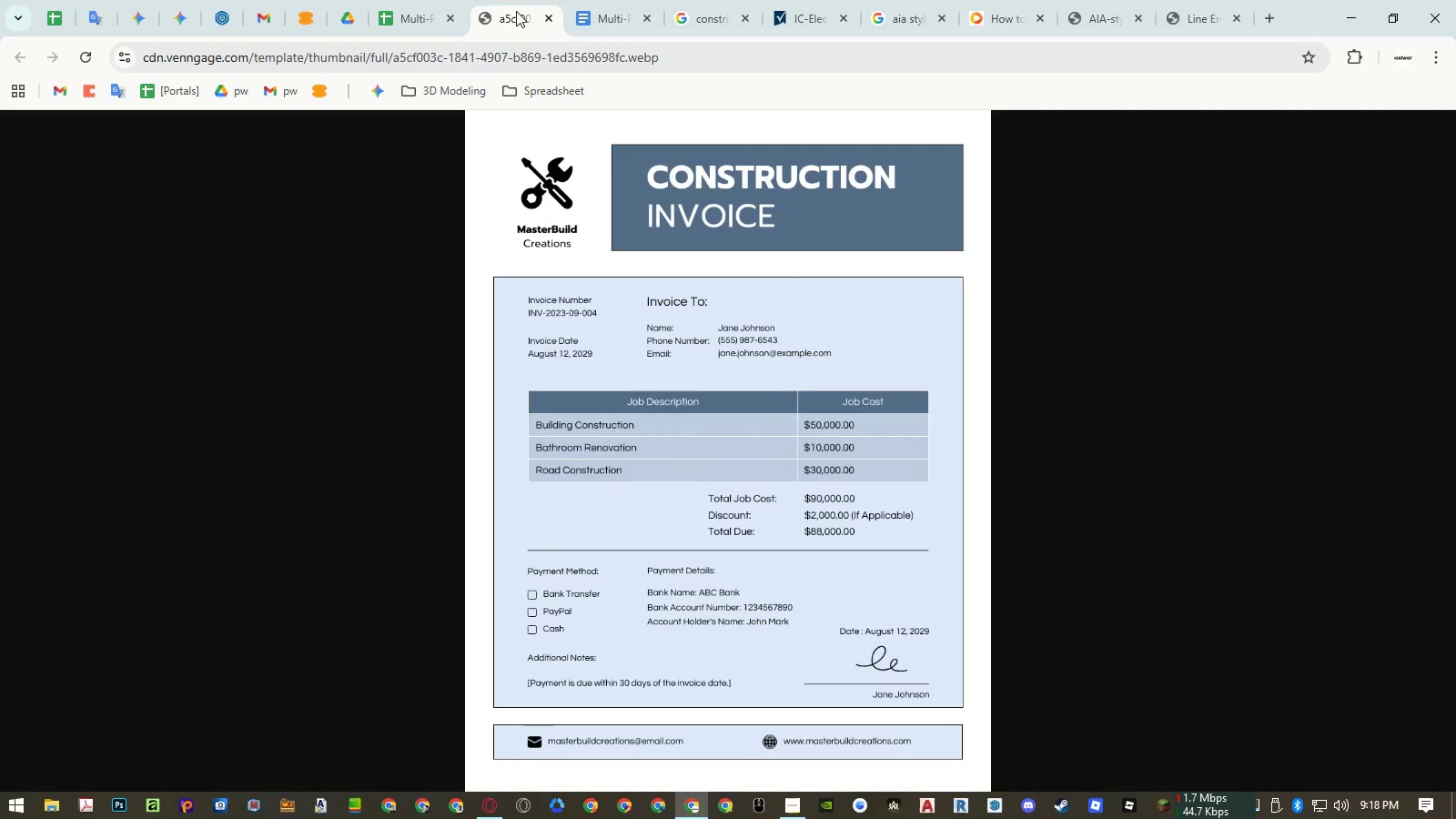 
left_click([416, 23])
 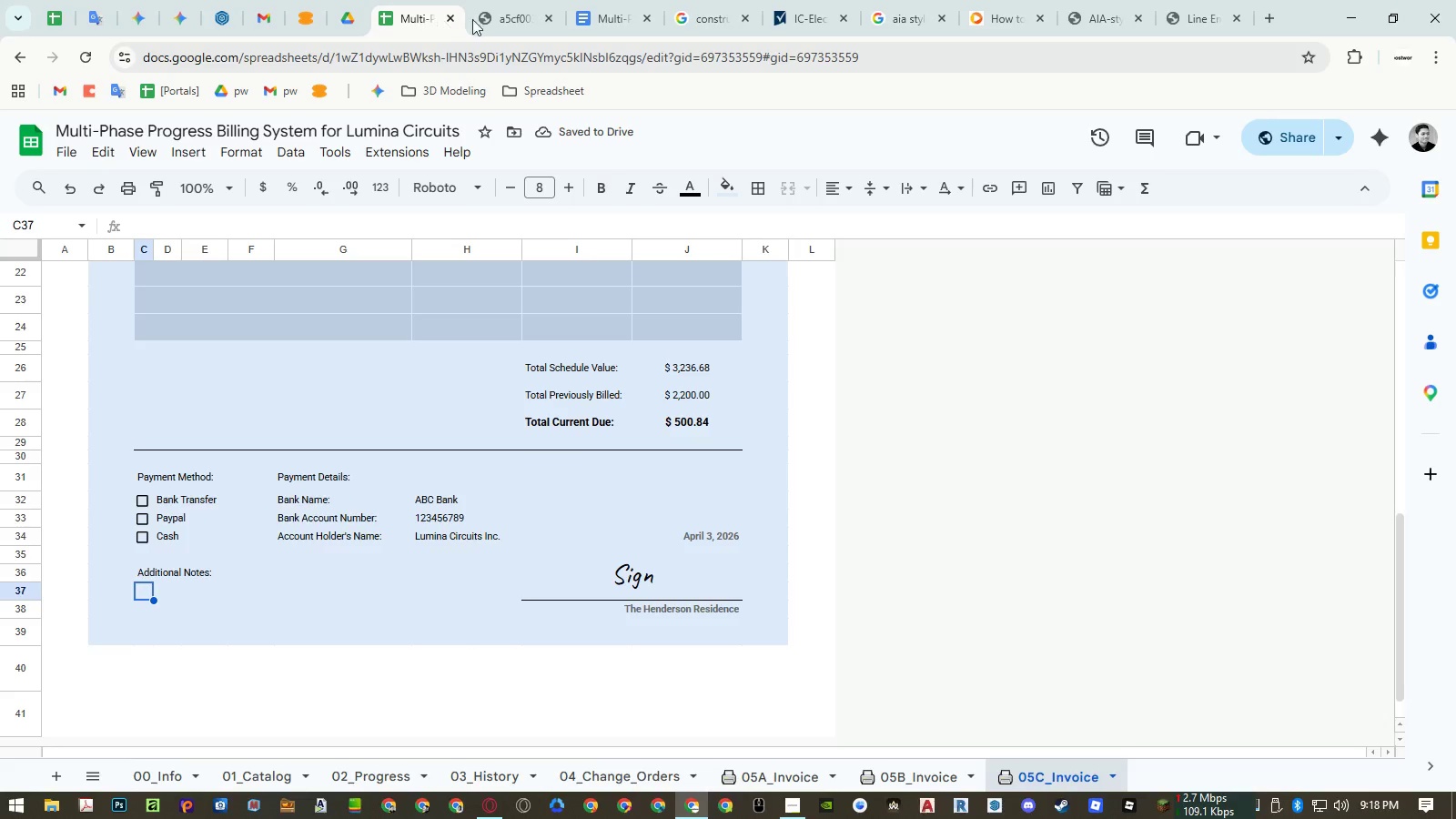 
left_click([496, 22])
 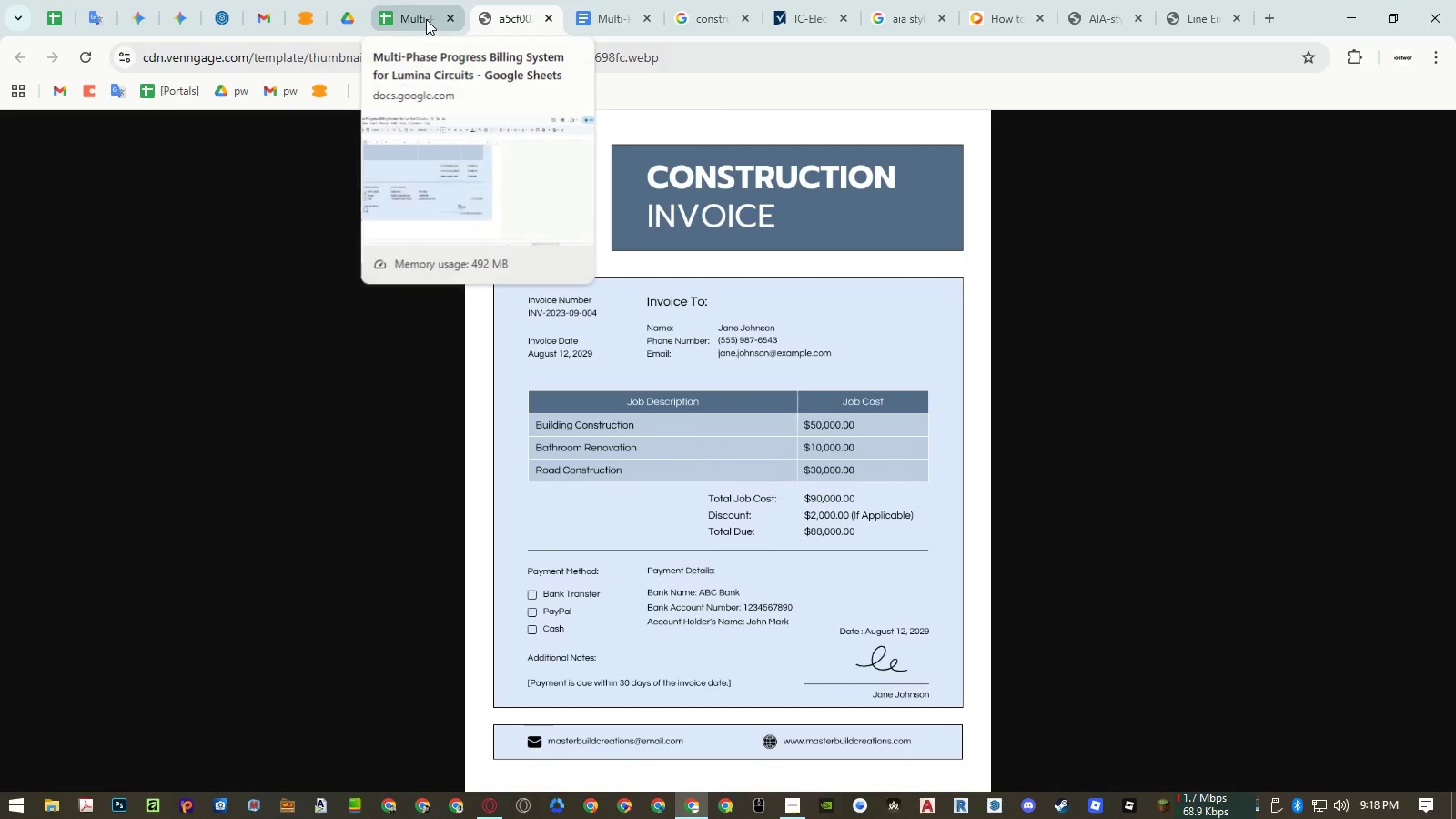 
left_click([426, 19])
 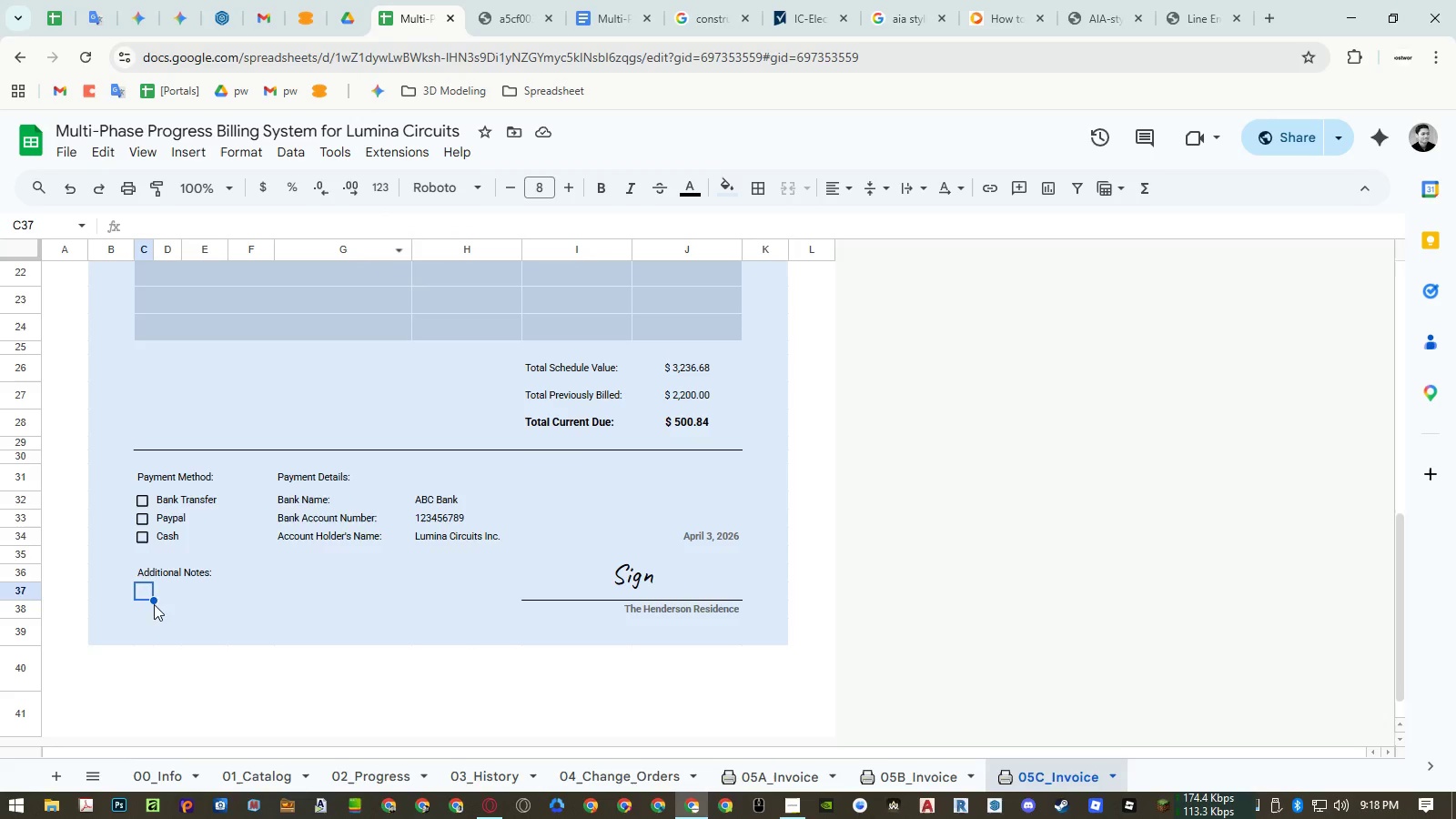 
left_click([144, 607])
 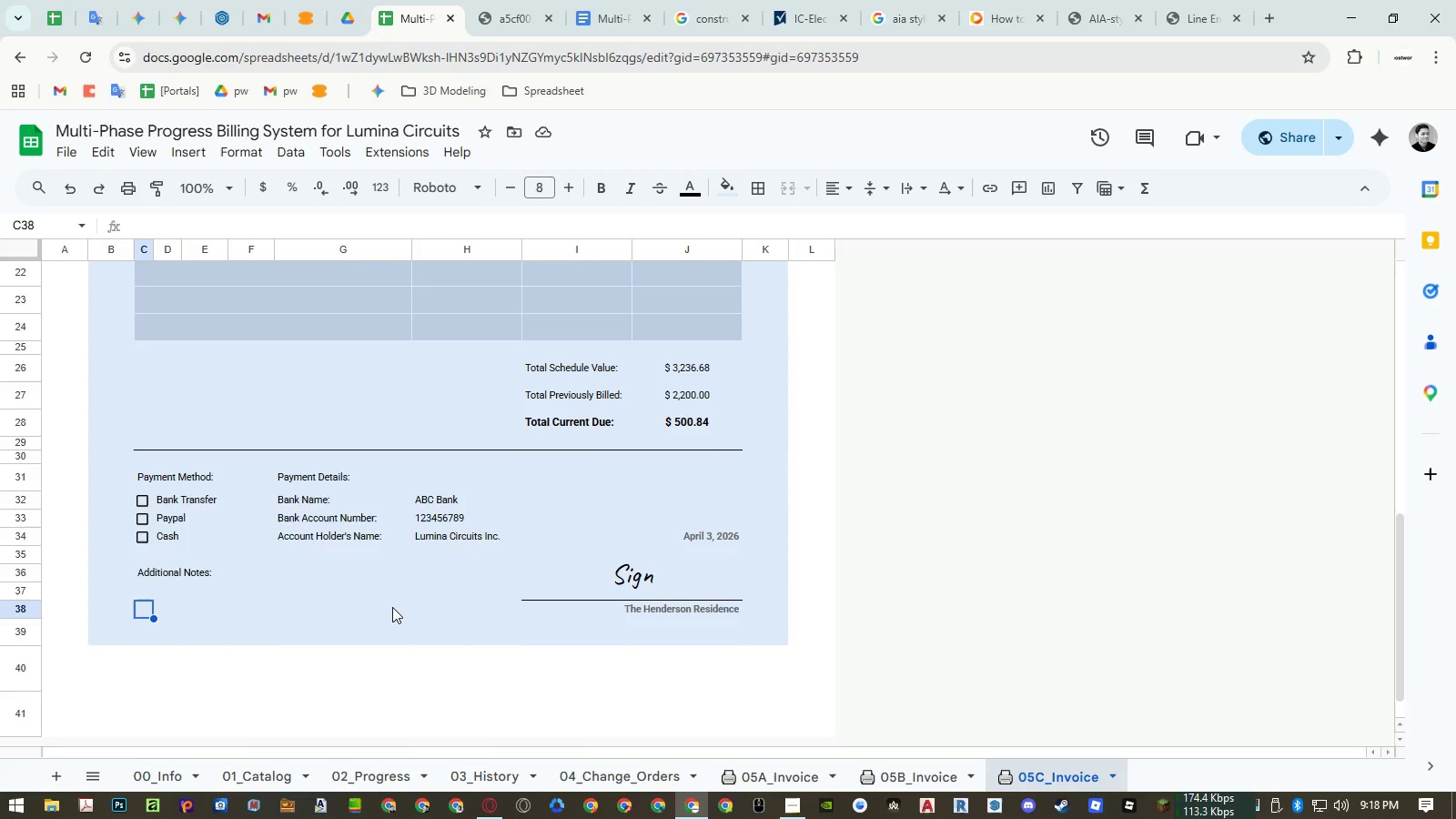 
type([Payment is due)
 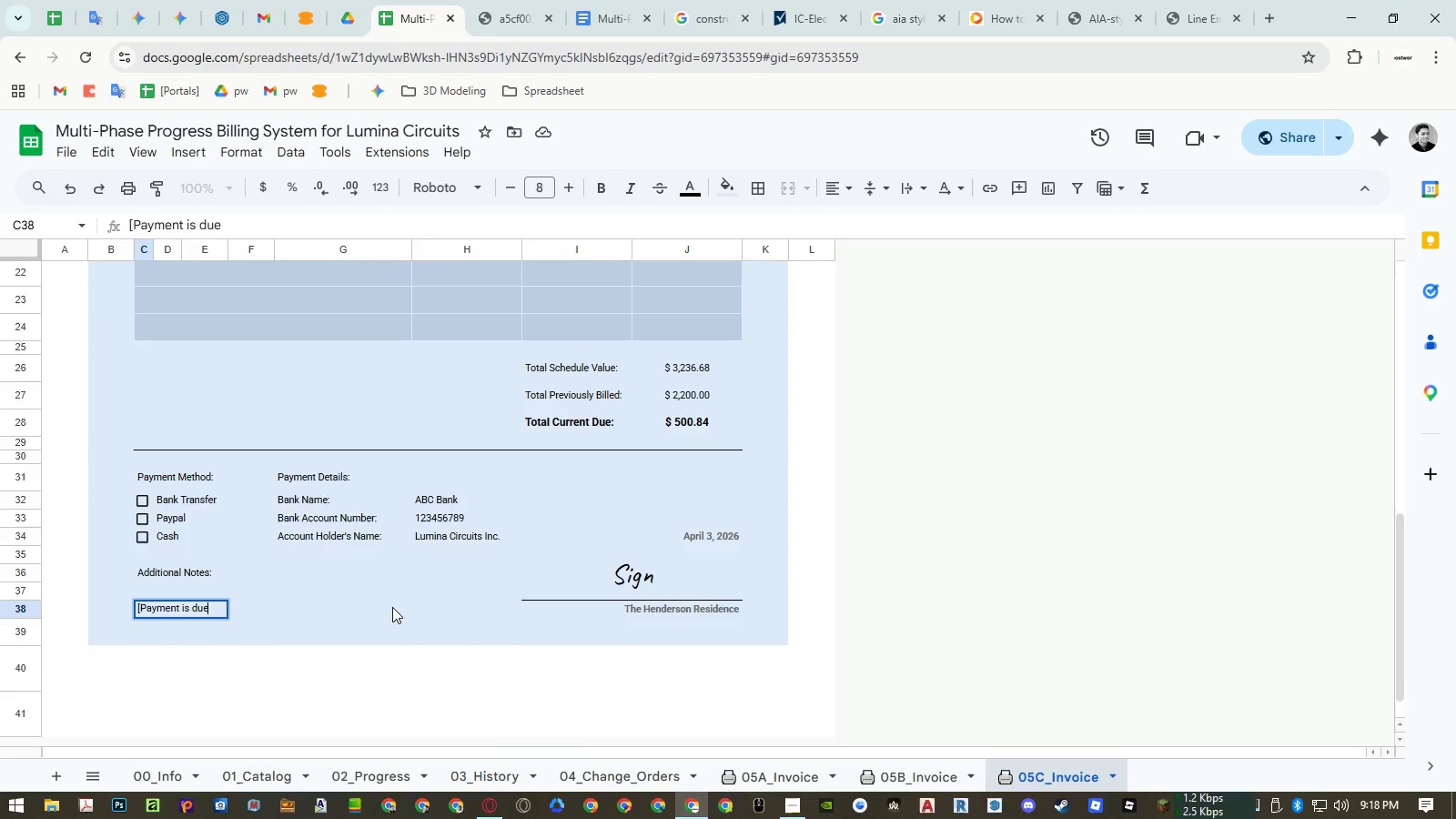 
key(Enter)
 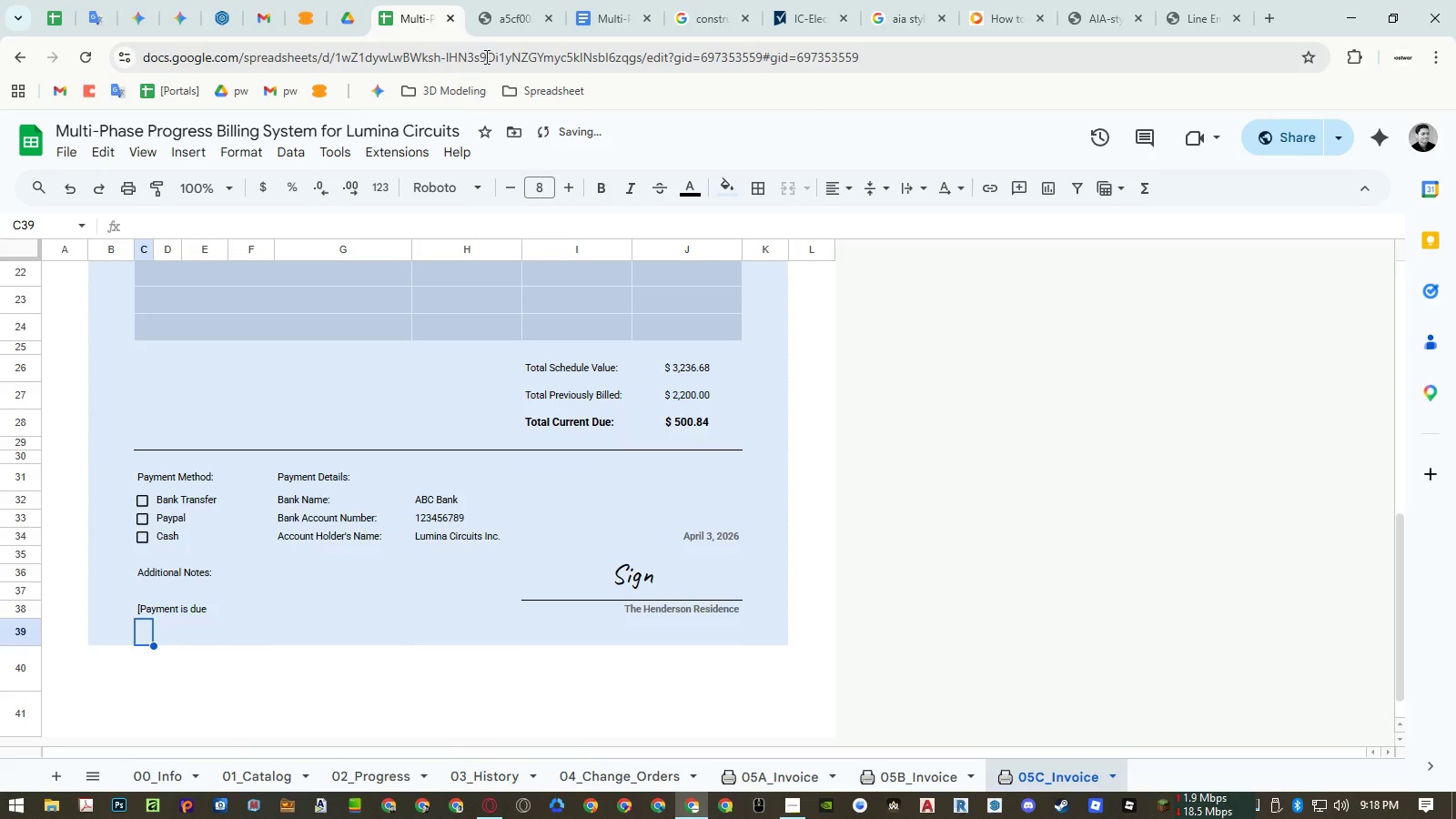 
left_click([498, 27])
 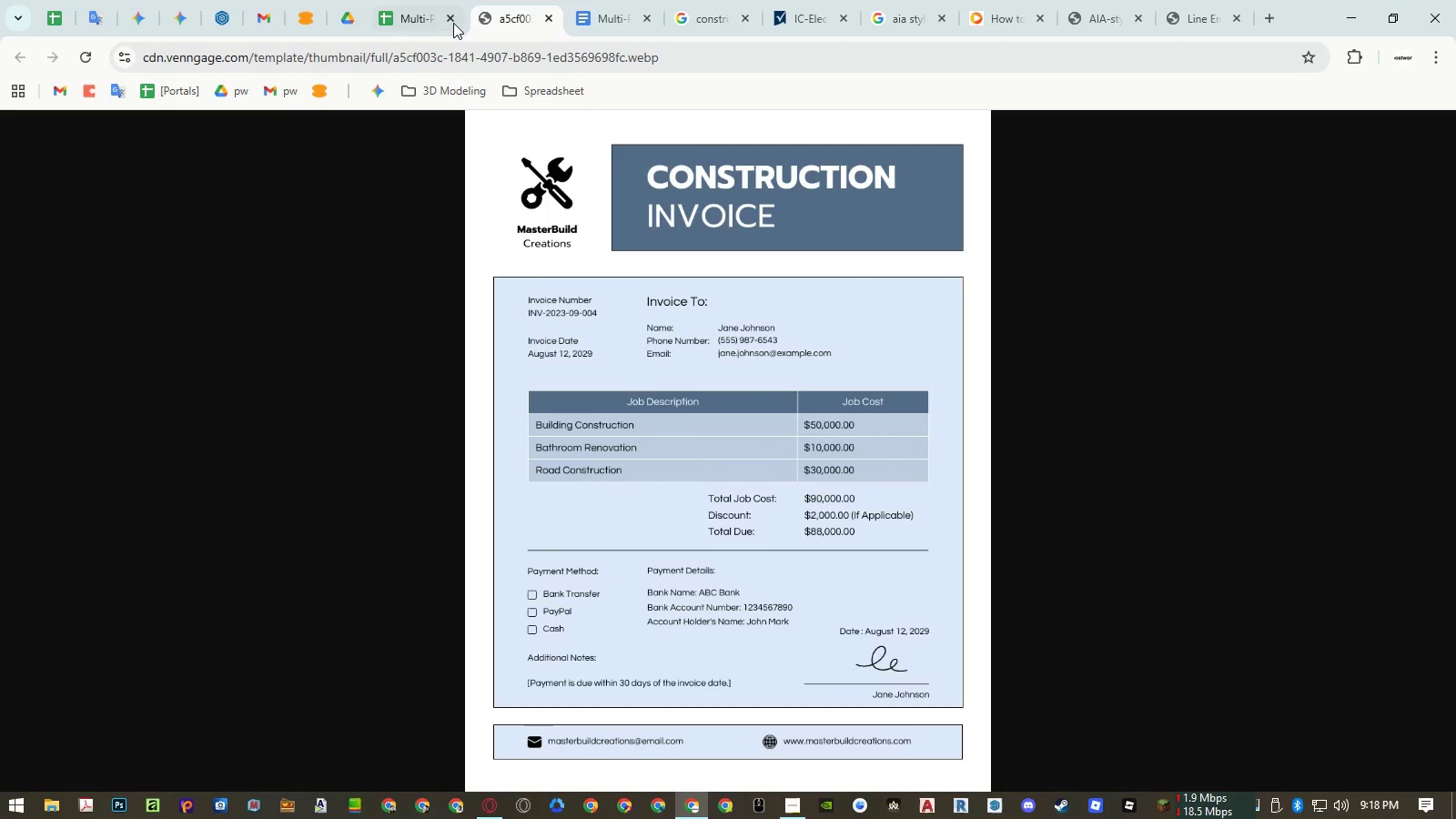 
left_click([421, 21])
 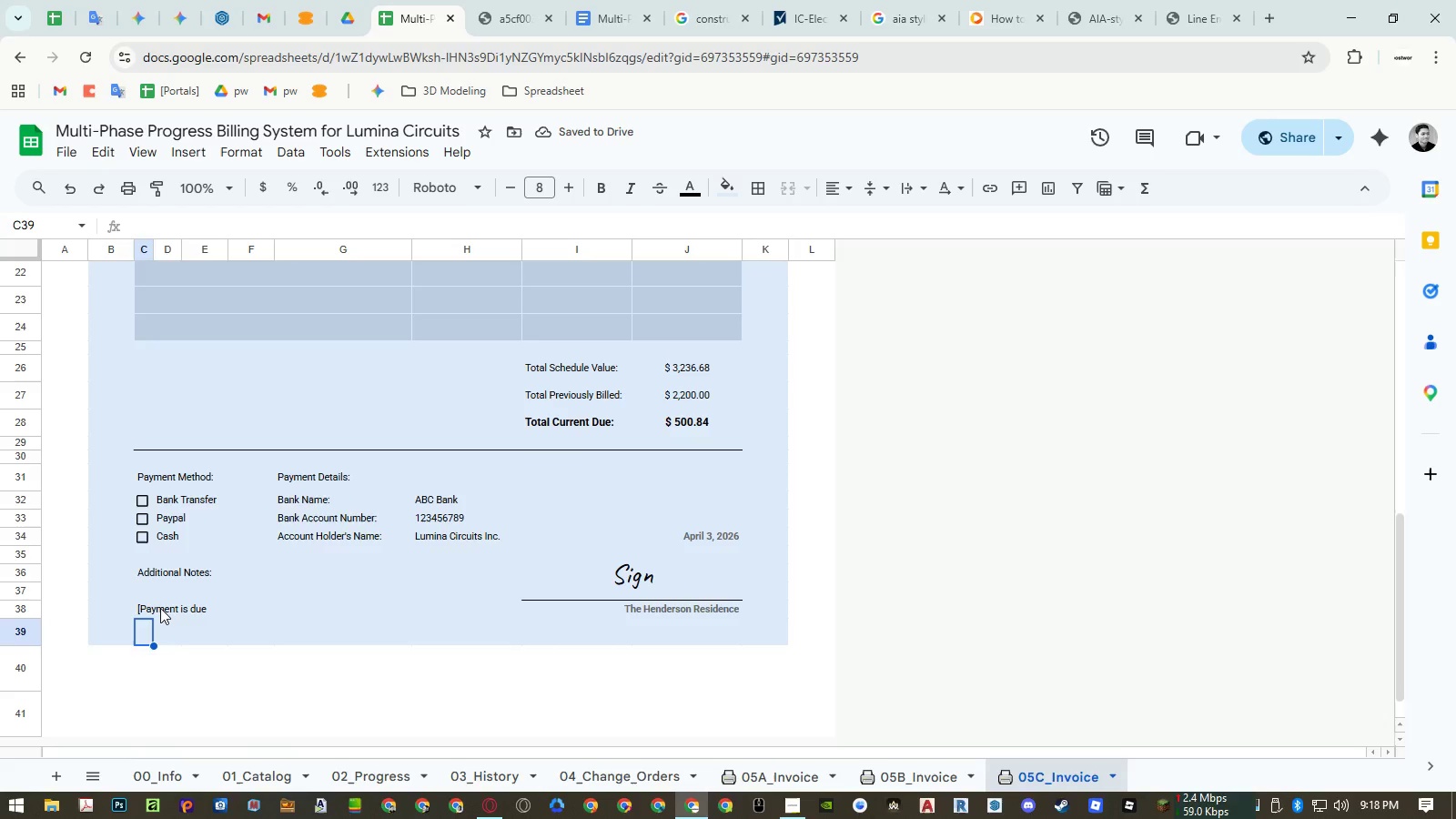 
double_click([160, 608])
 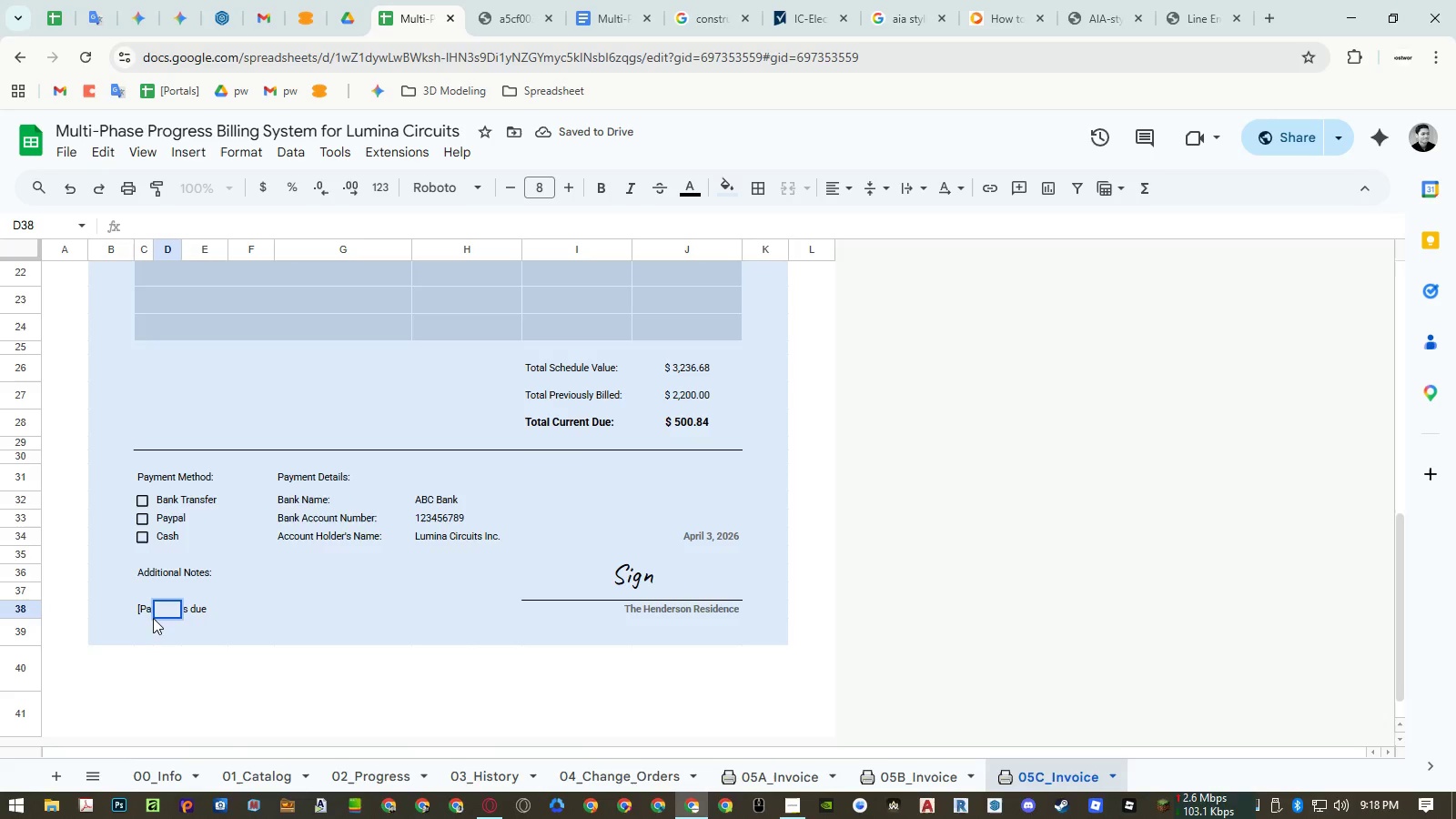 
key(Escape)
 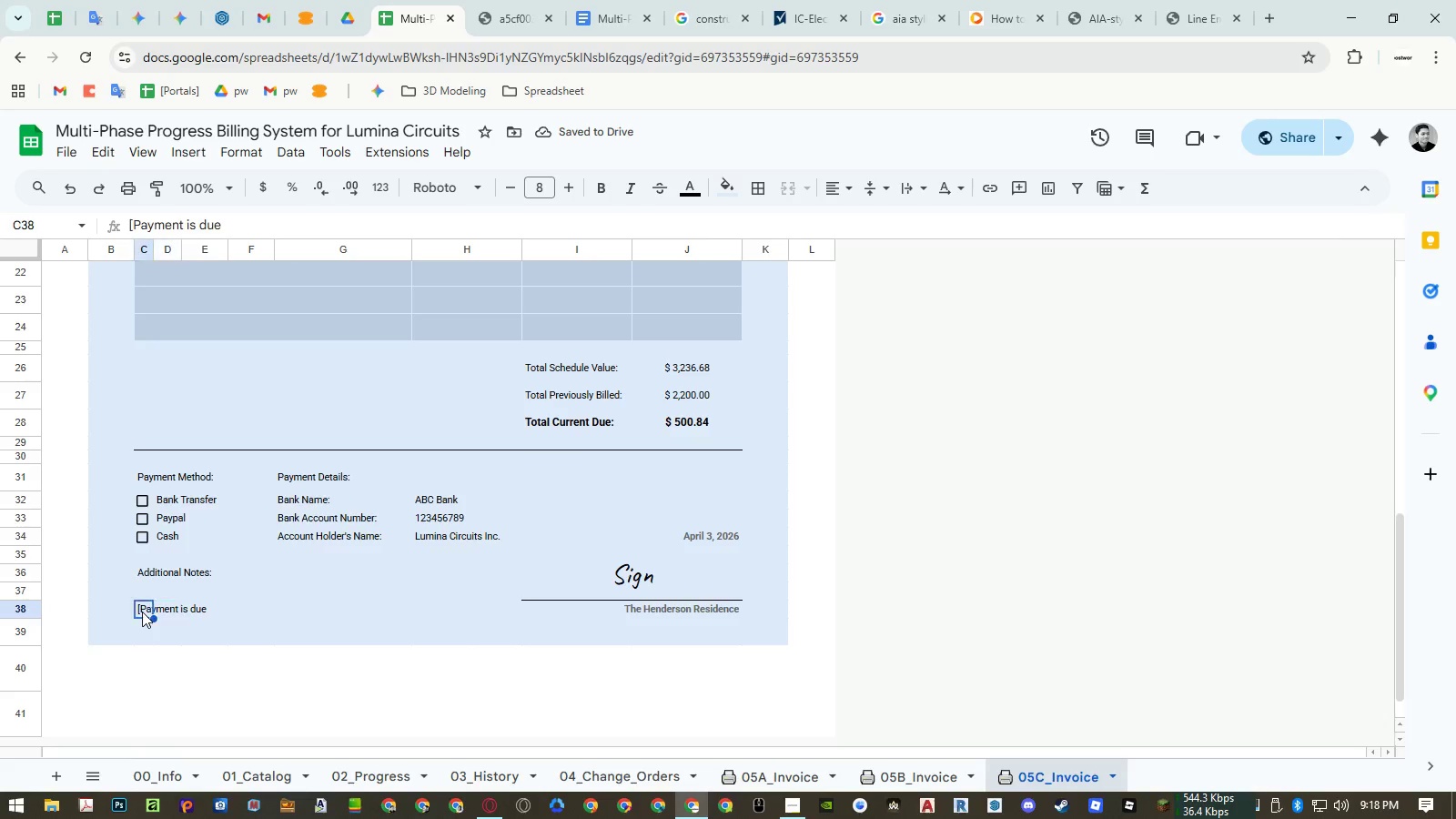 
double_click([142, 612])
 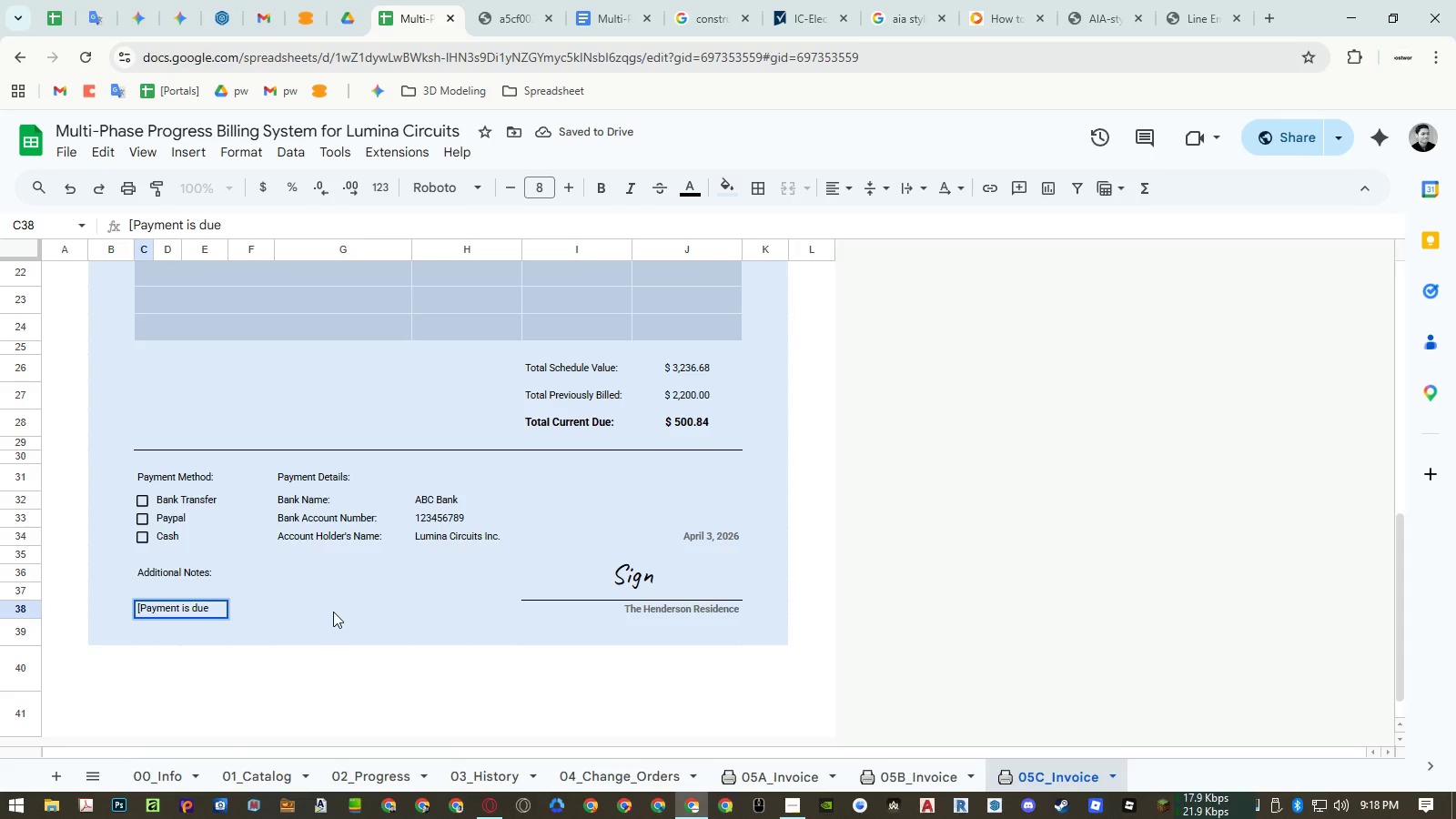 
type( within 30 days )
 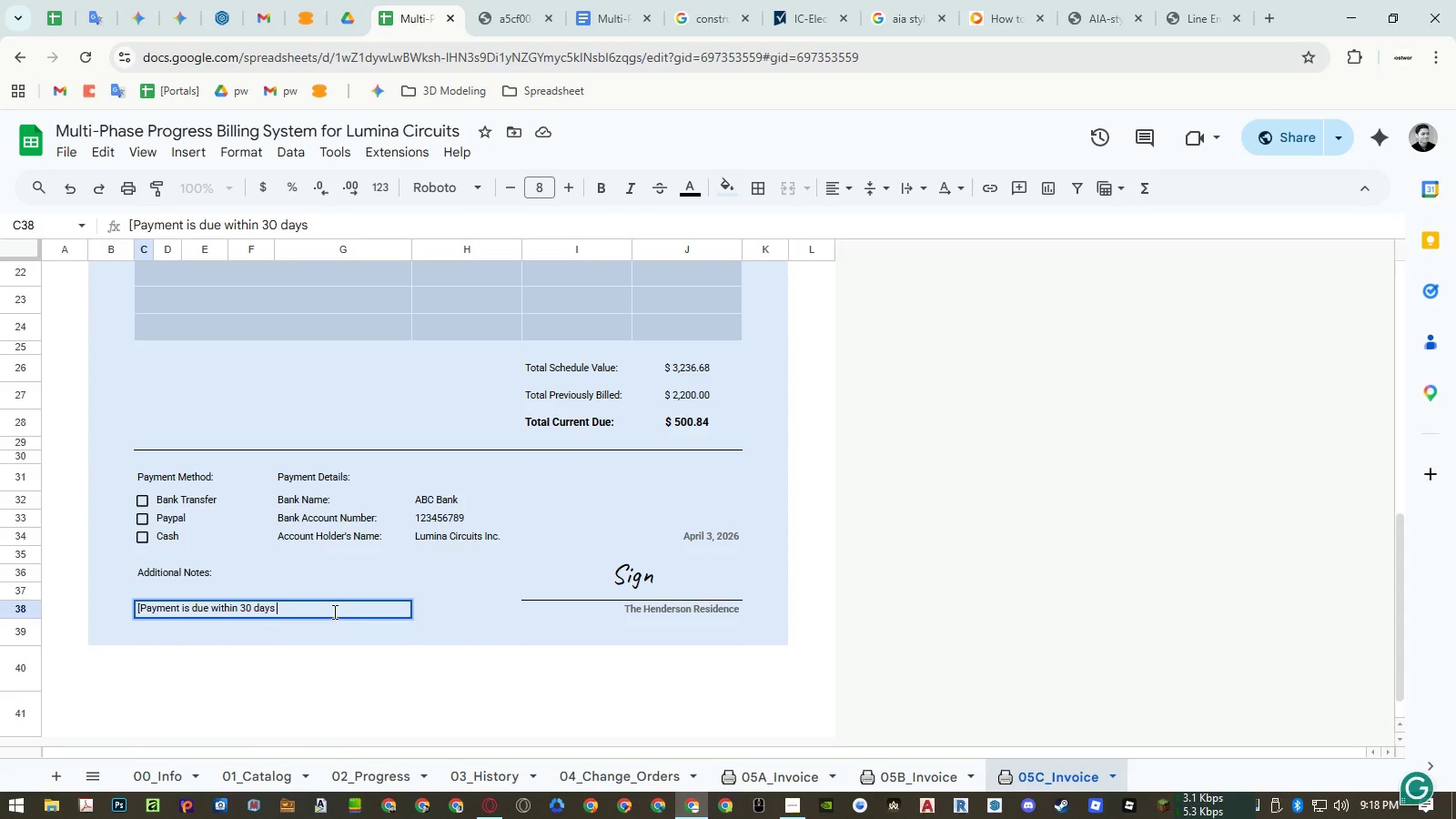 
key(Enter)
 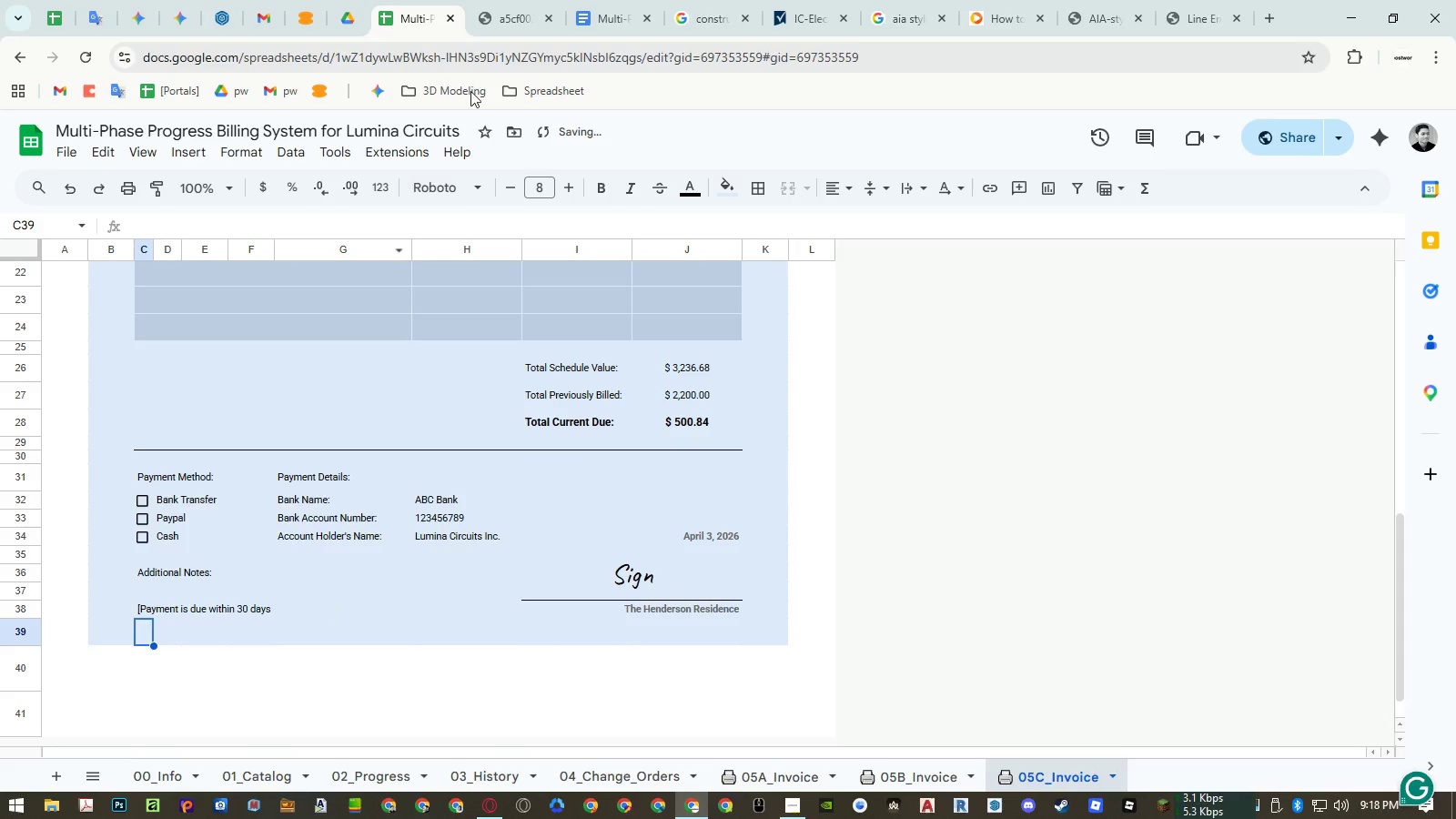 
left_click([493, 10])
 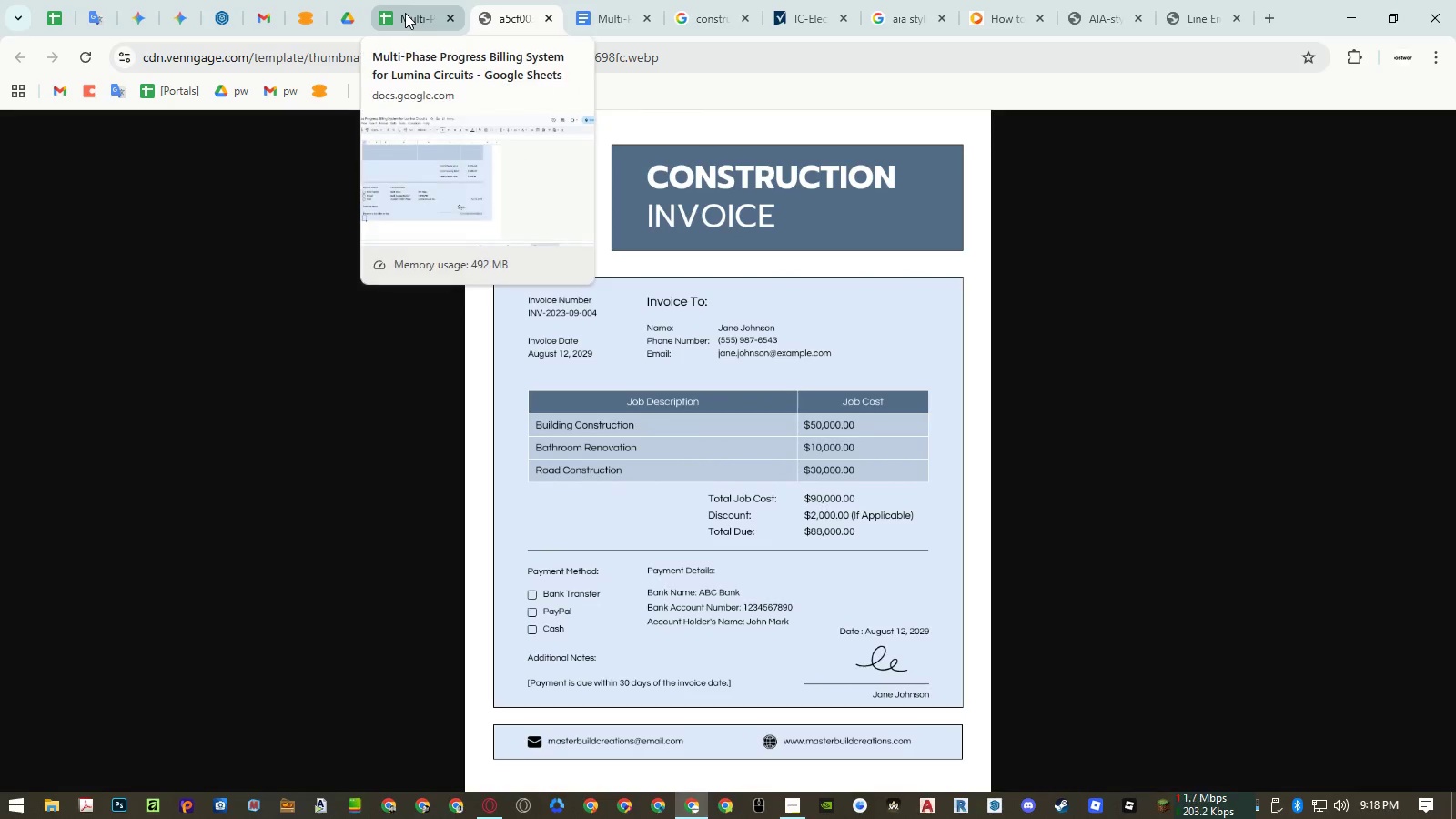 
left_click([405, 13])
 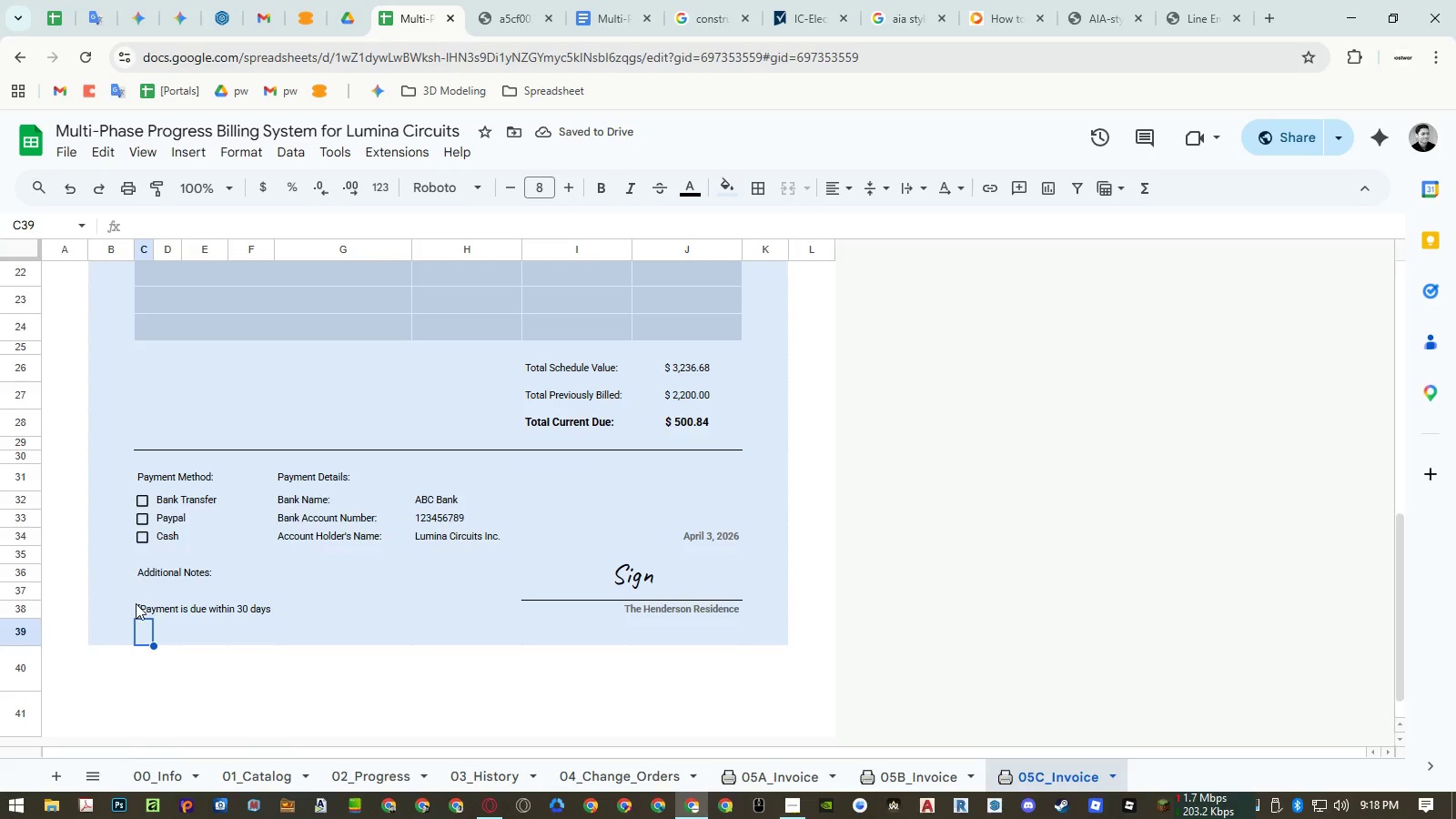 
double_click([139, 611])
 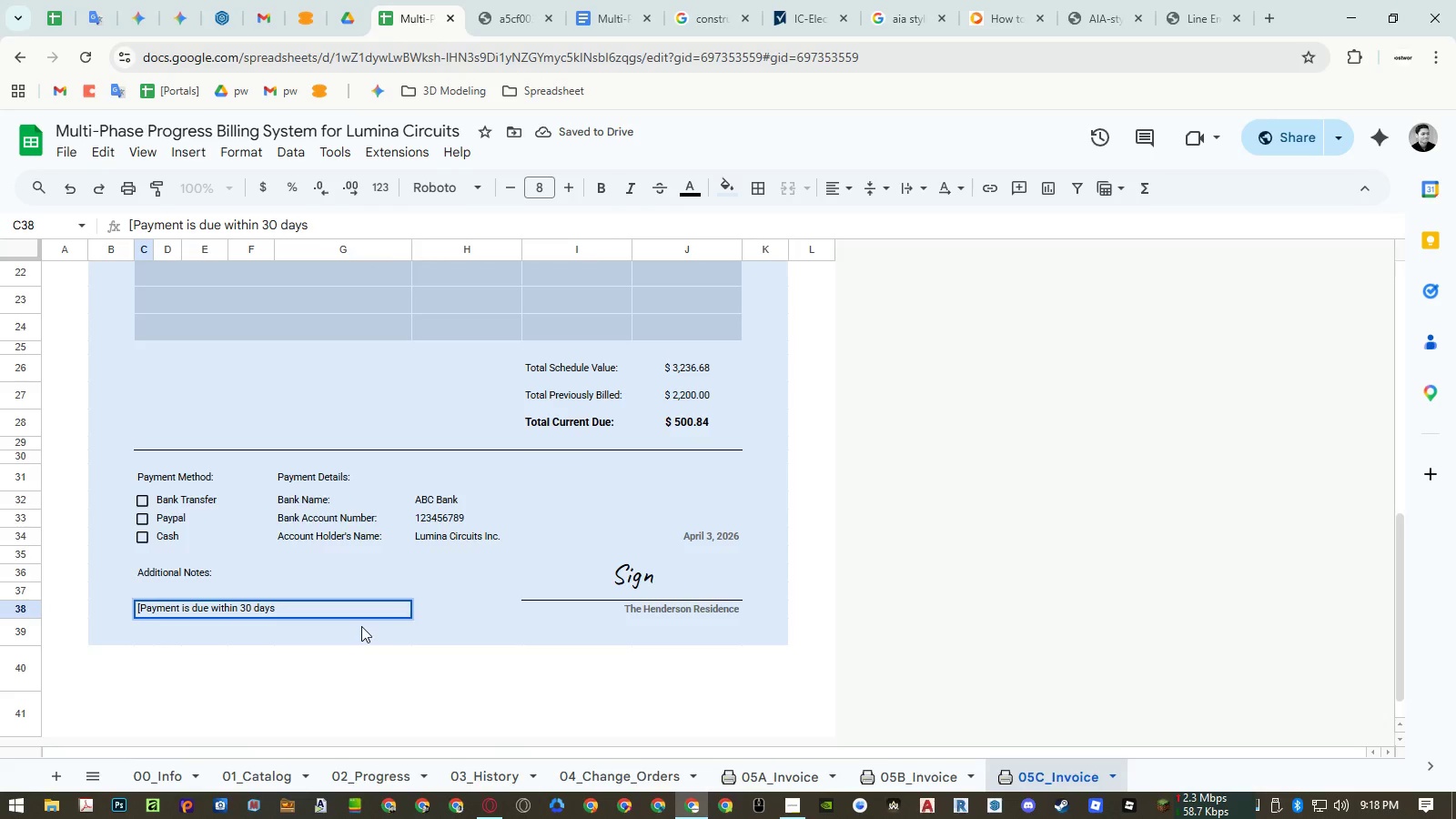 
type(of th )
key(Backspace)
type(e invoice date])
 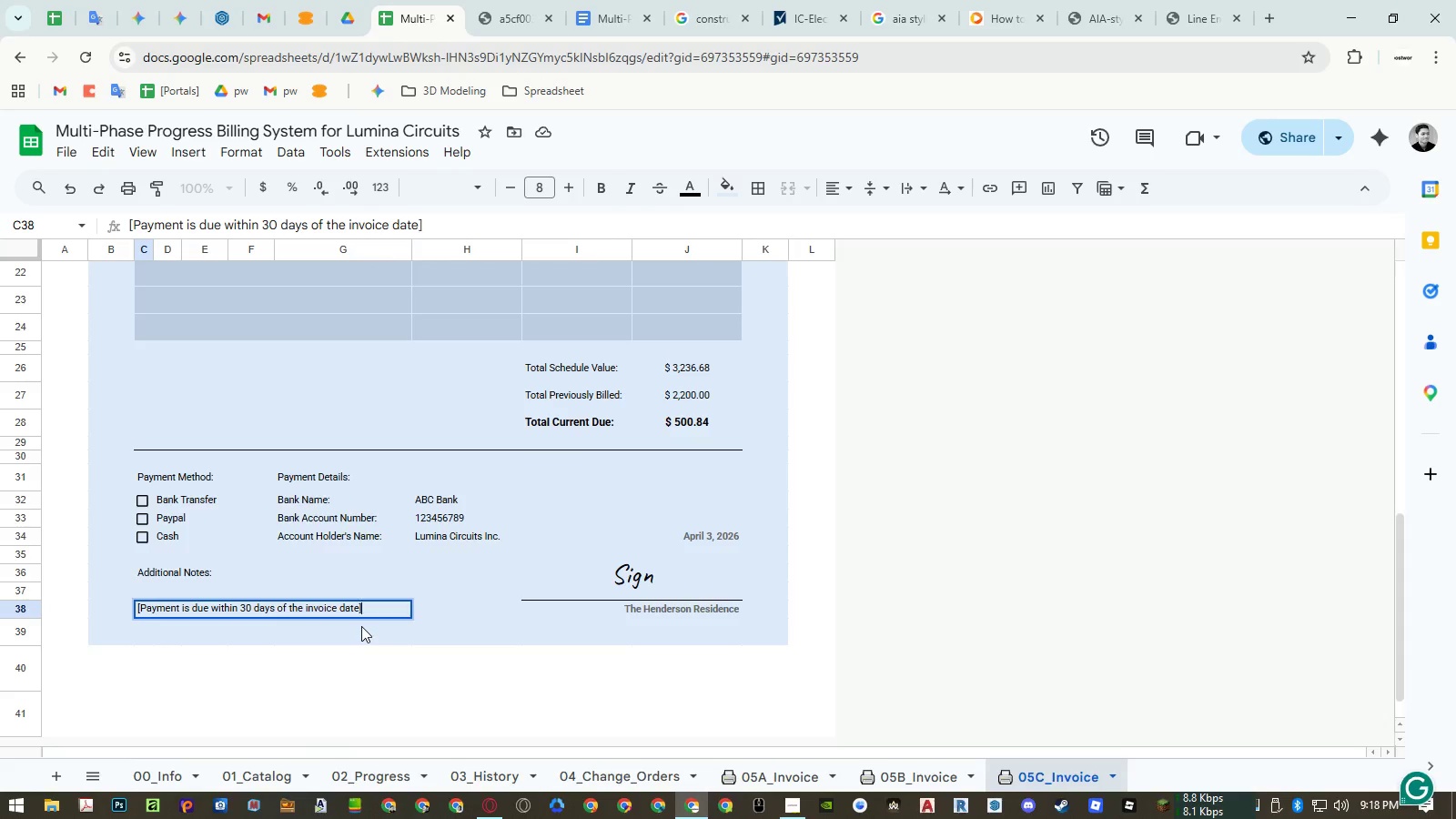 
key(Enter)
 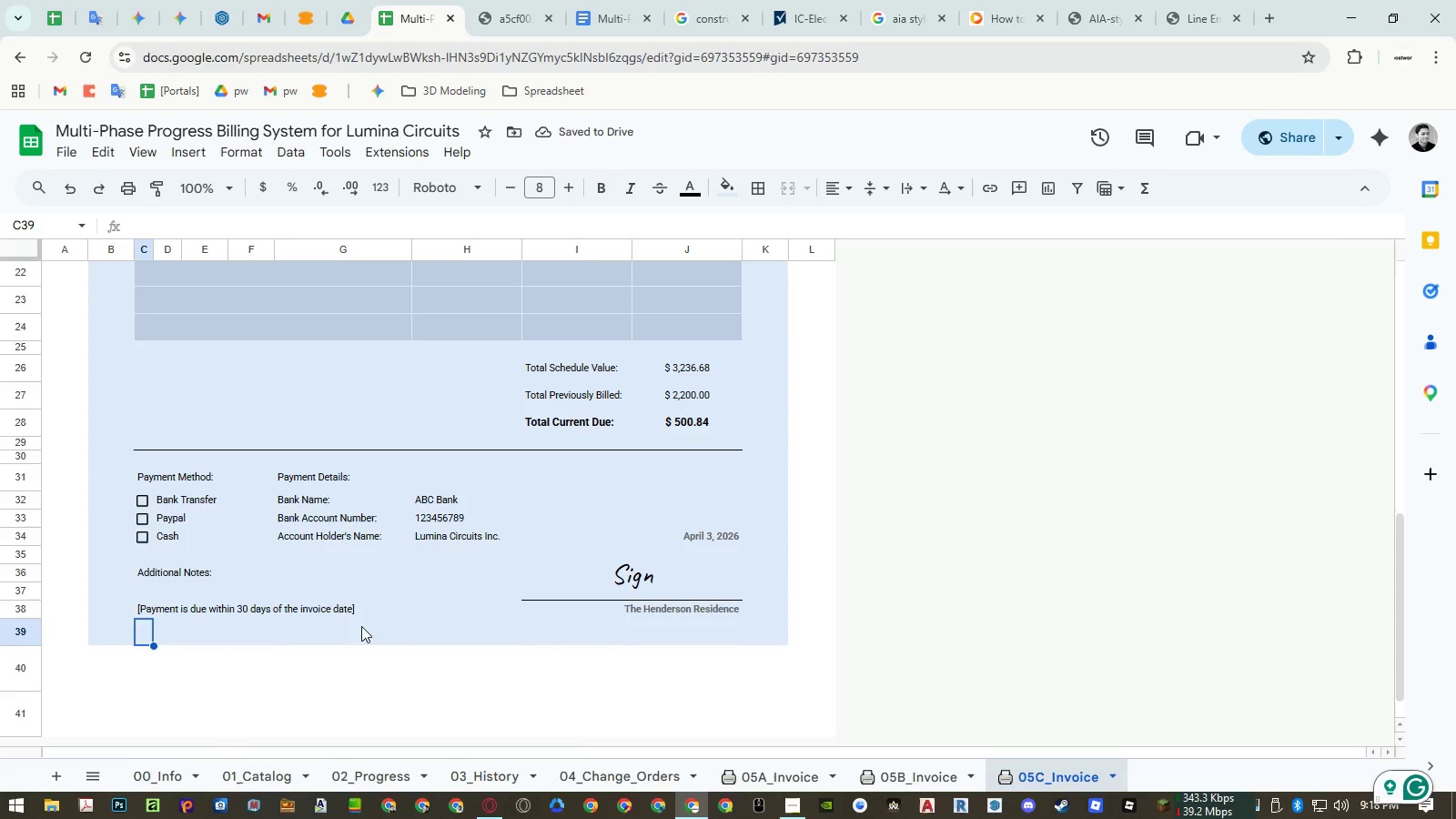 
wait(8.22)
 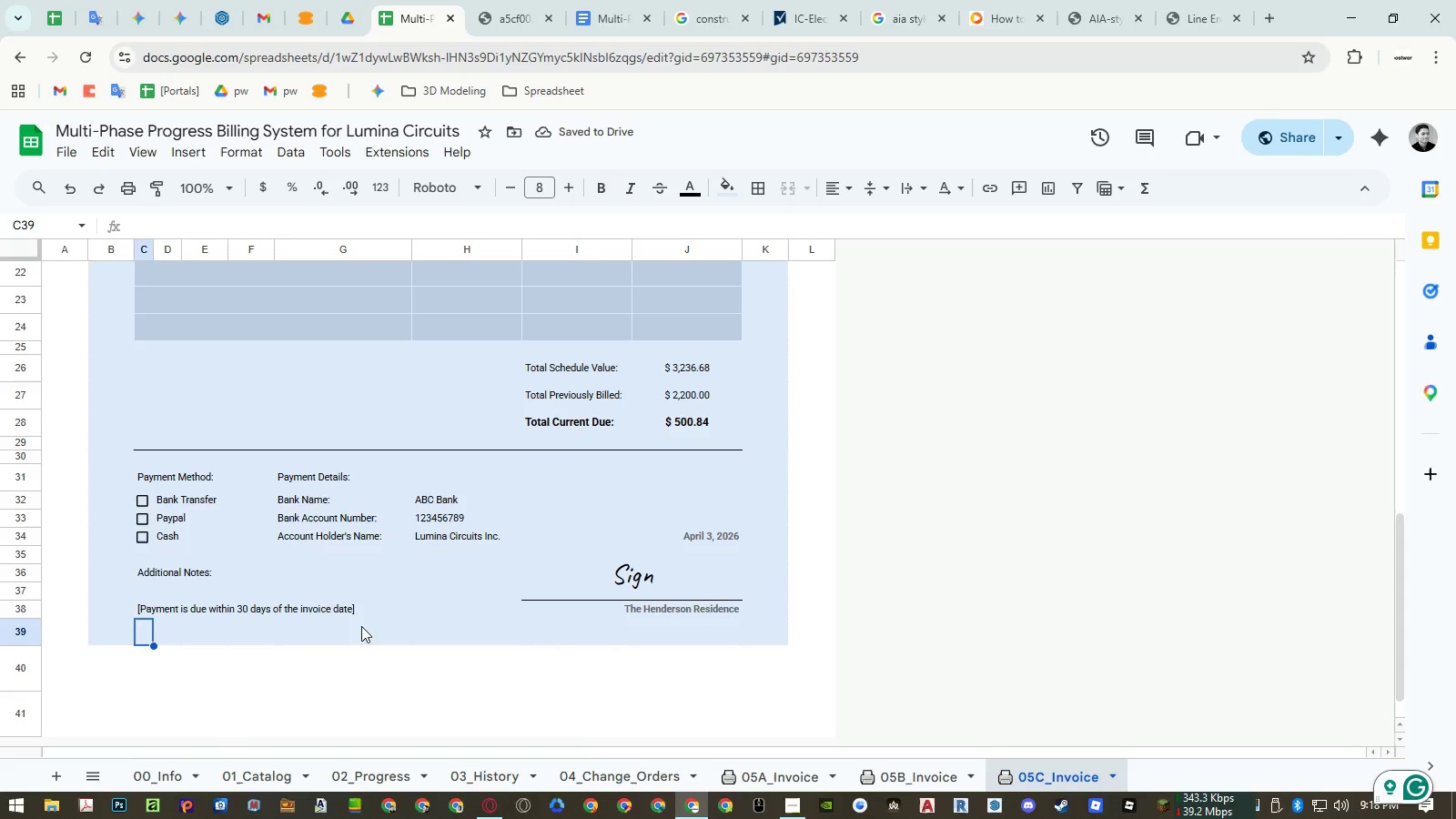 
left_click([152, 573])
 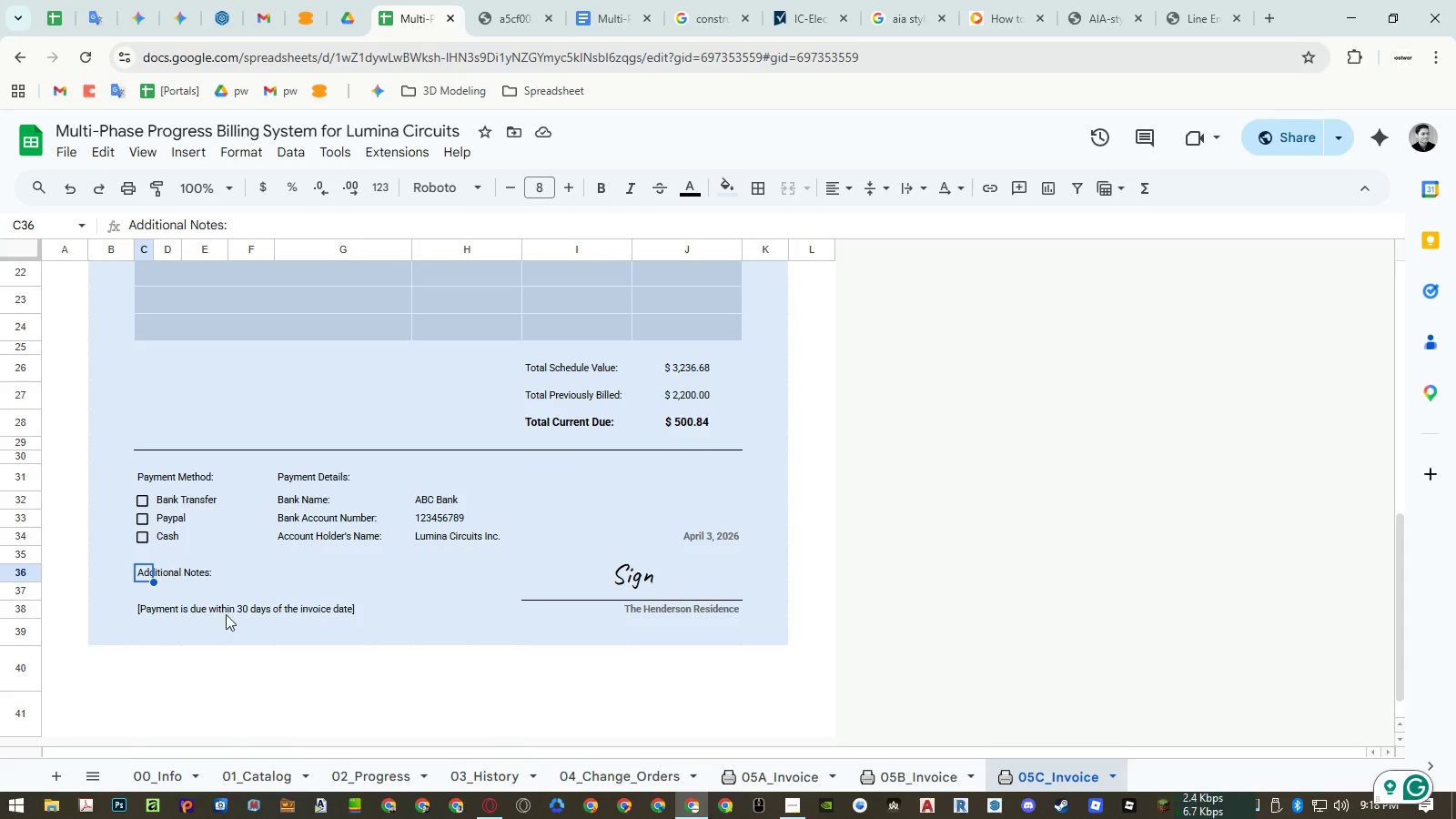 
key(Control+ControlLeft)
 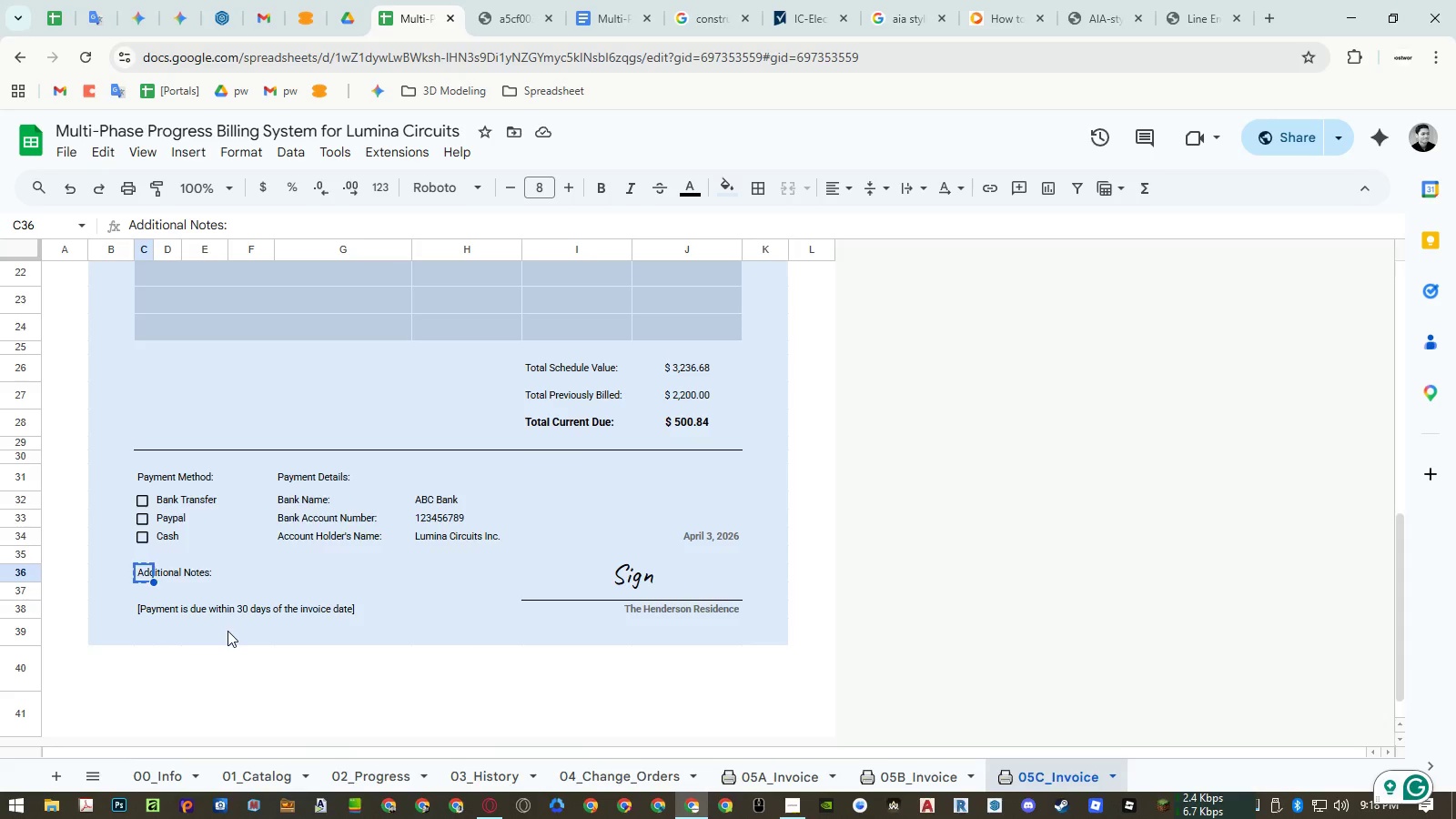 
key(Control+C)
 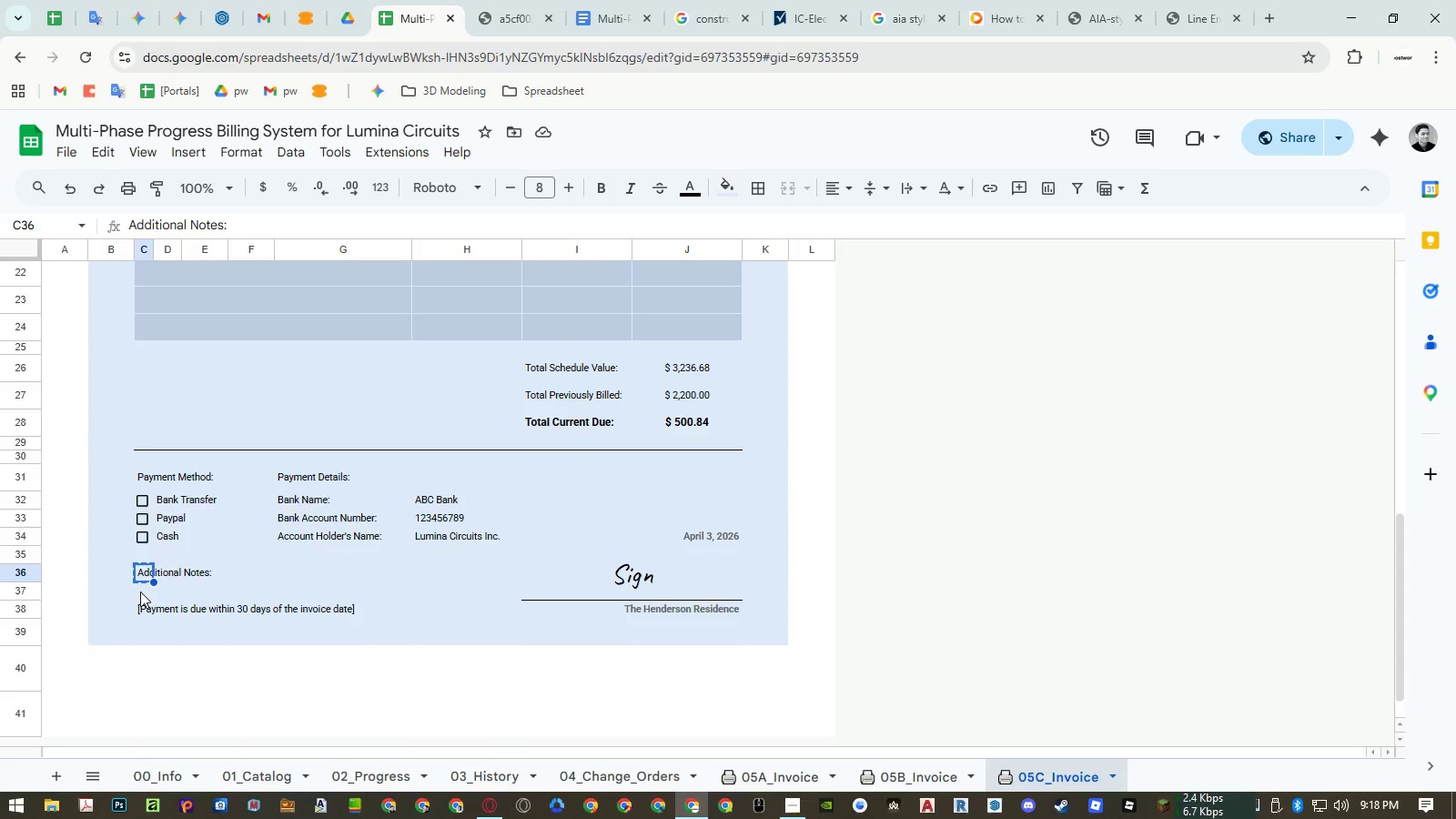 
left_click([138, 592])
 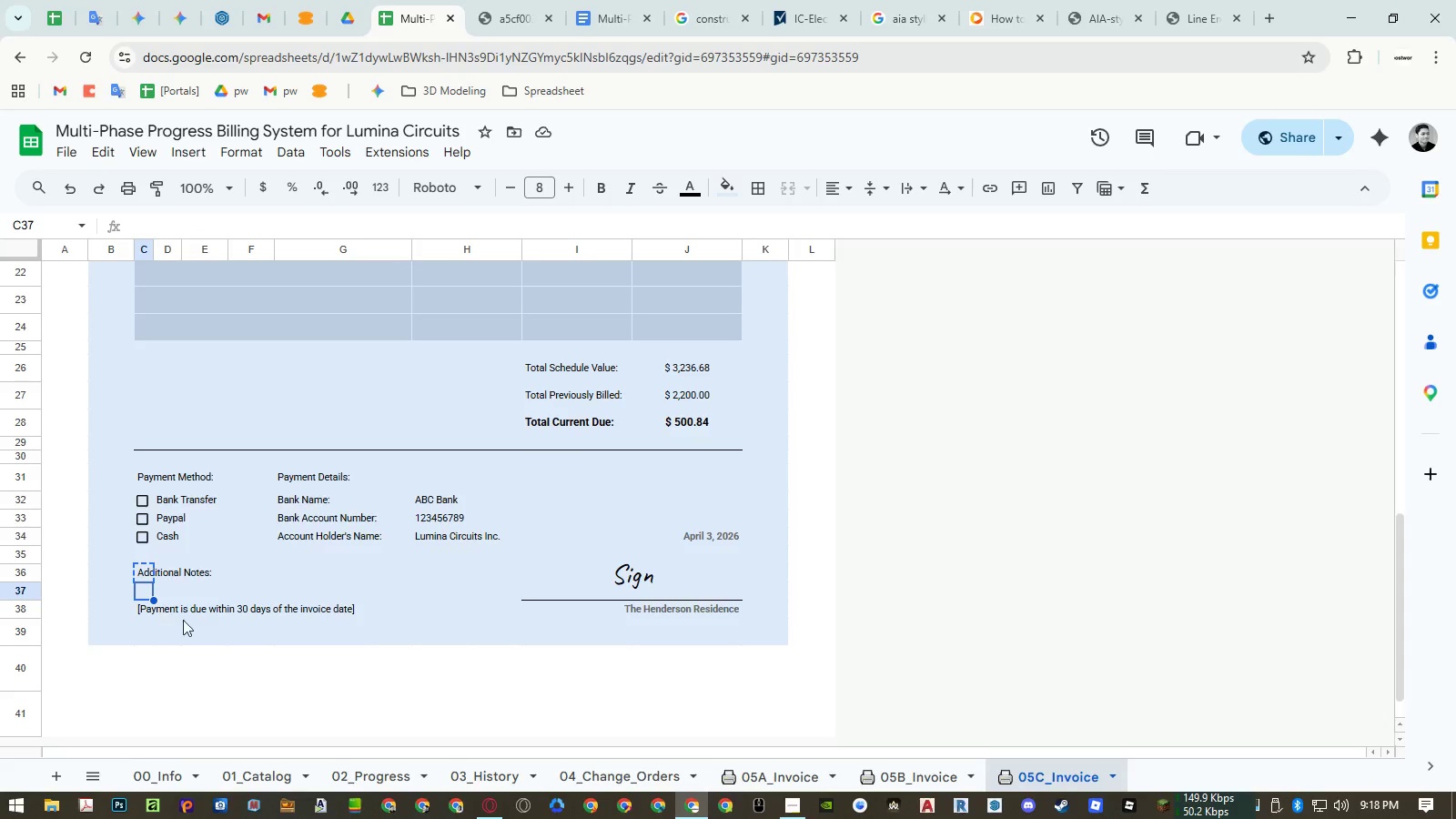 
key(Control+ControlLeft)
 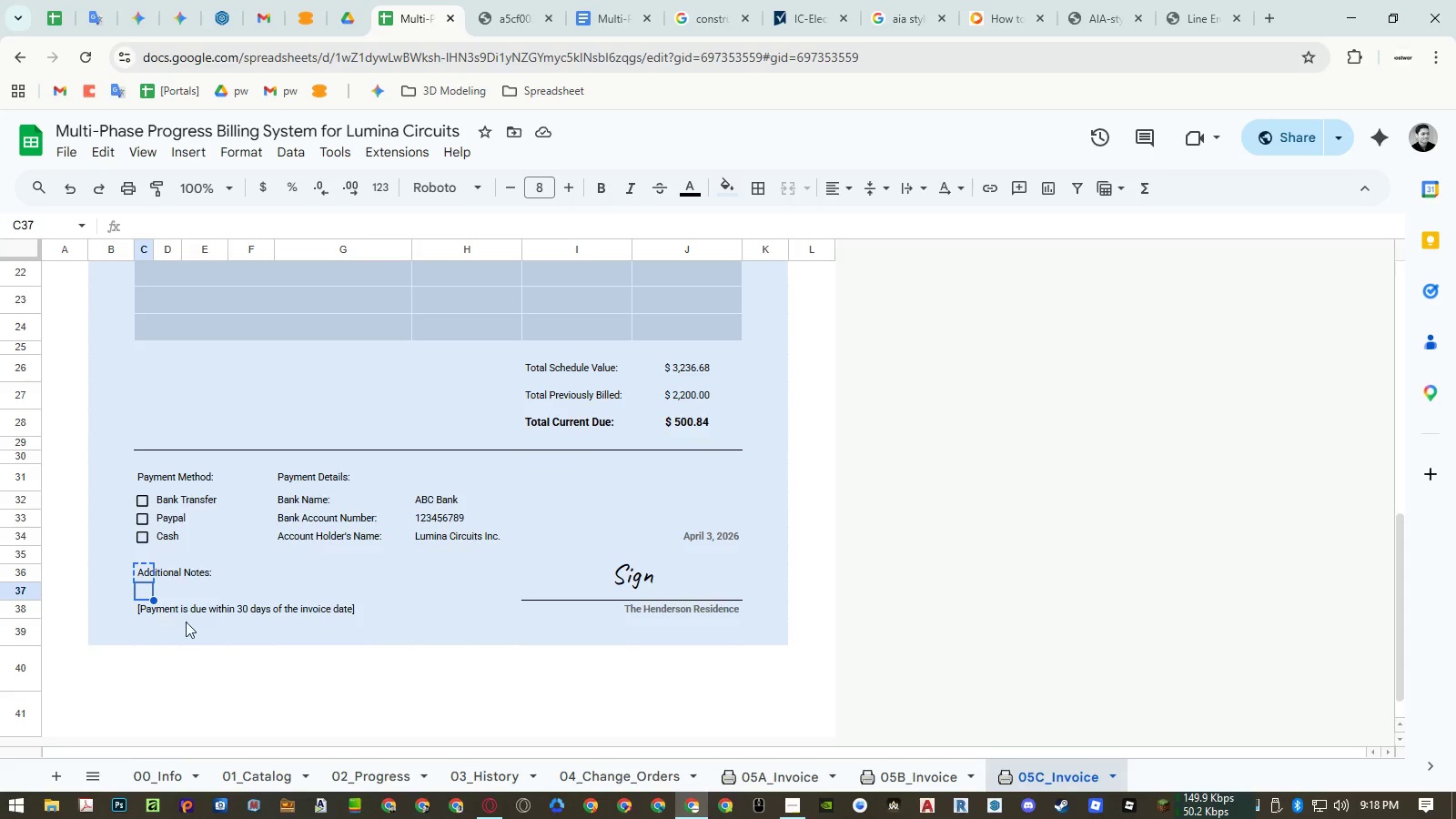 
key(Control+Shift+ShiftLeft)
 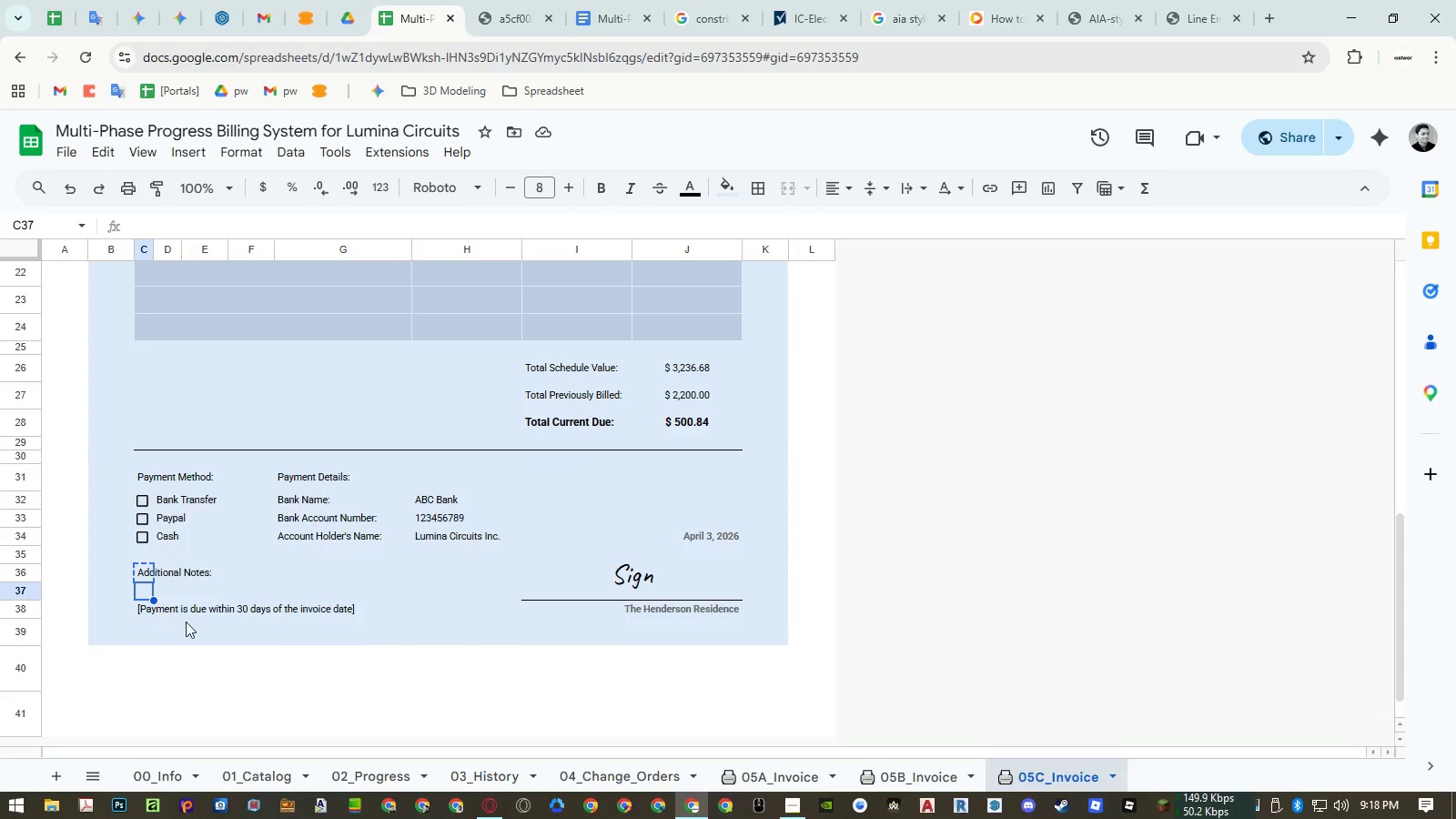 
key(Control+Shift+V)
 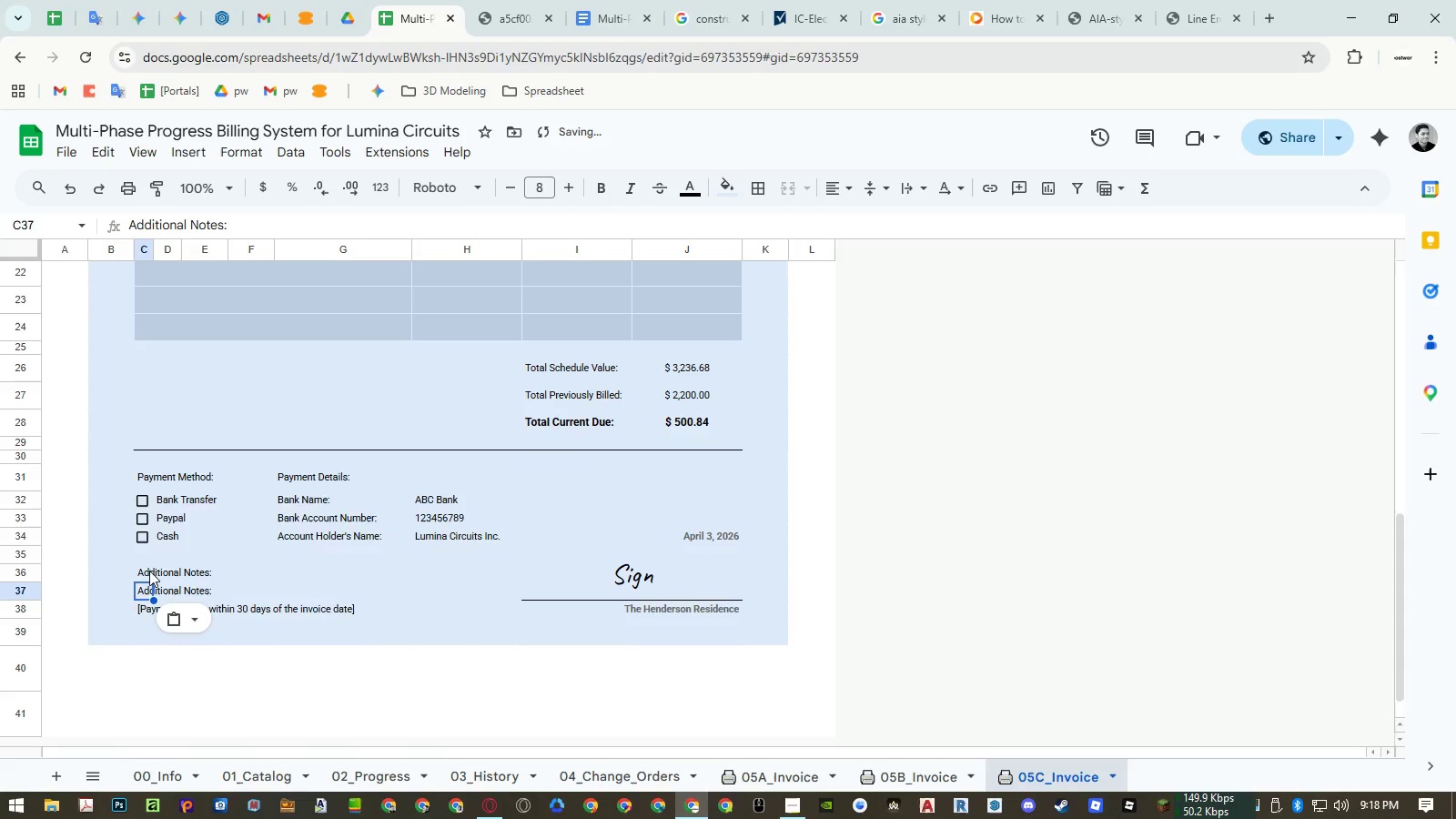 
left_click([147, 570])
 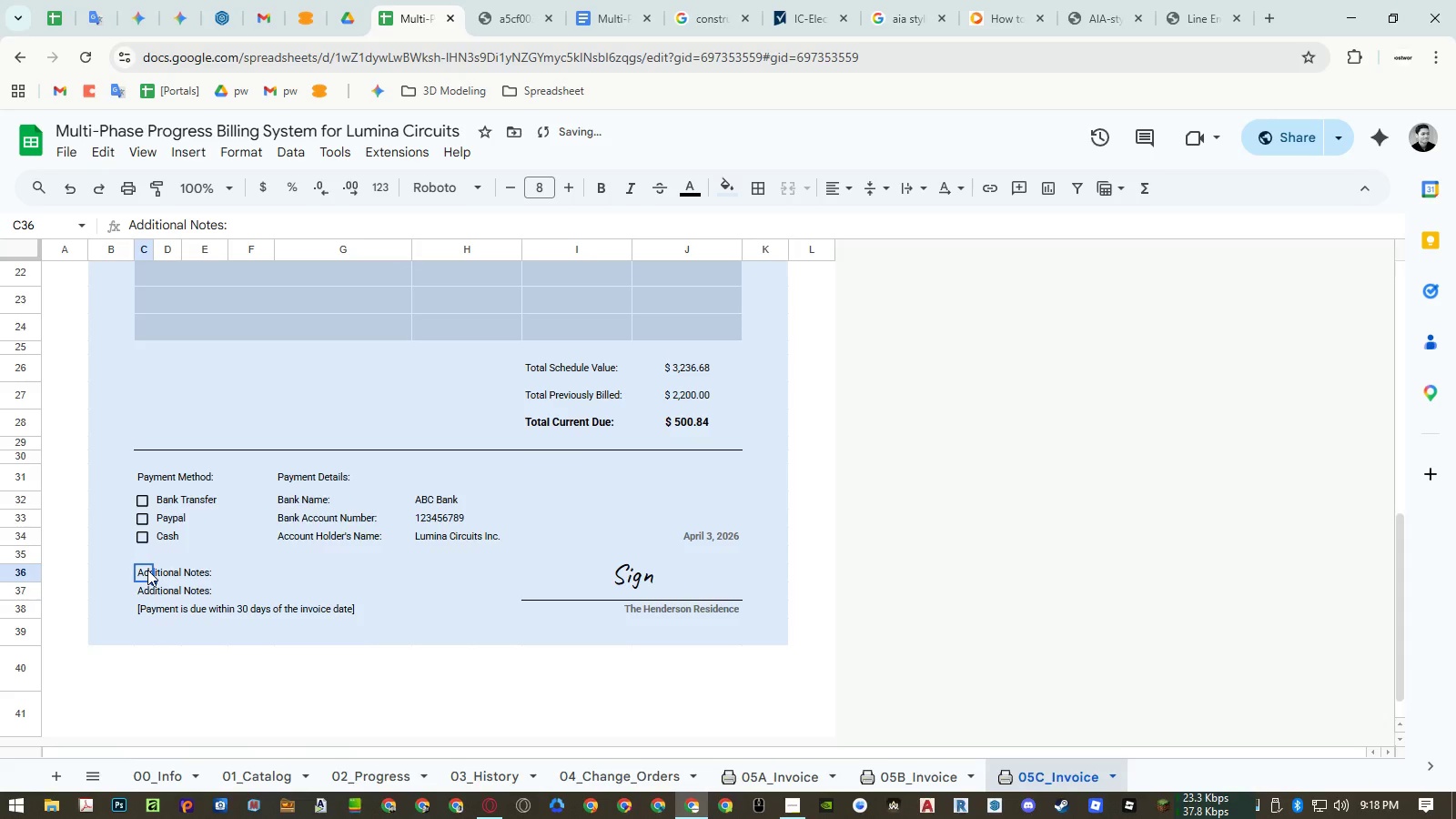 
key(Delete)
 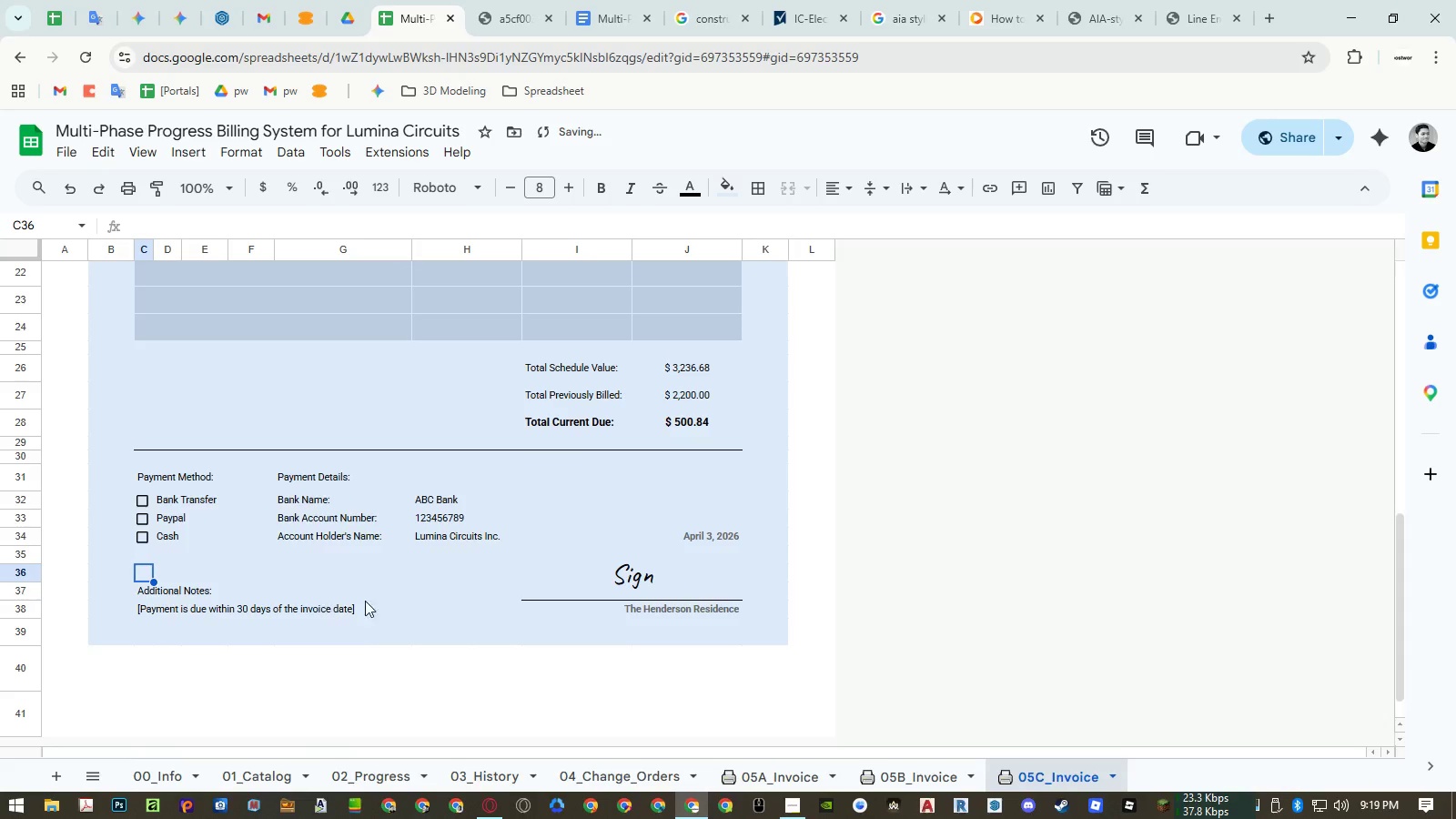 
left_click([382, 592])
 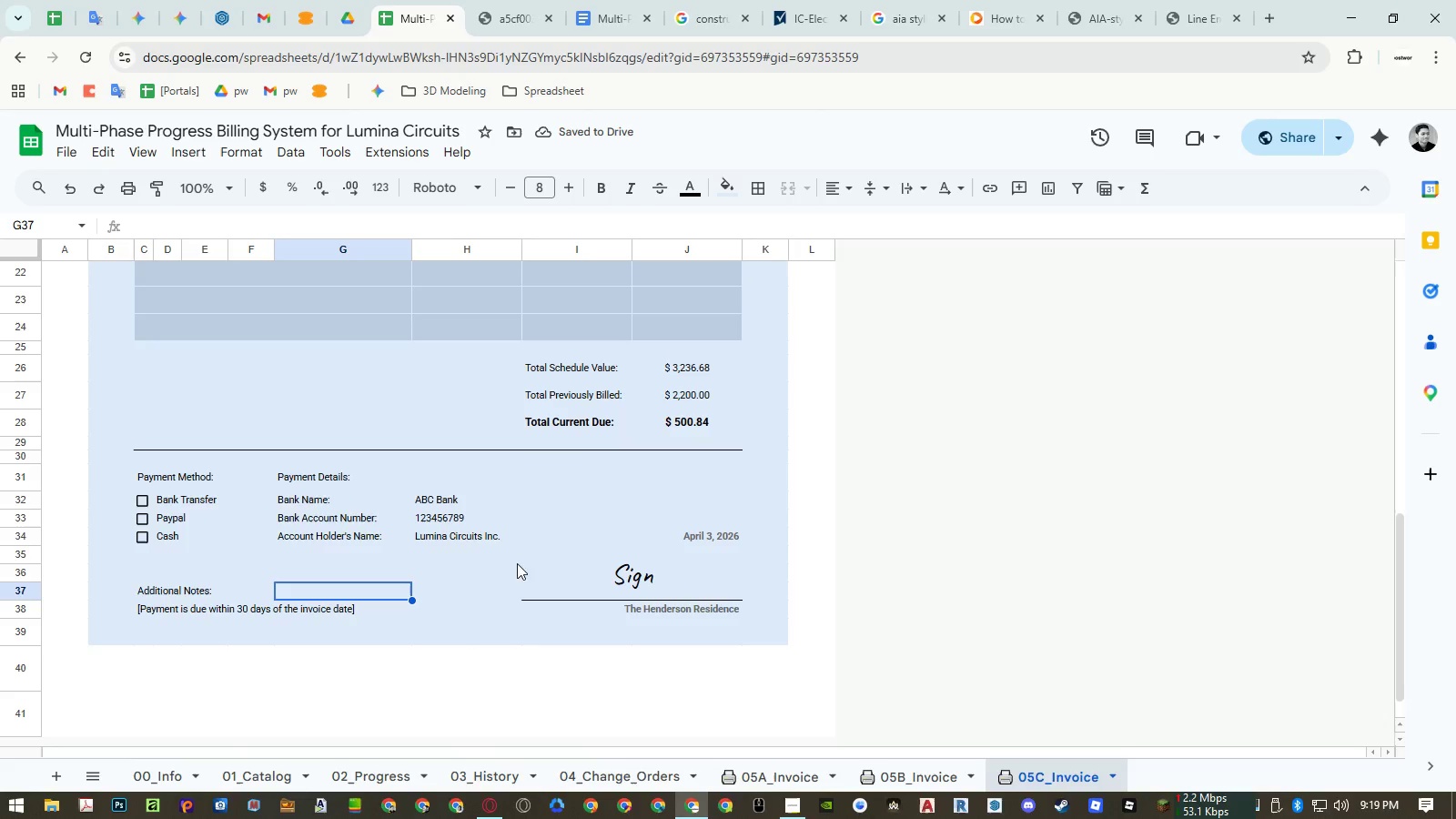 
left_click([491, 28])
 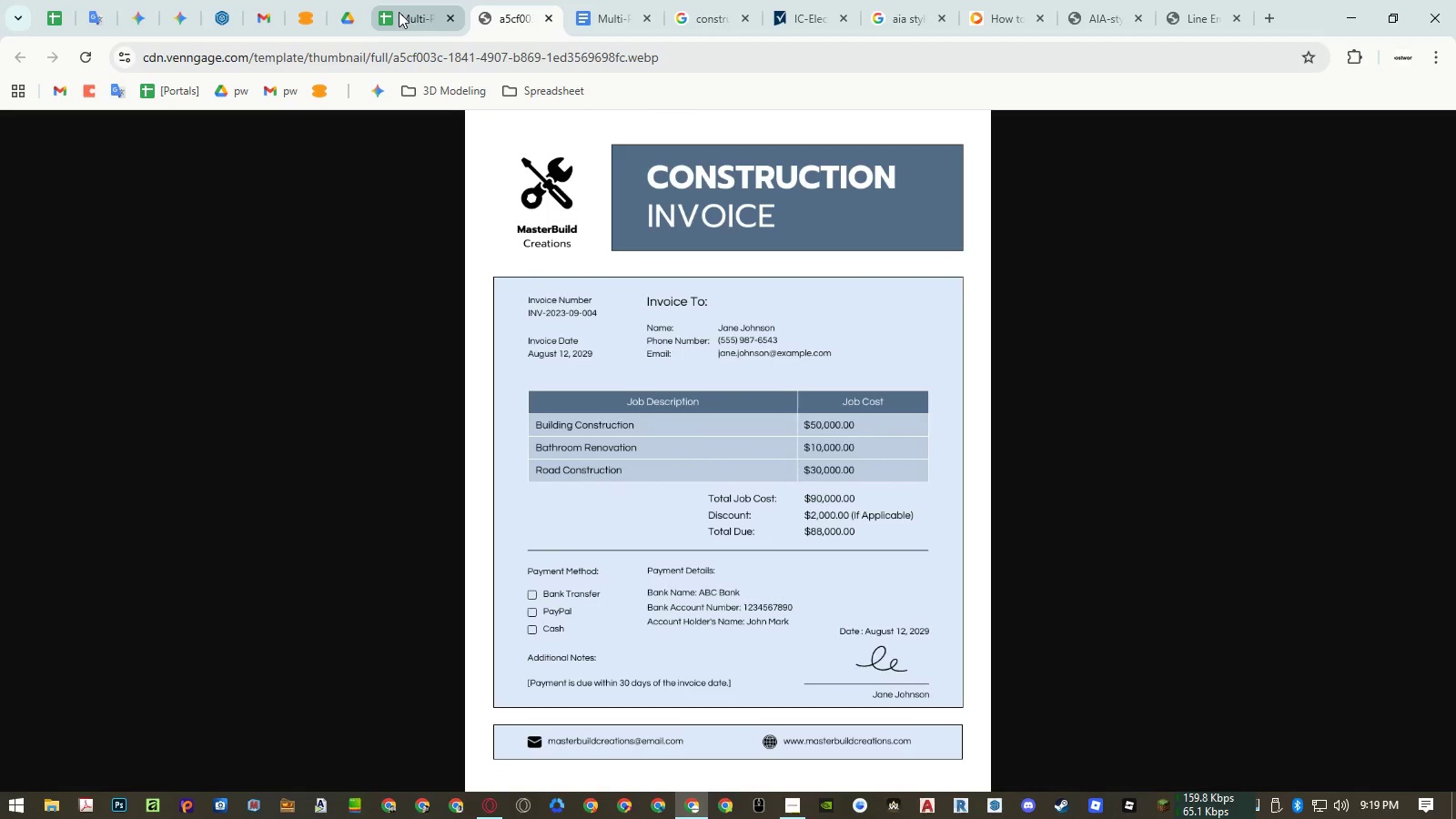 
left_click([389, 11])
 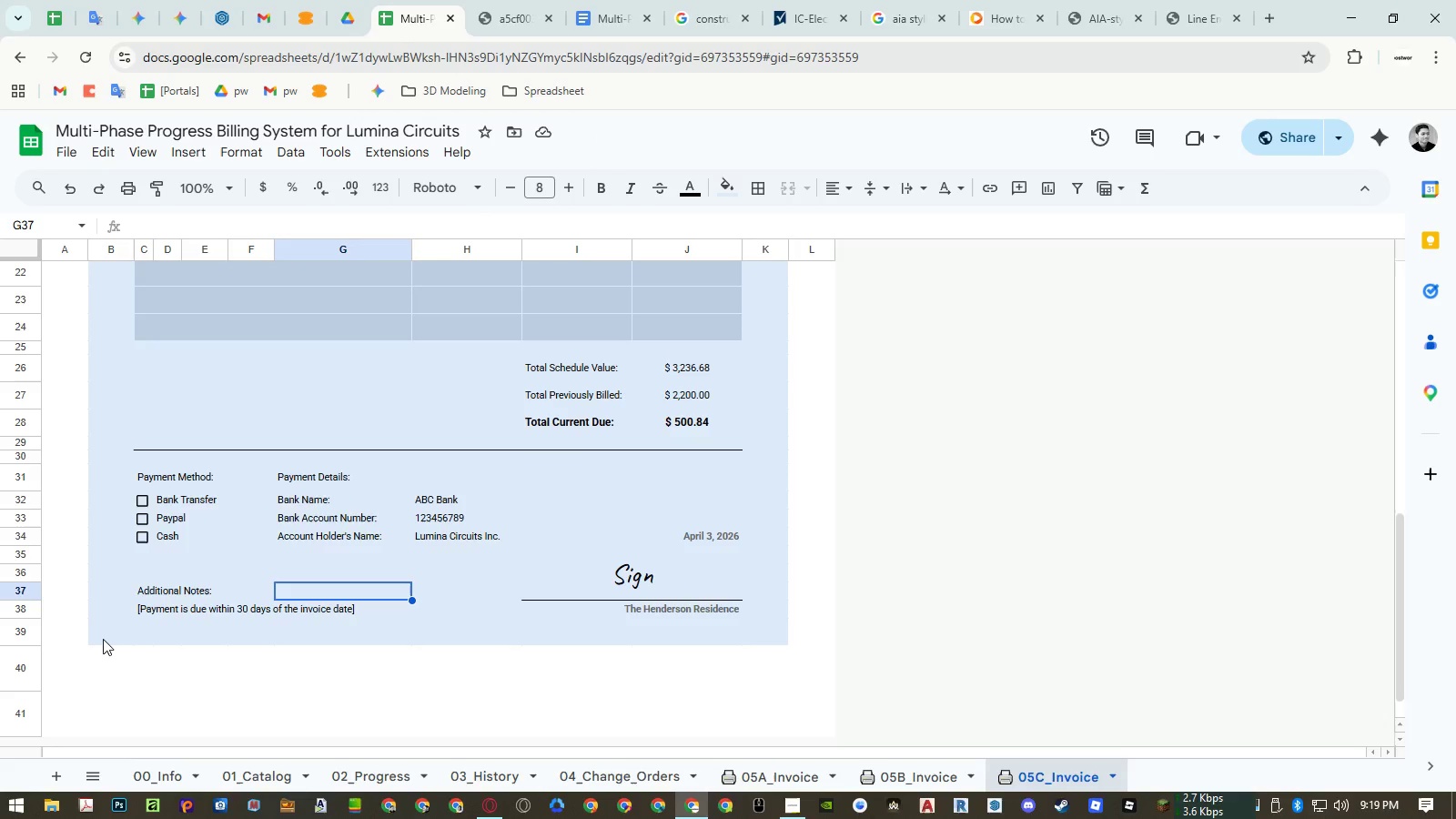 
left_click_drag(start_coordinate=[101, 638], to_coordinate=[756, 409])
 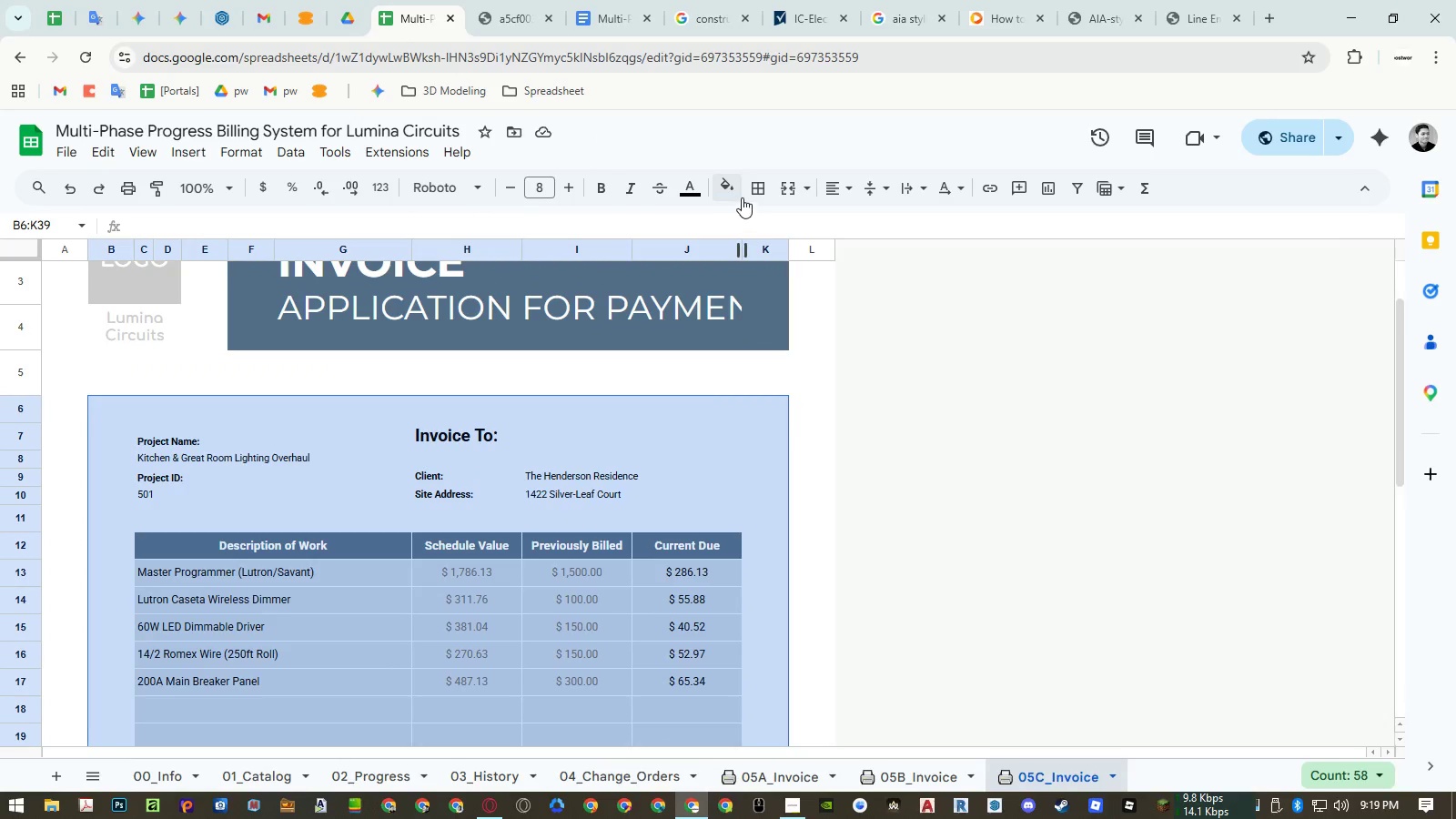 
scroll: coordinate [622, 543], scroll_direction: up, amount: 6.0
 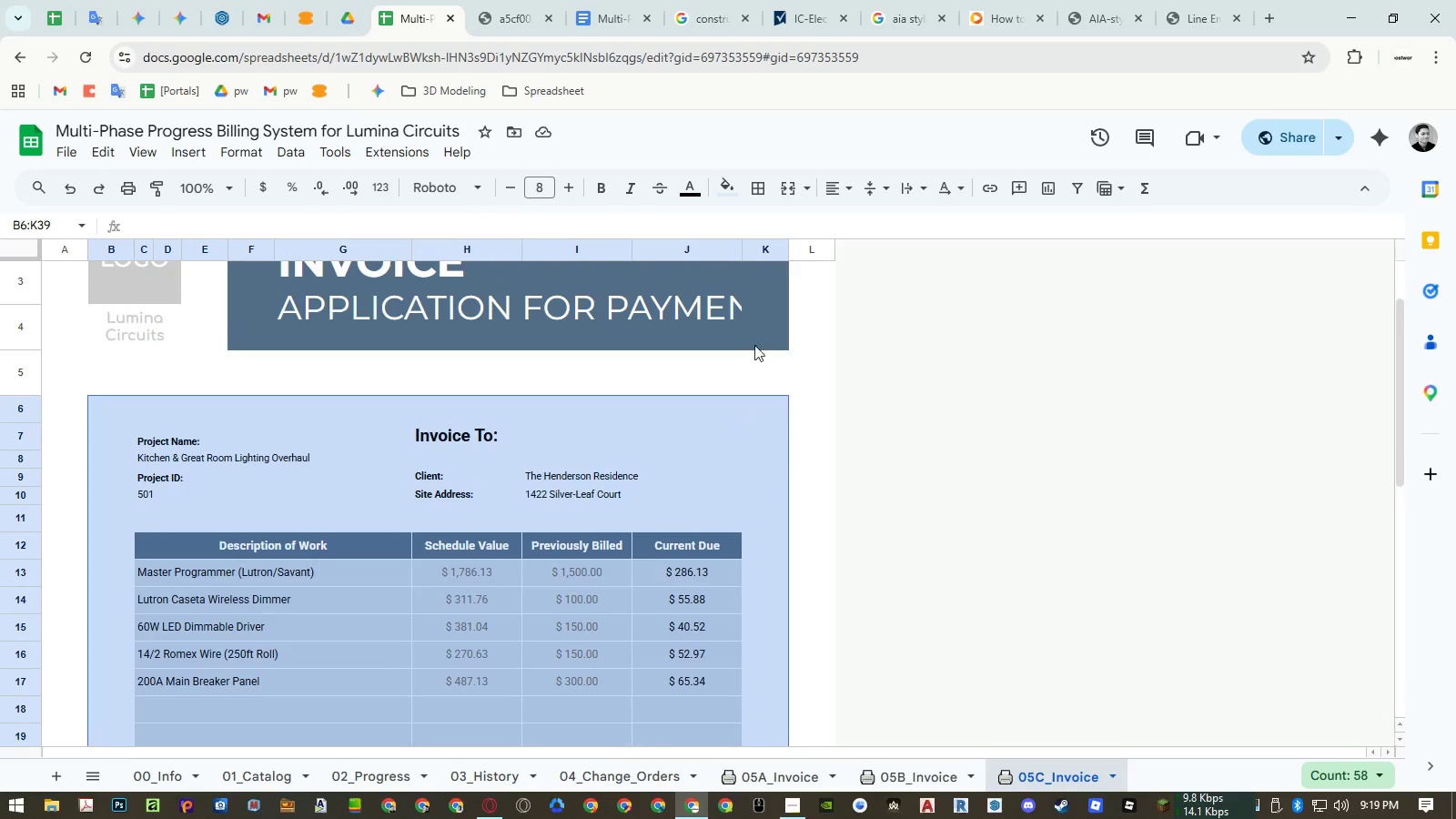 
left_click([753, 194])
 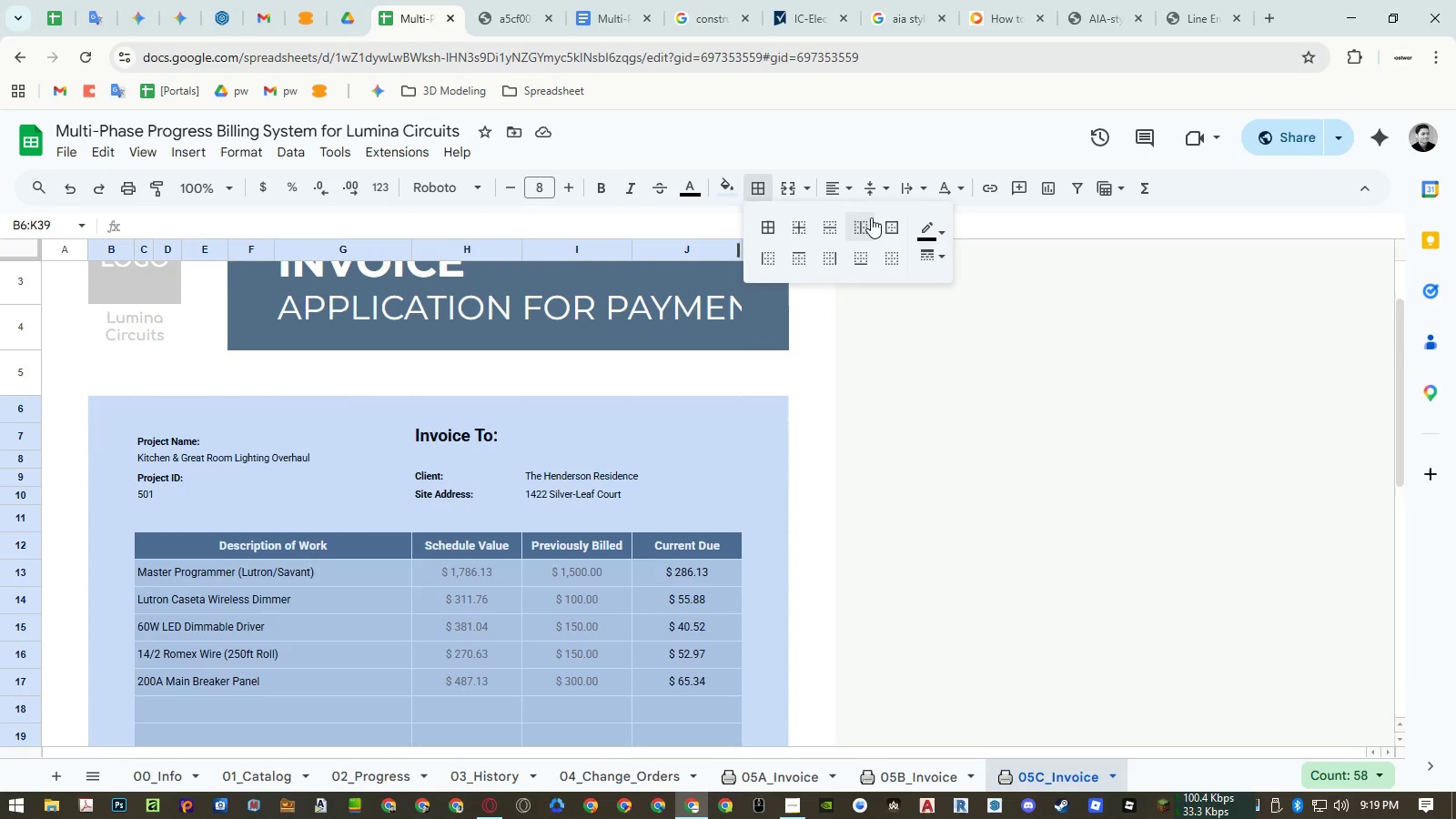 
left_click([892, 220])
 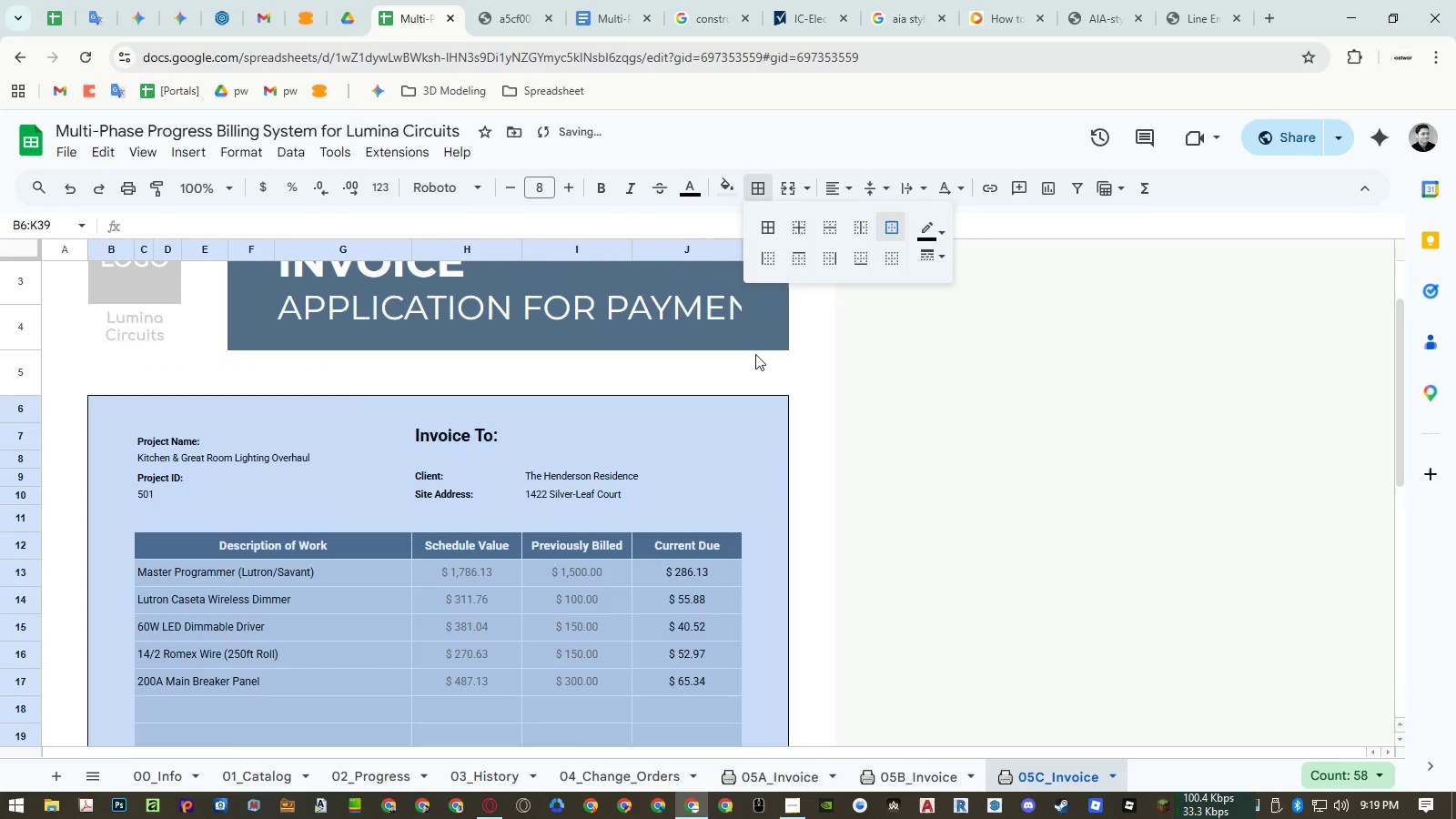 
left_click([754, 354])
 